 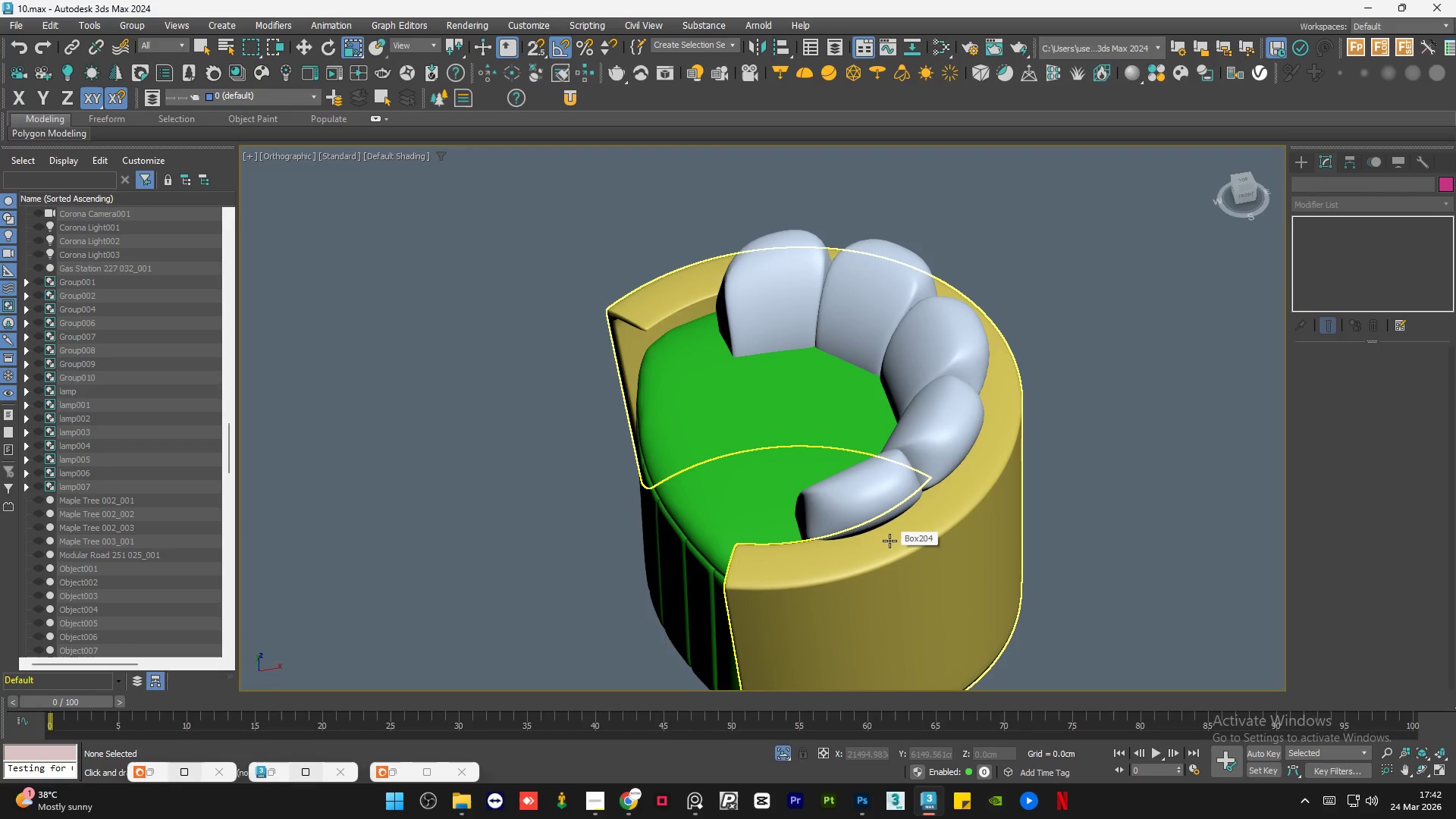 
left_click([629, 811])
 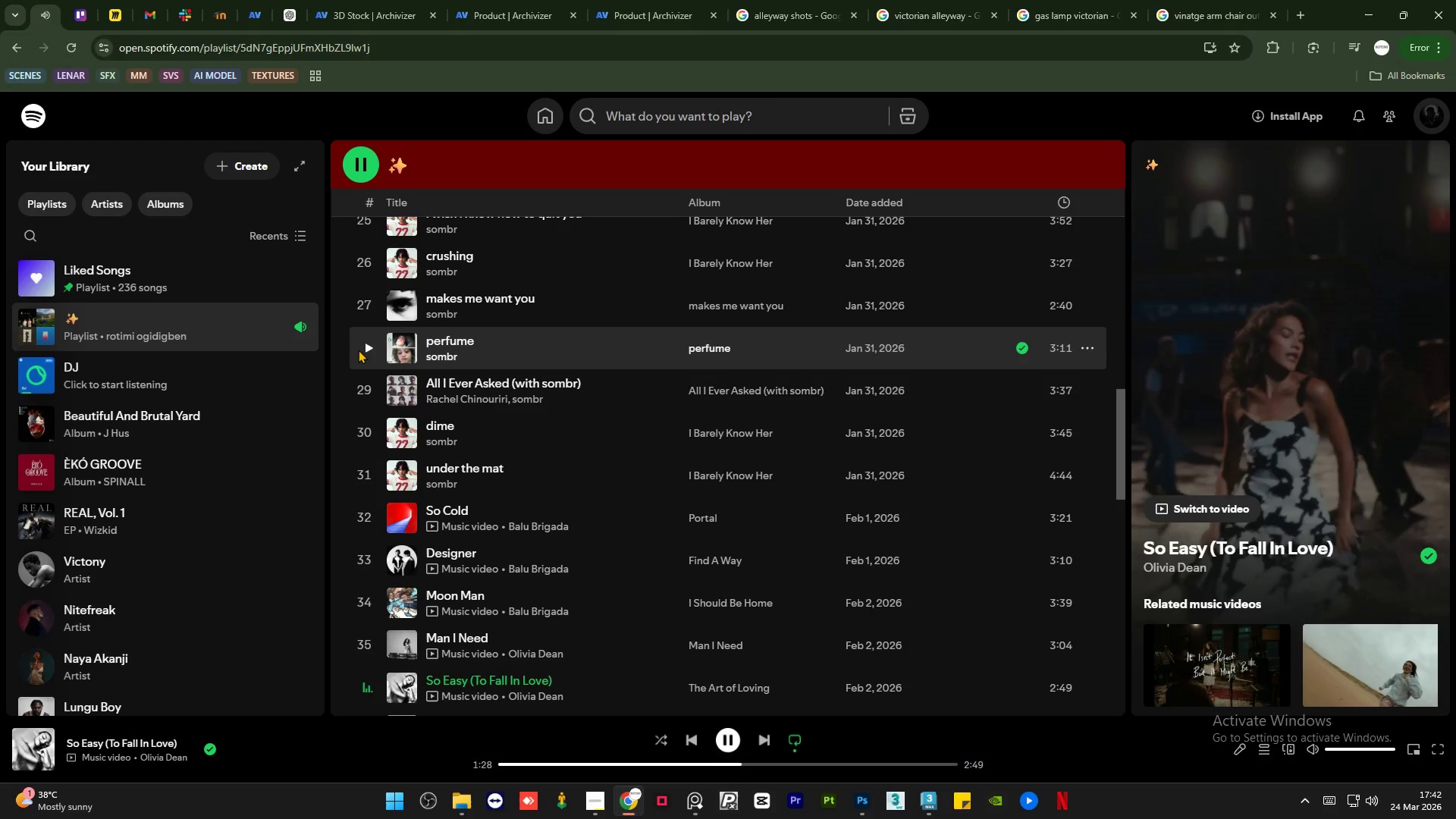 
left_click([366, 347])
 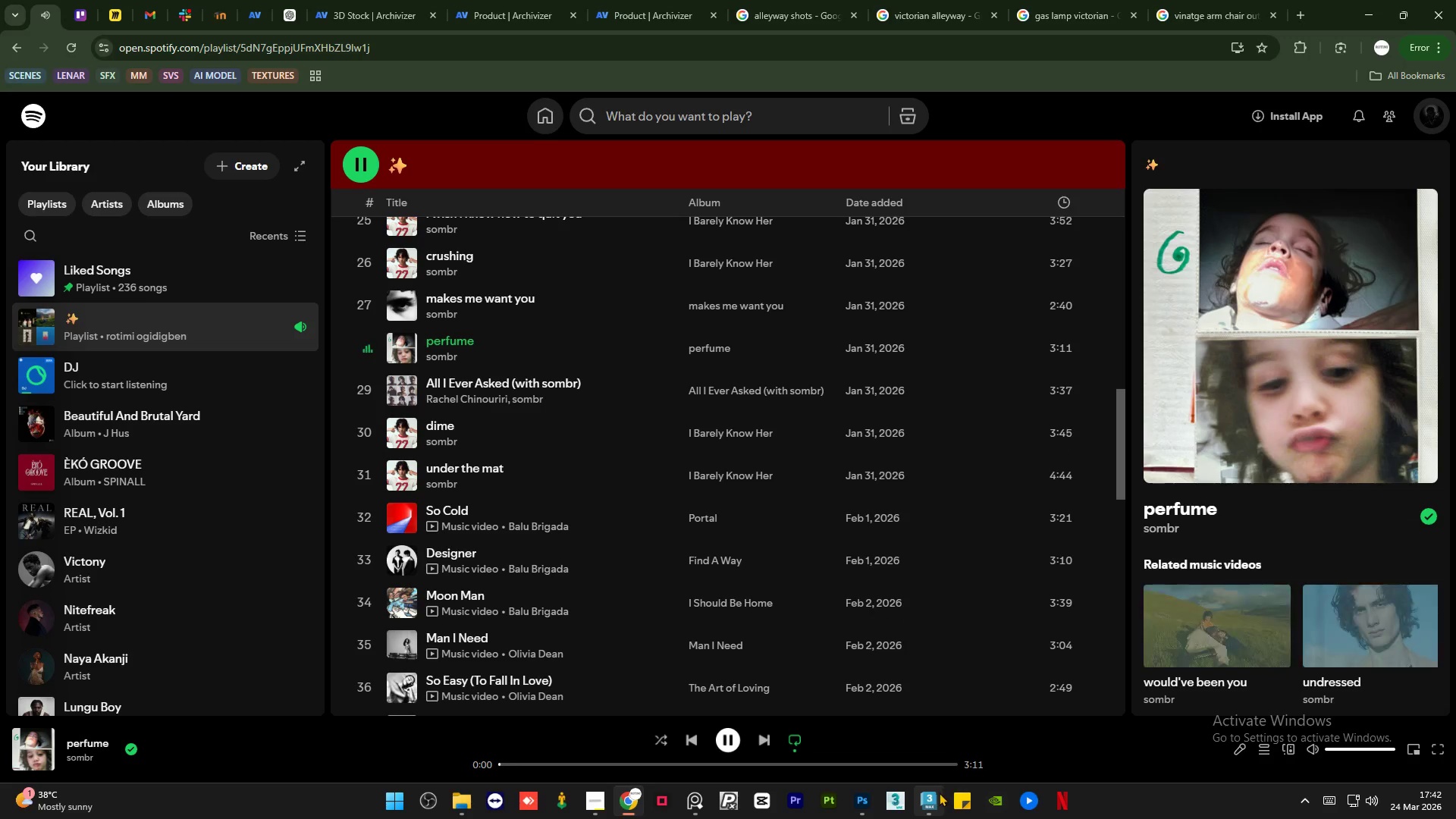 
scroll: coordinate [459, 595], scroll_direction: down, amount: 4.0
 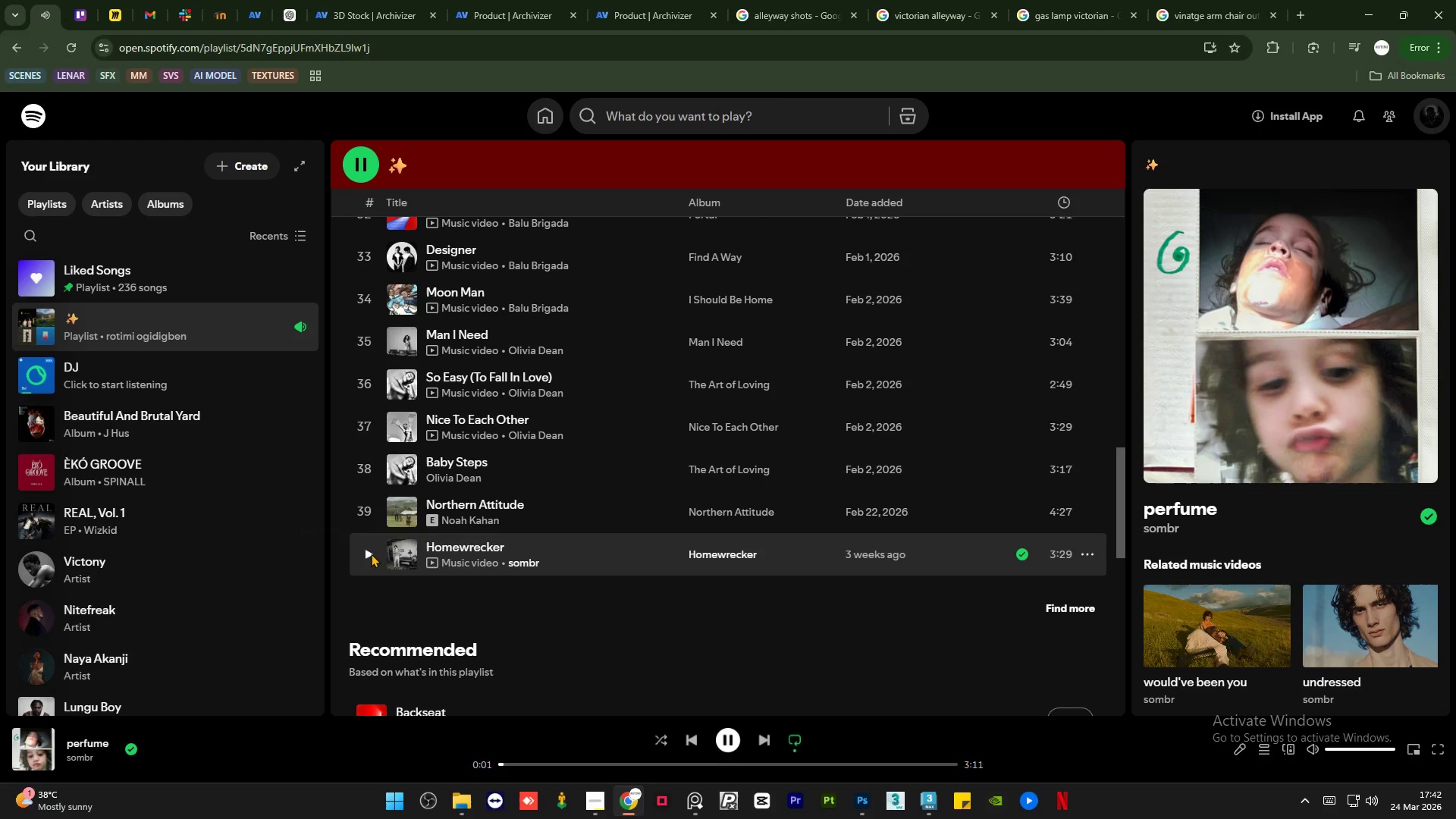 
left_click([368, 554])
 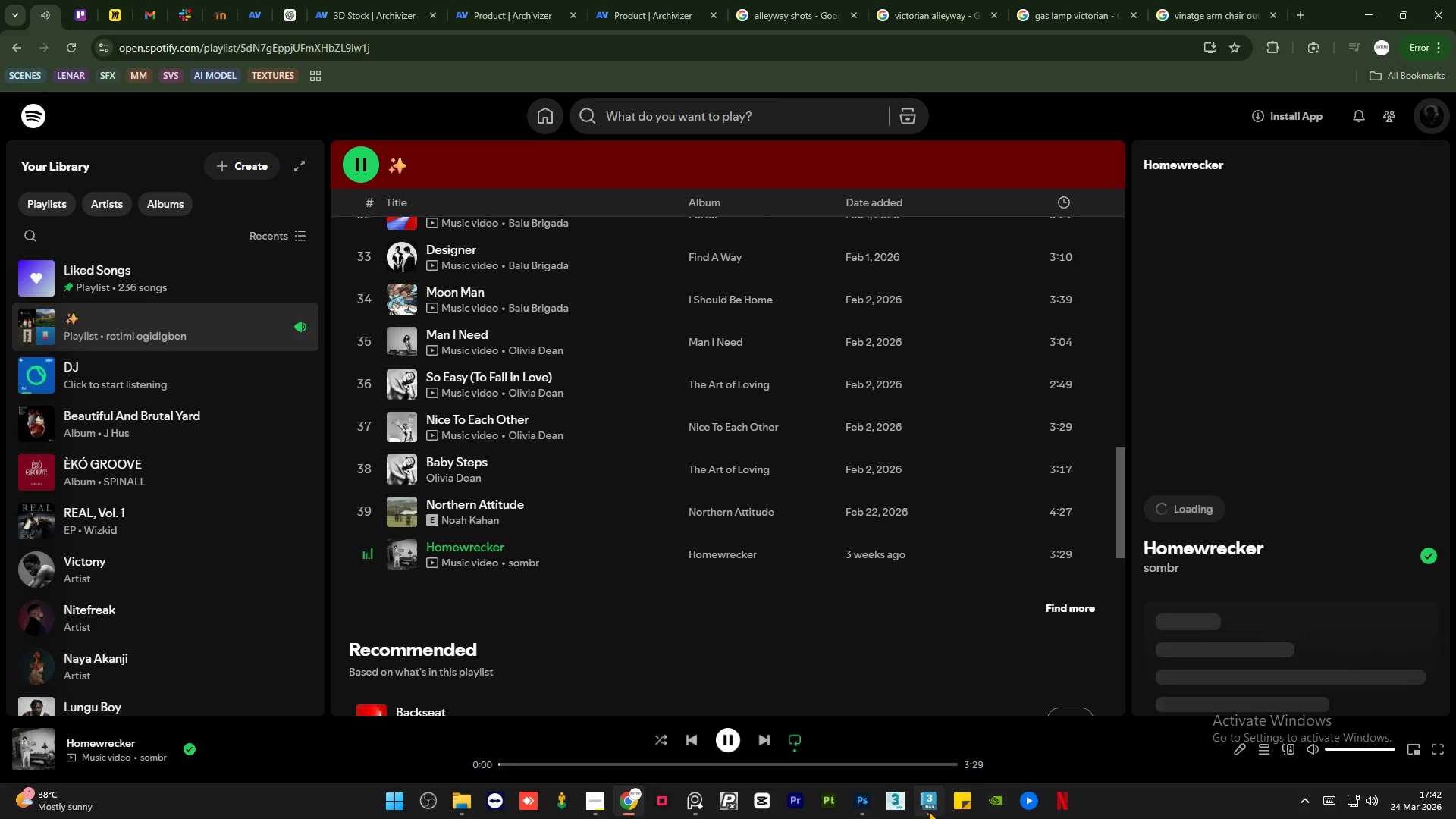 
left_click([927, 808])
 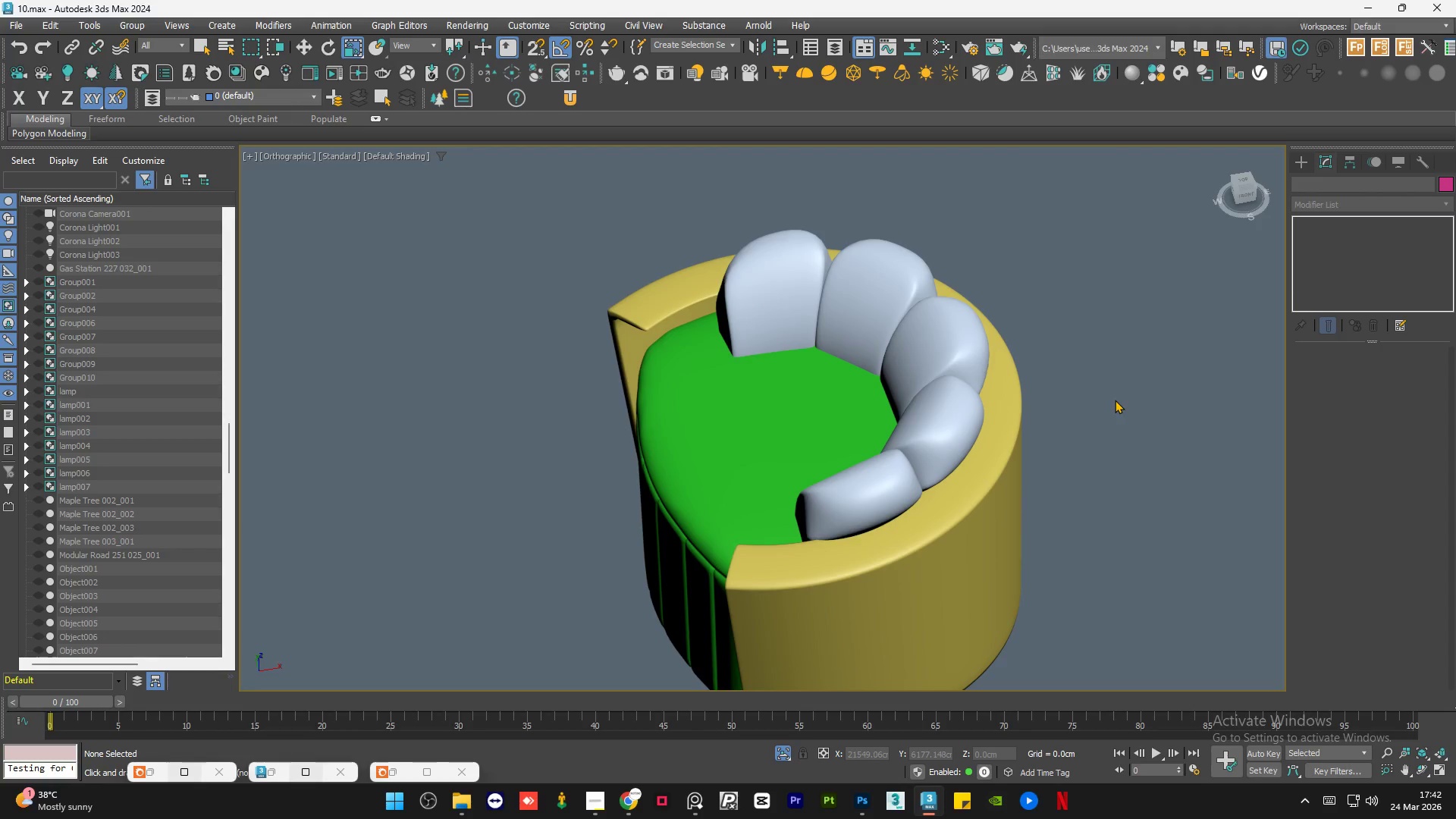 
hold_key(key=AltLeft, duration=0.69)
 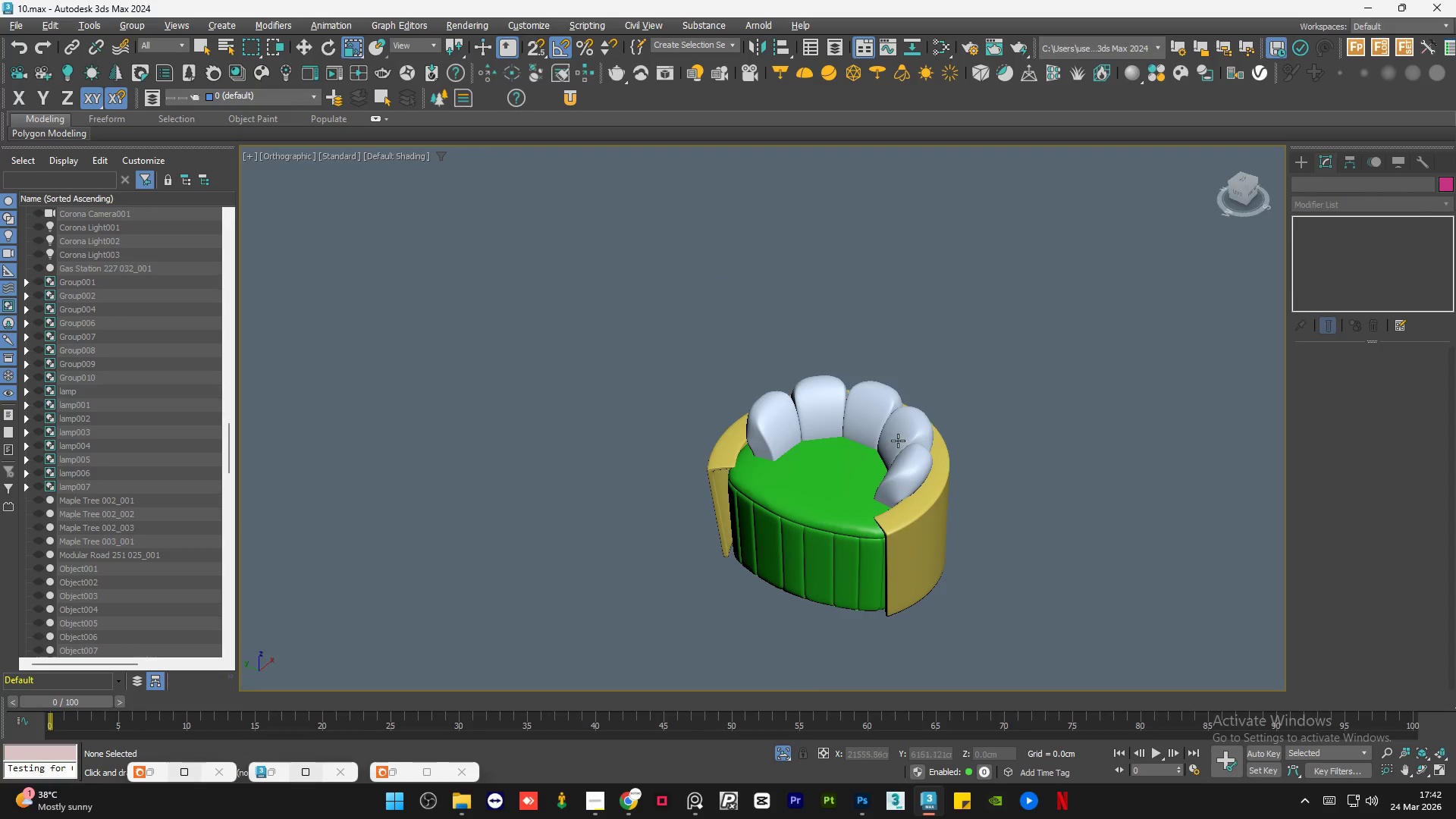 
scroll: coordinate [783, 532], scroll_direction: down, amount: 2.0
 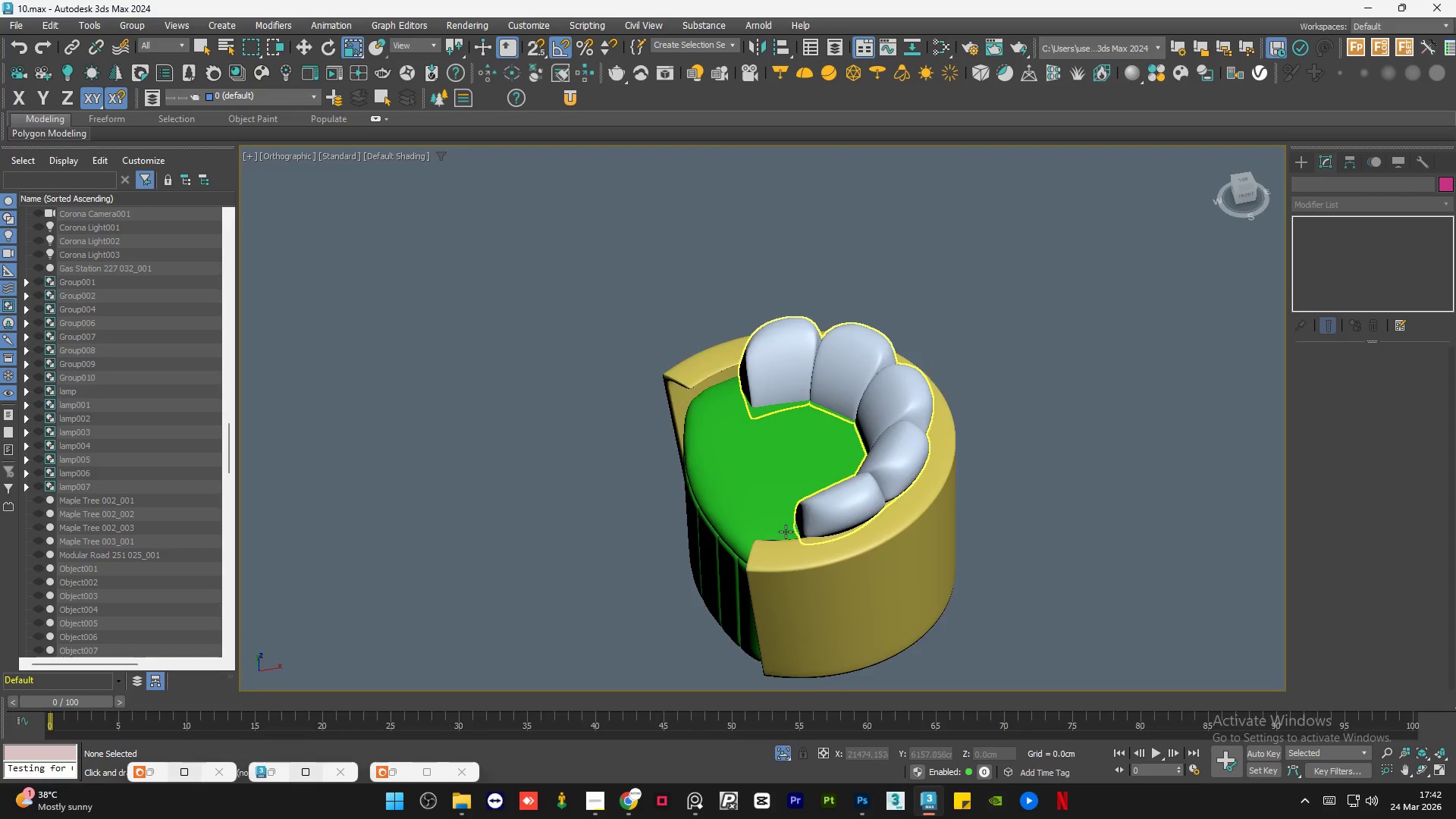 
left_click([895, 438])
 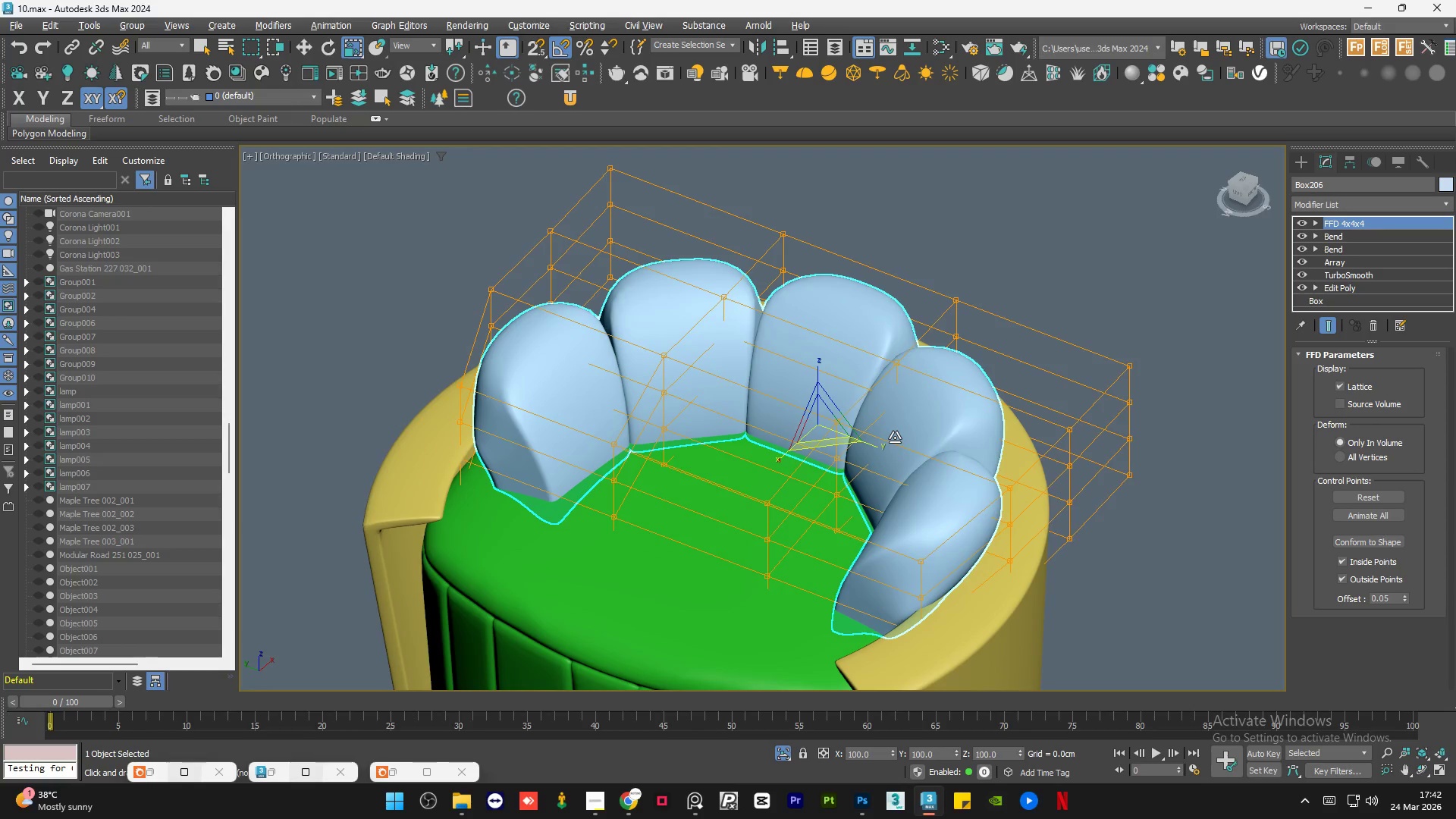 
scroll: coordinate [895, 438], scroll_direction: up, amount: 3.0
 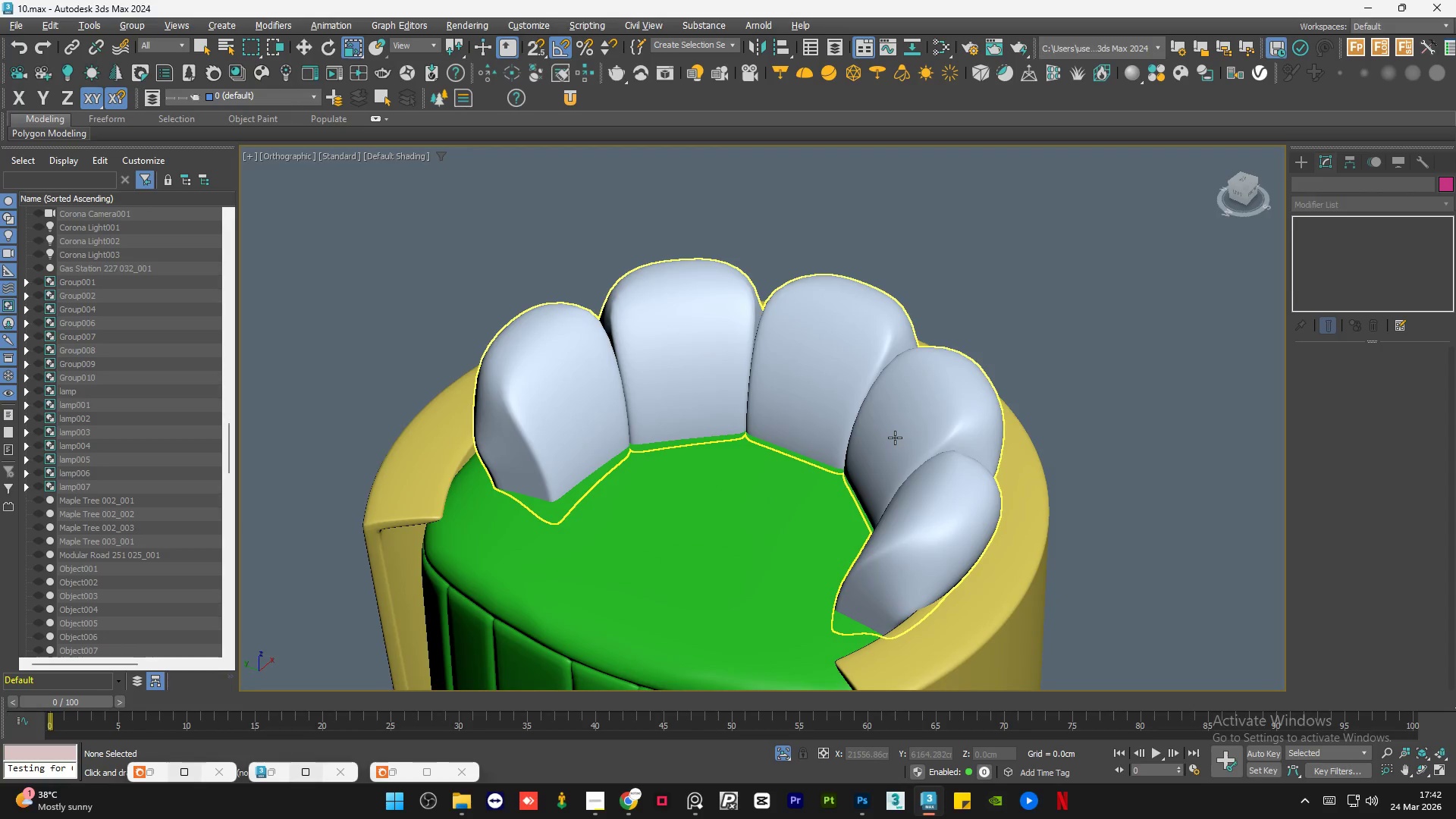 
key(W)
 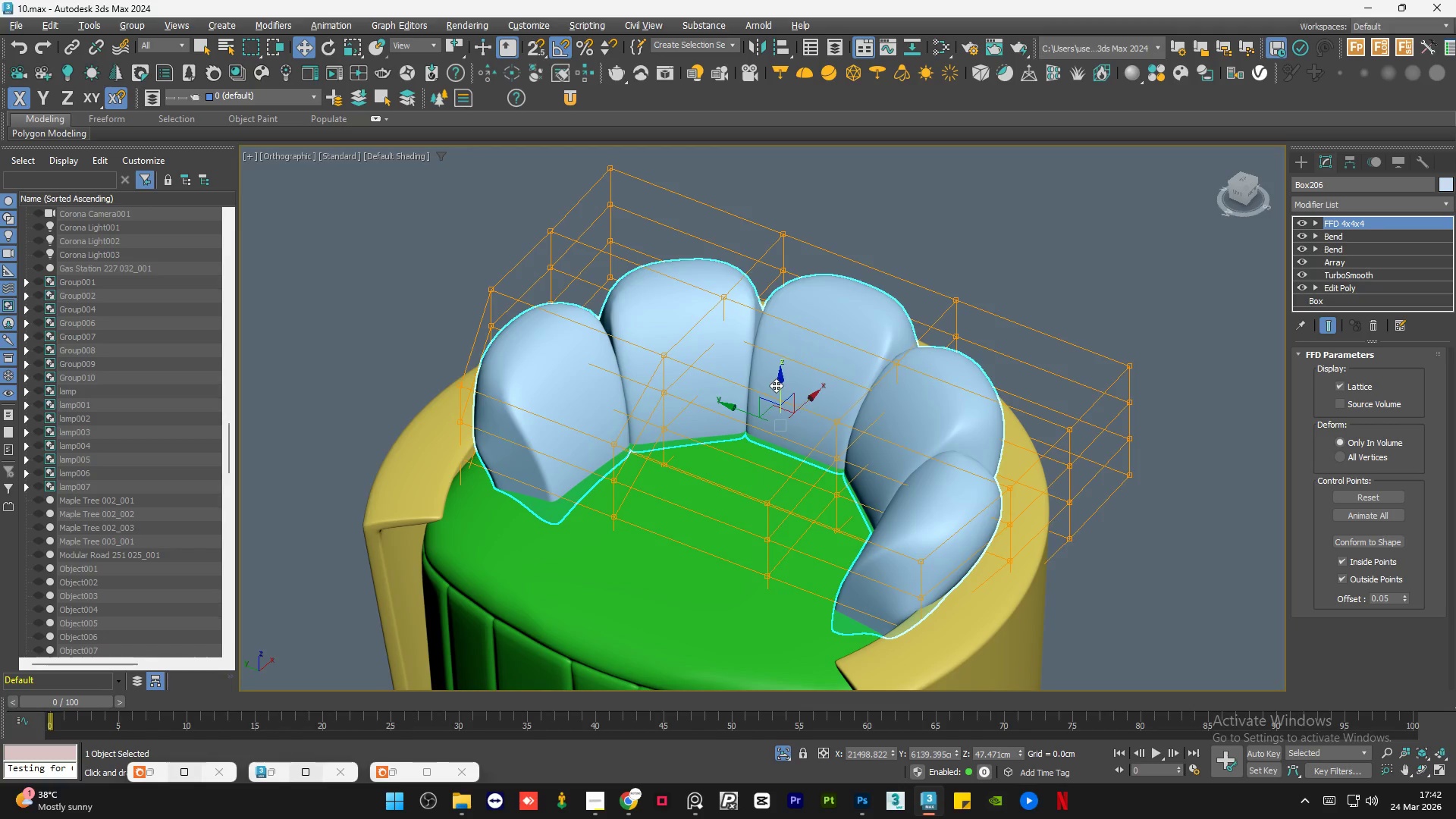 
left_click_drag(start_coordinate=[781, 384], to_coordinate=[785, 381])
 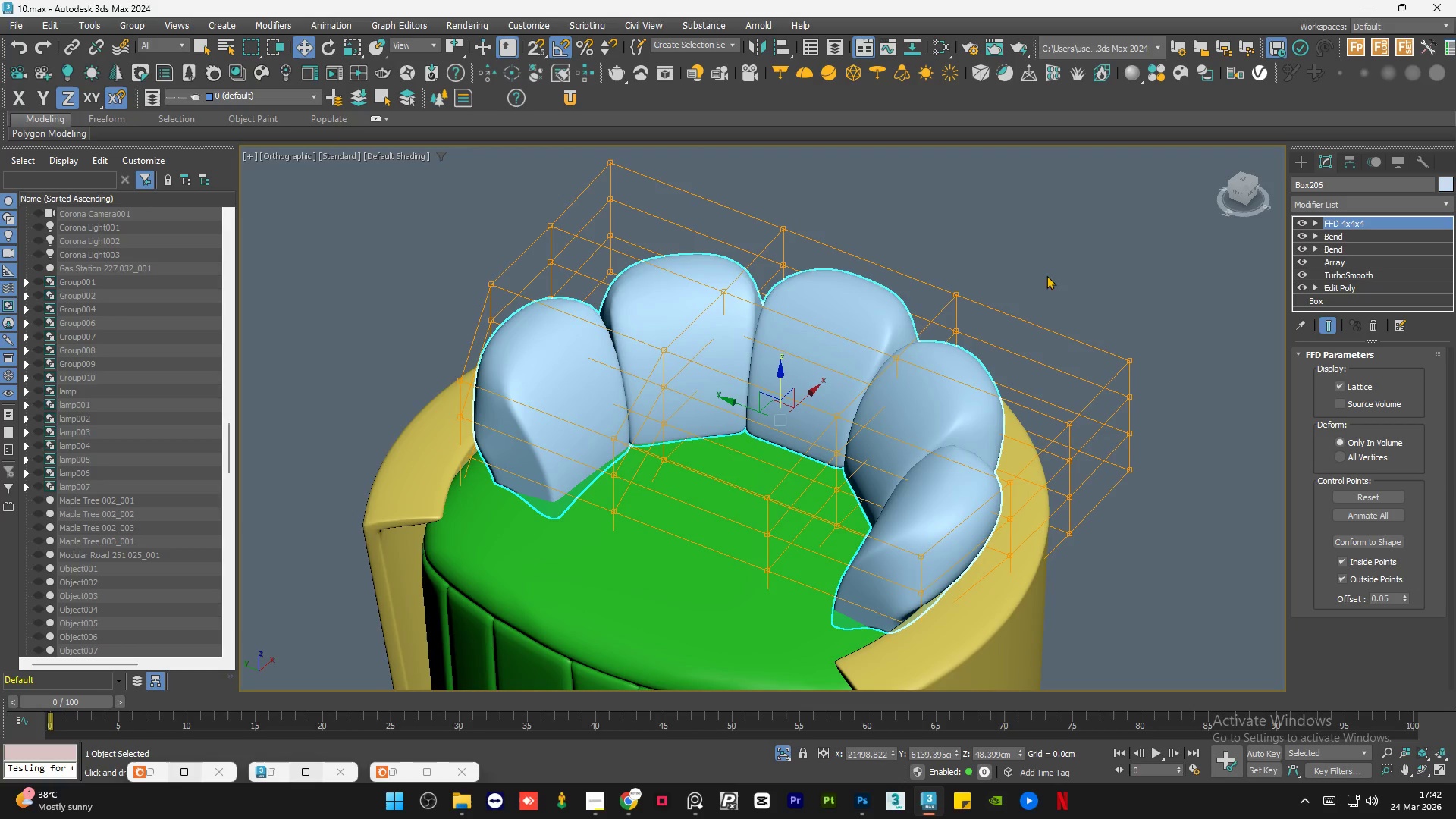 
left_click([1064, 252])
 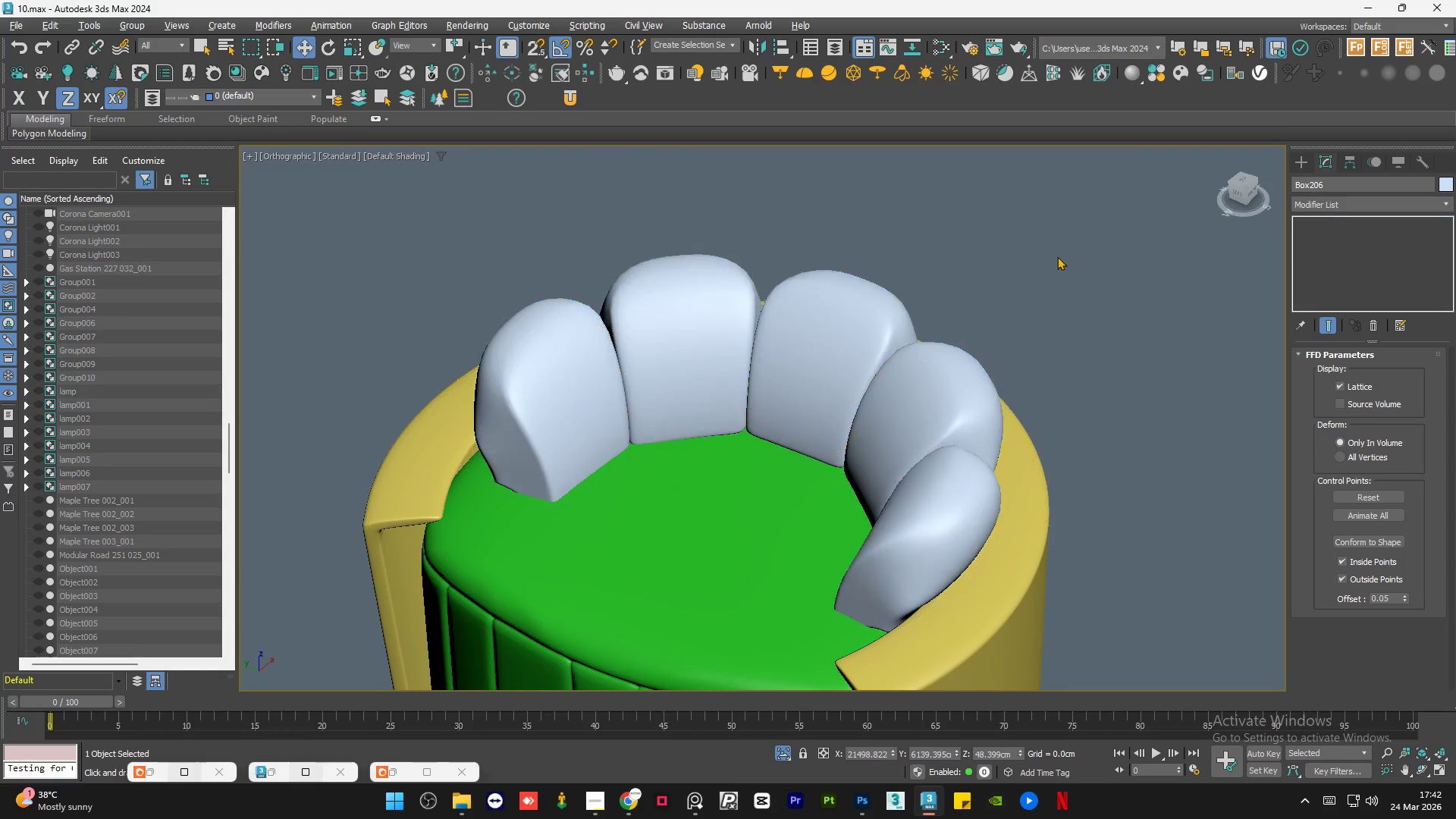 
hold_key(key=AltLeft, duration=0.67)
 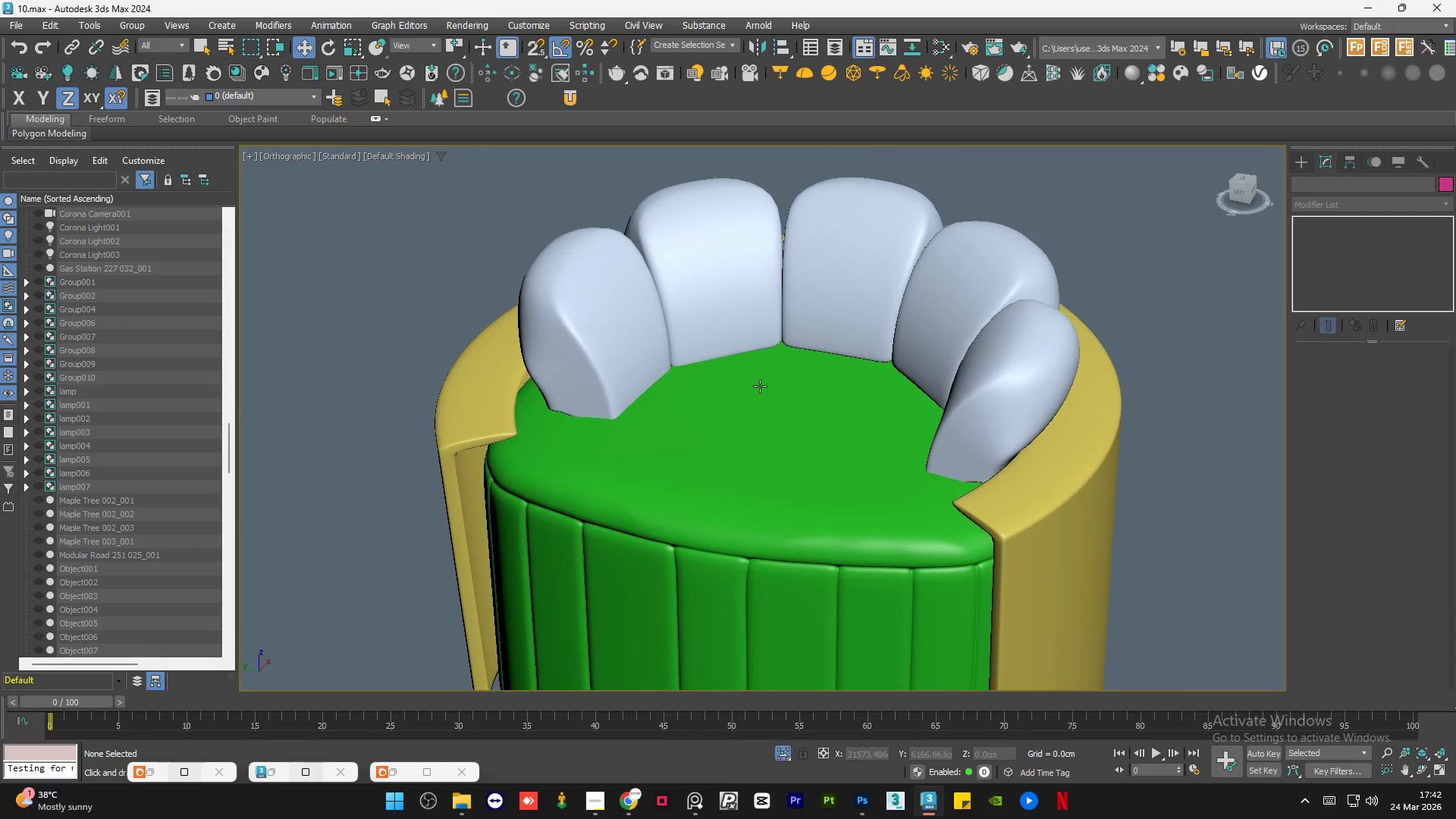 
hold_key(key=AltLeft, duration=1.19)
 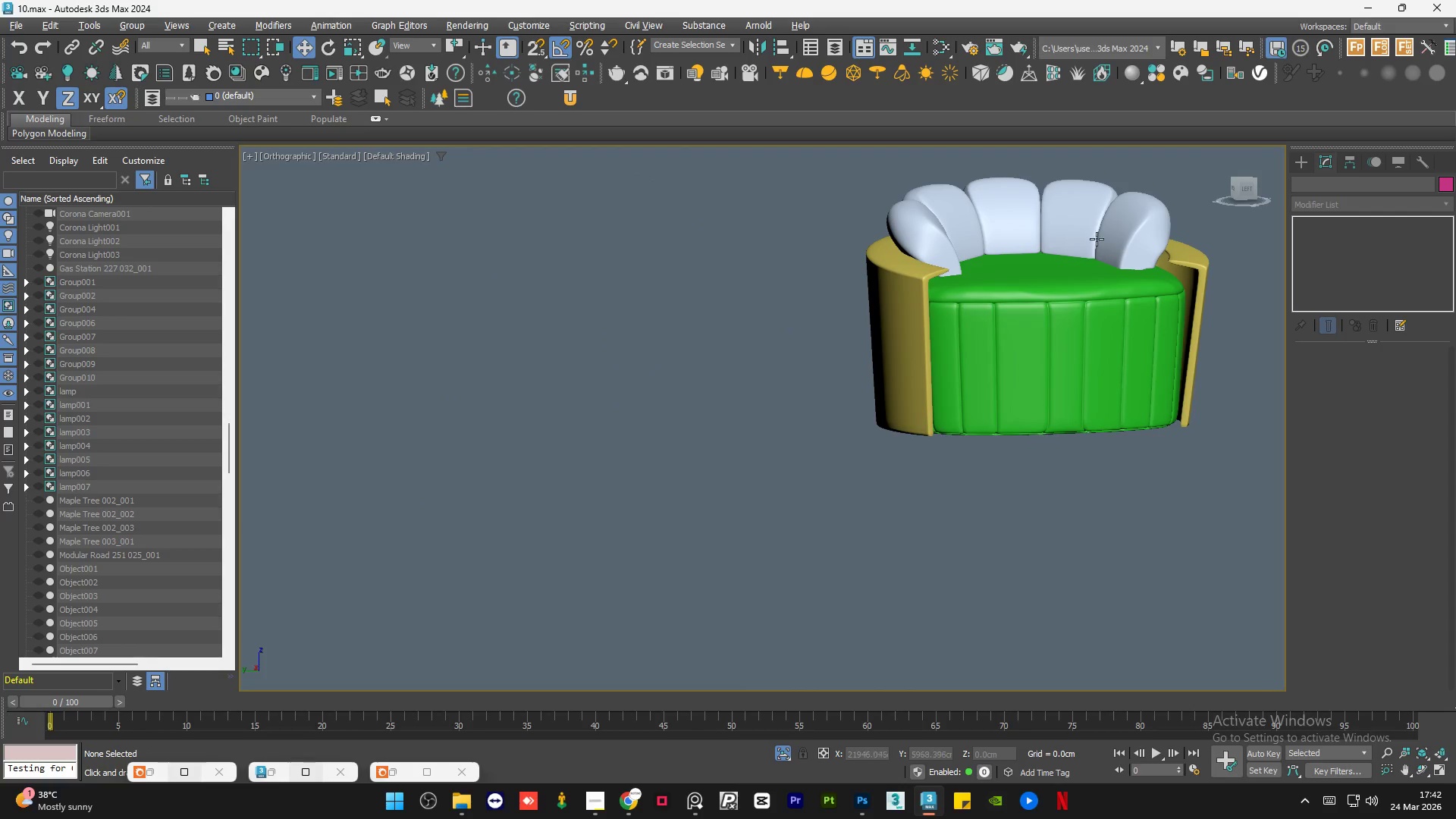 
scroll: coordinate [744, 386], scroll_direction: down, amount: 2.0
 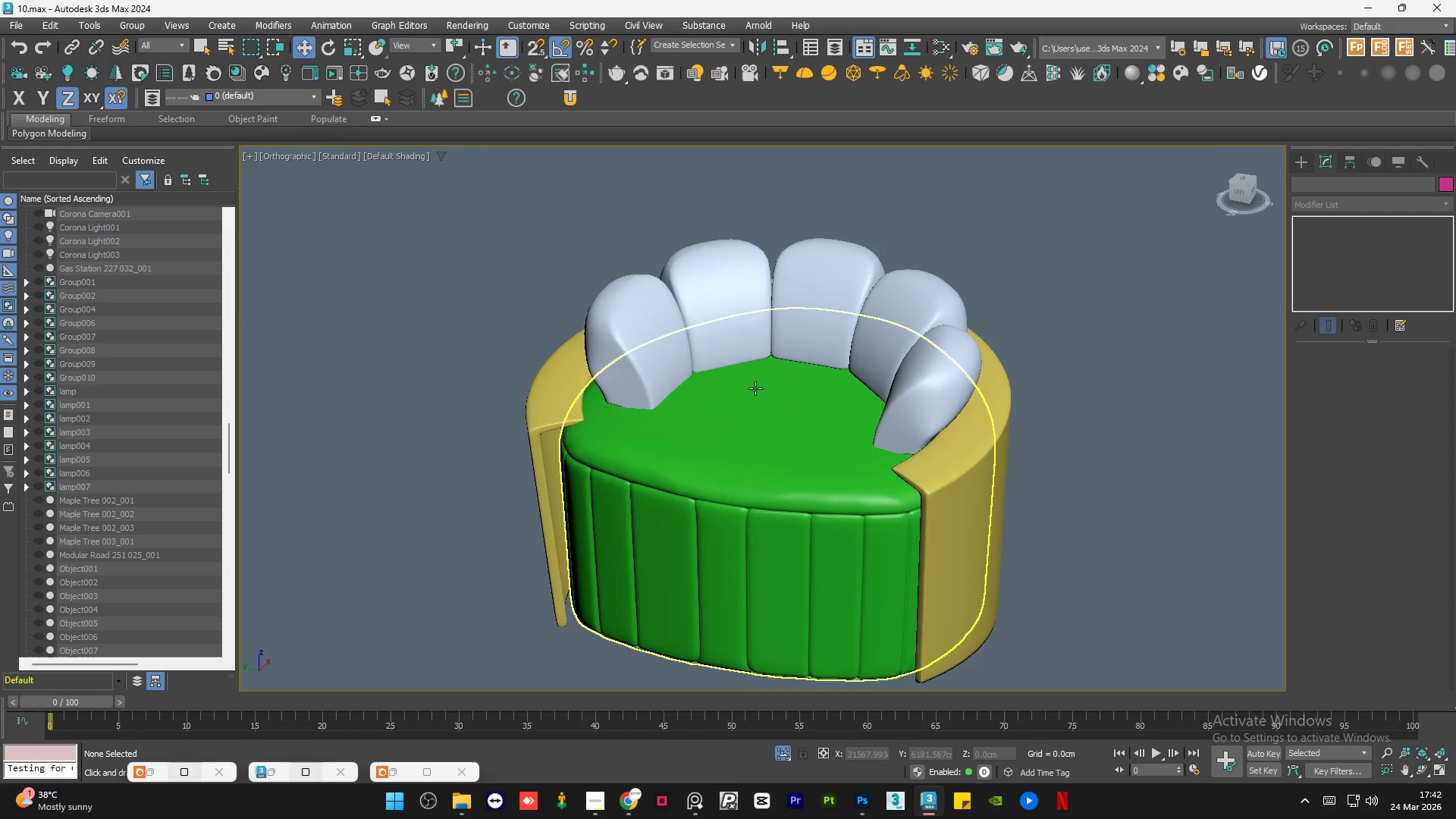 
scroll: coordinate [1119, 240], scroll_direction: up, amount: 6.0
 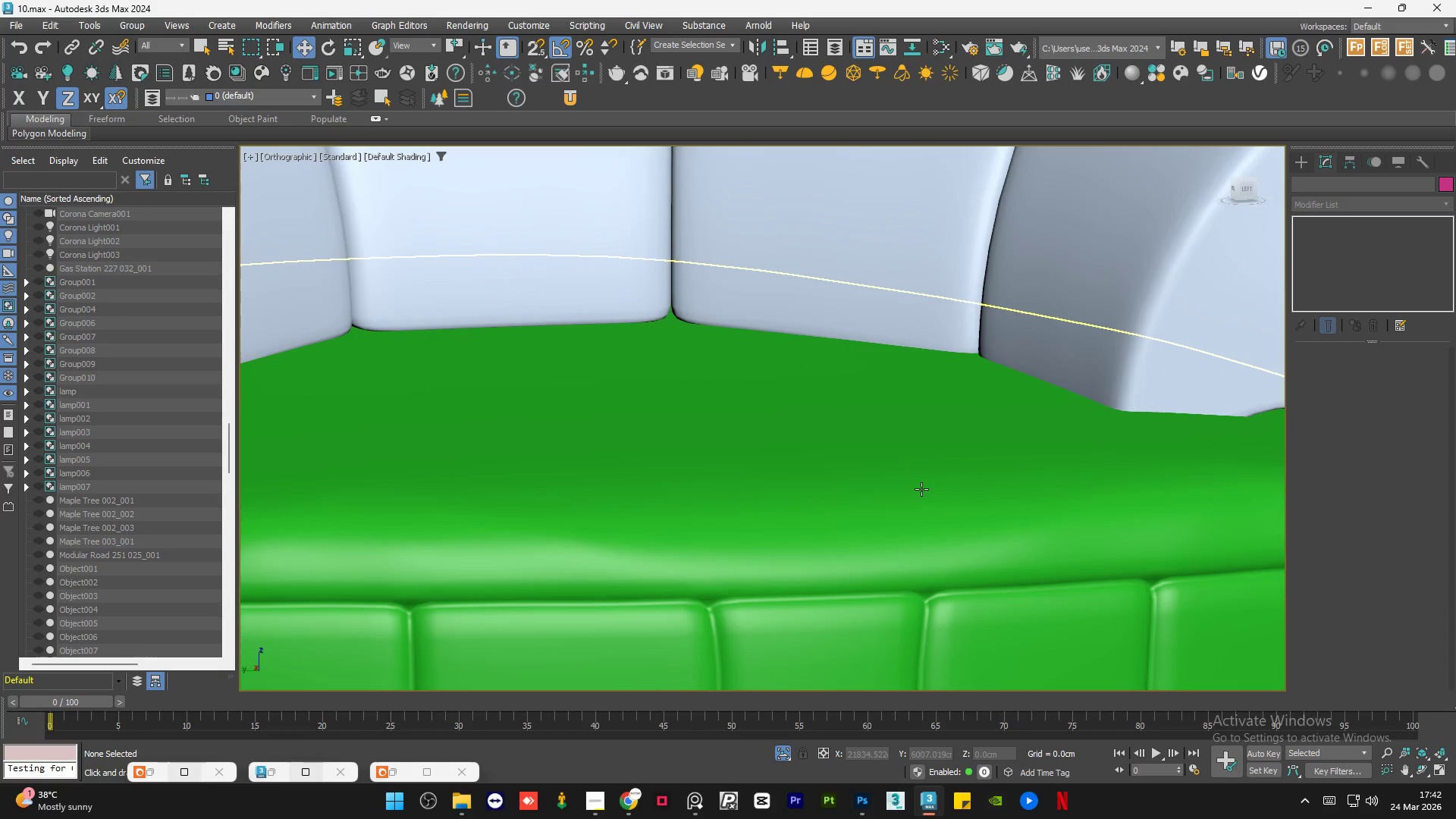 
hold_key(key=AltLeft, duration=0.92)
 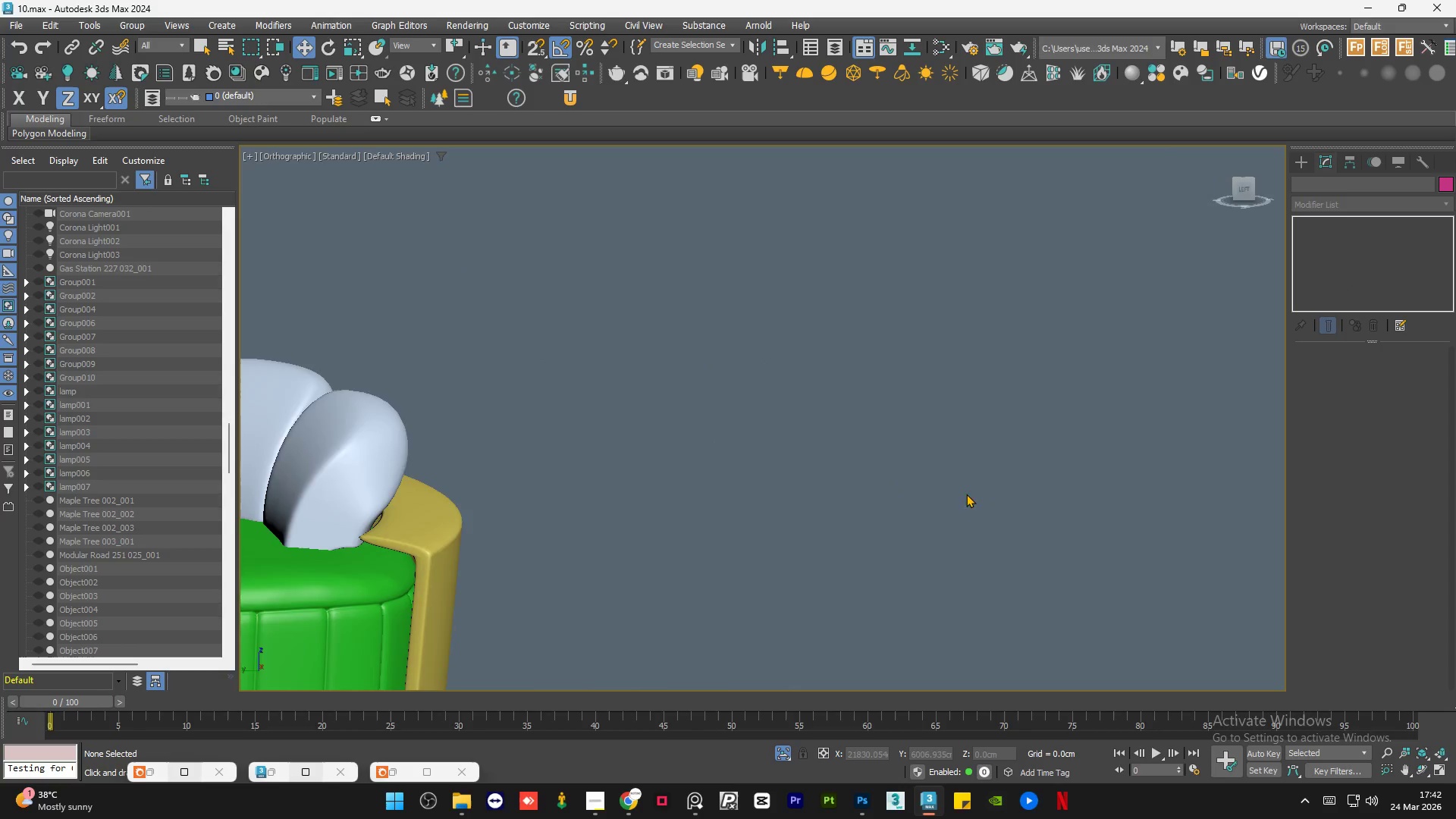 
scroll: coordinate [921, 489], scroll_direction: down, amount: 3.0
 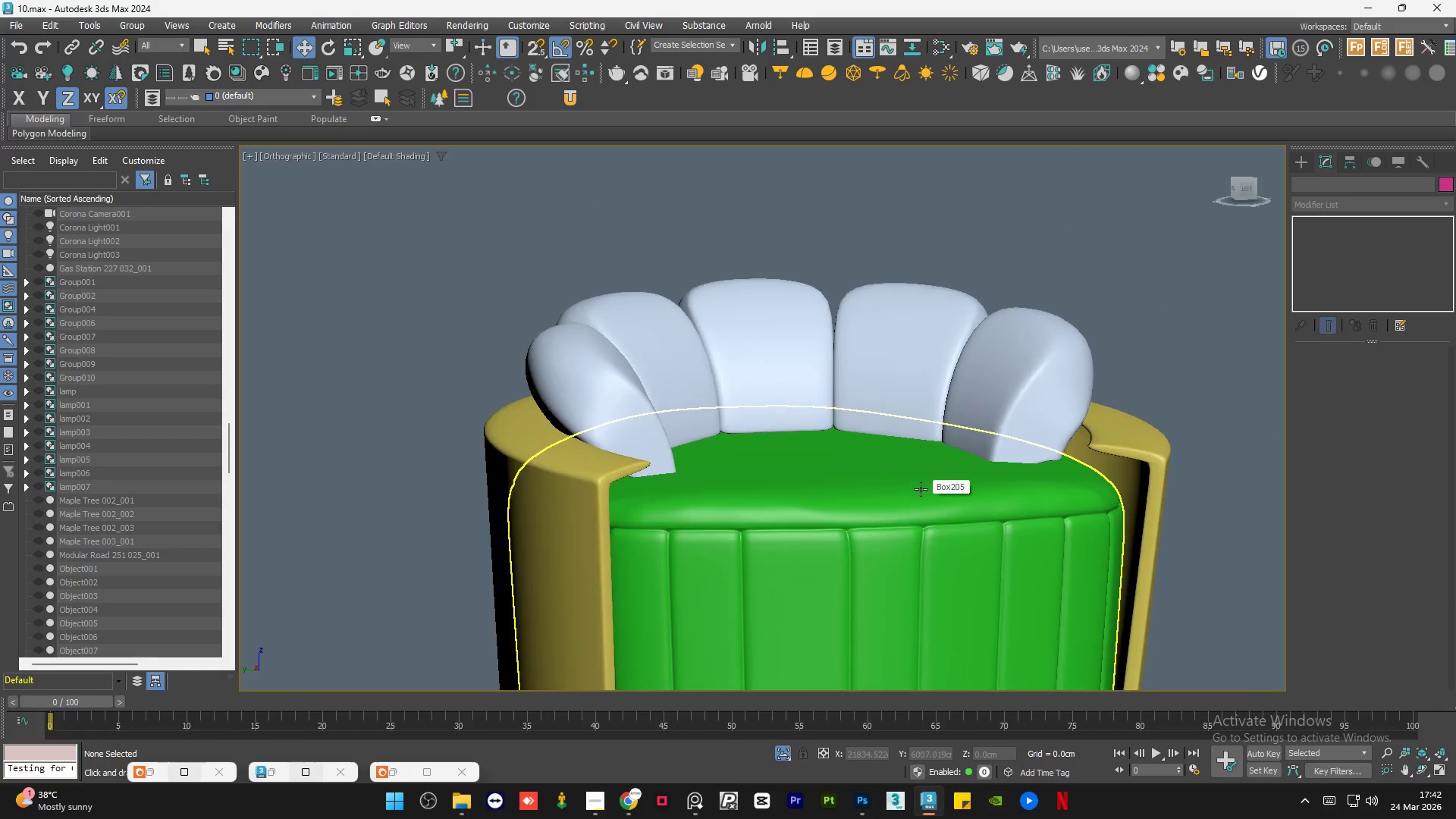 
hold_key(key=AltLeft, duration=0.7)
 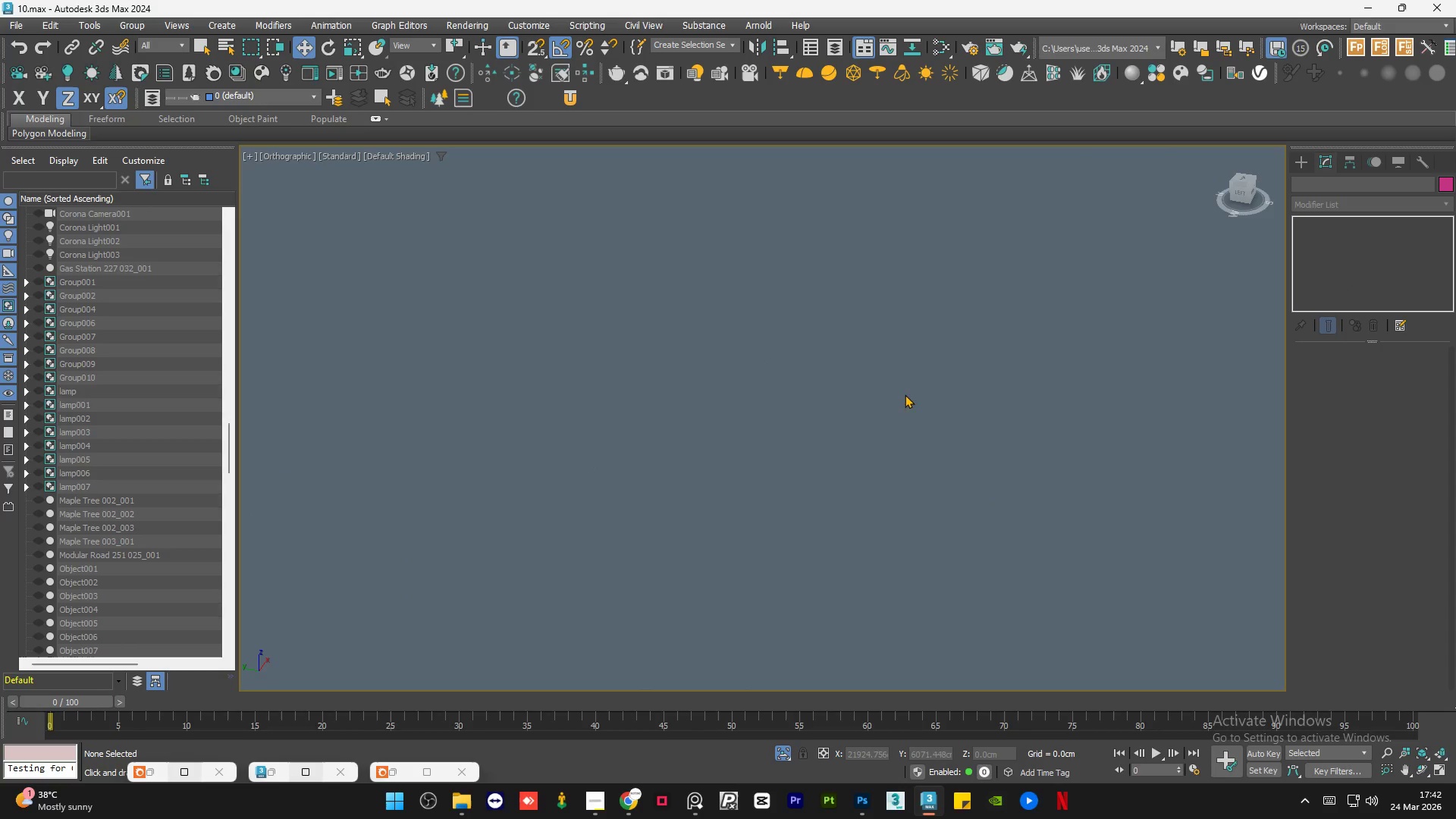 
scroll: coordinate [1055, 495], scroll_direction: down, amount: 3.0
 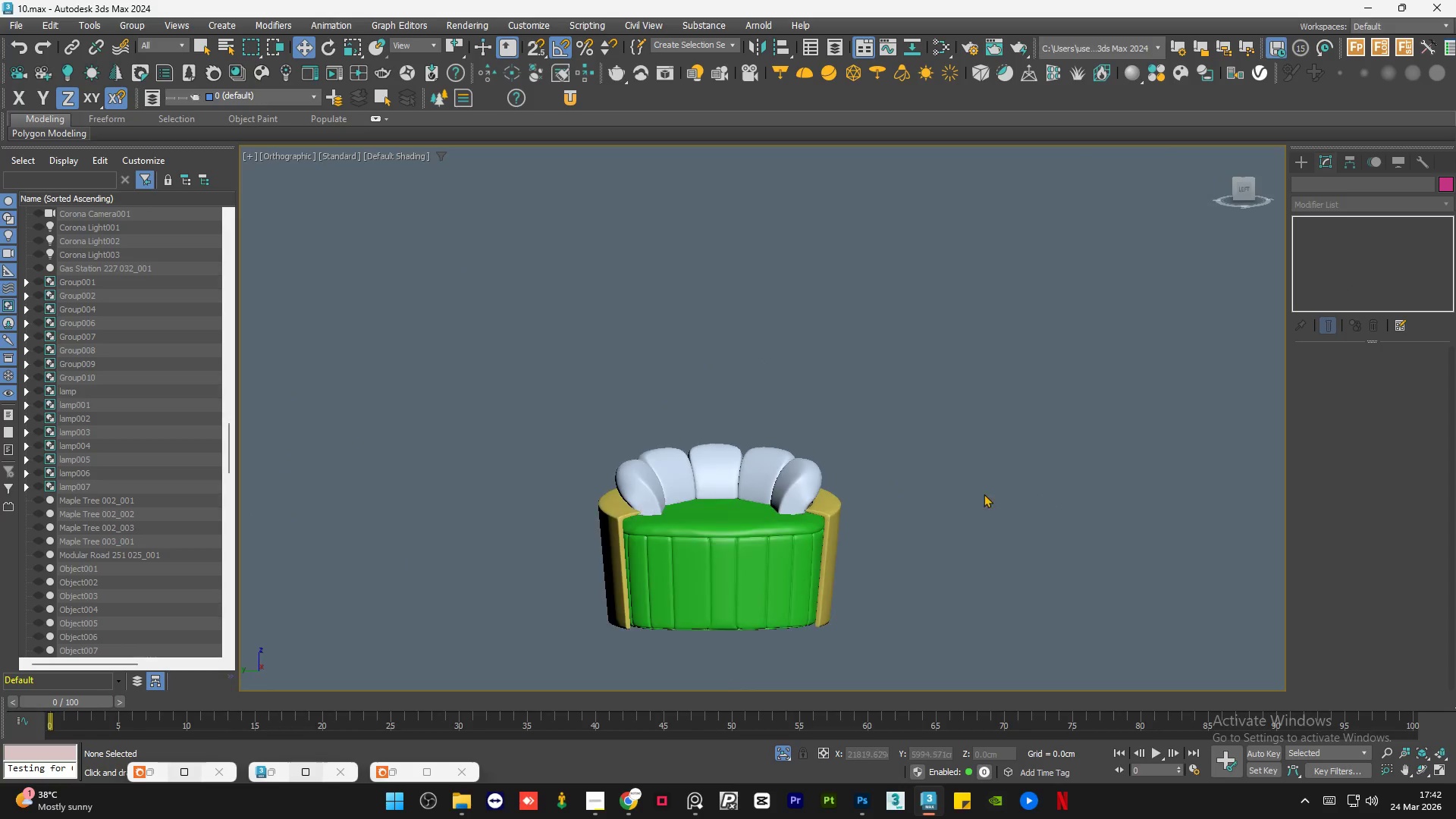 
hold_key(key=AltLeft, duration=1.17)
 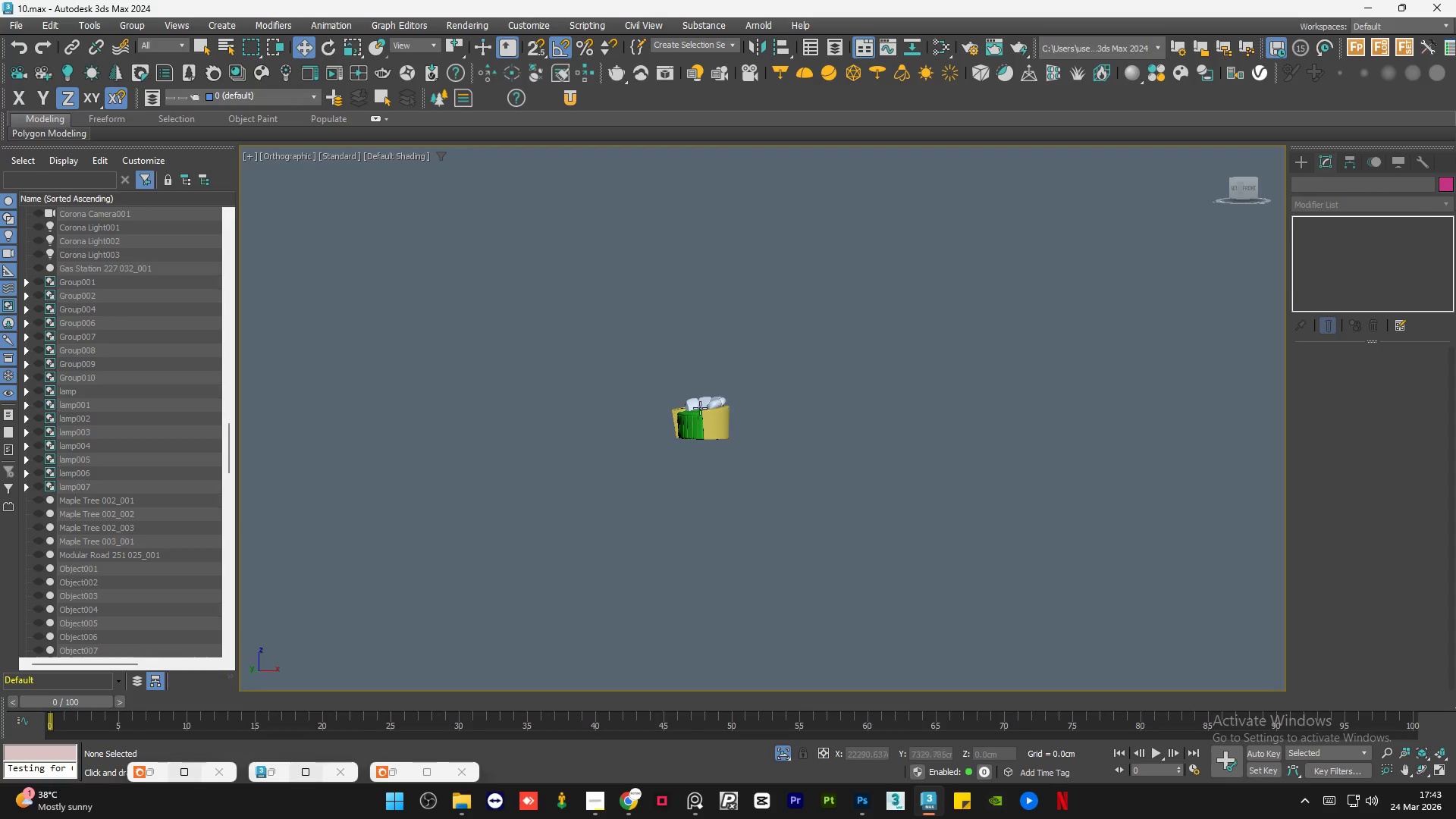 
scroll: coordinate [891, 362], scroll_direction: down, amount: 4.0
 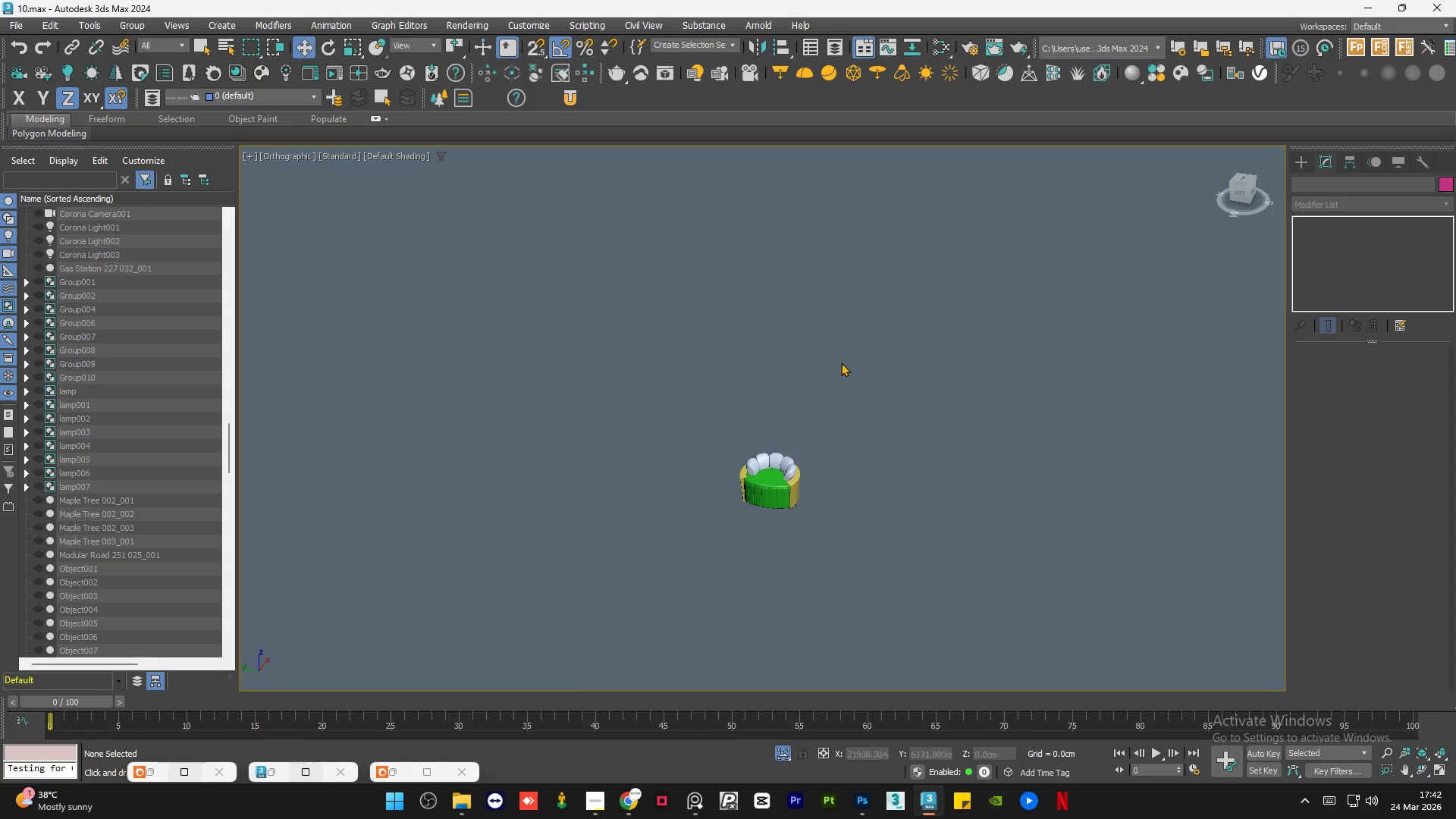 
scroll: coordinate [685, 408], scroll_direction: up, amount: 7.0
 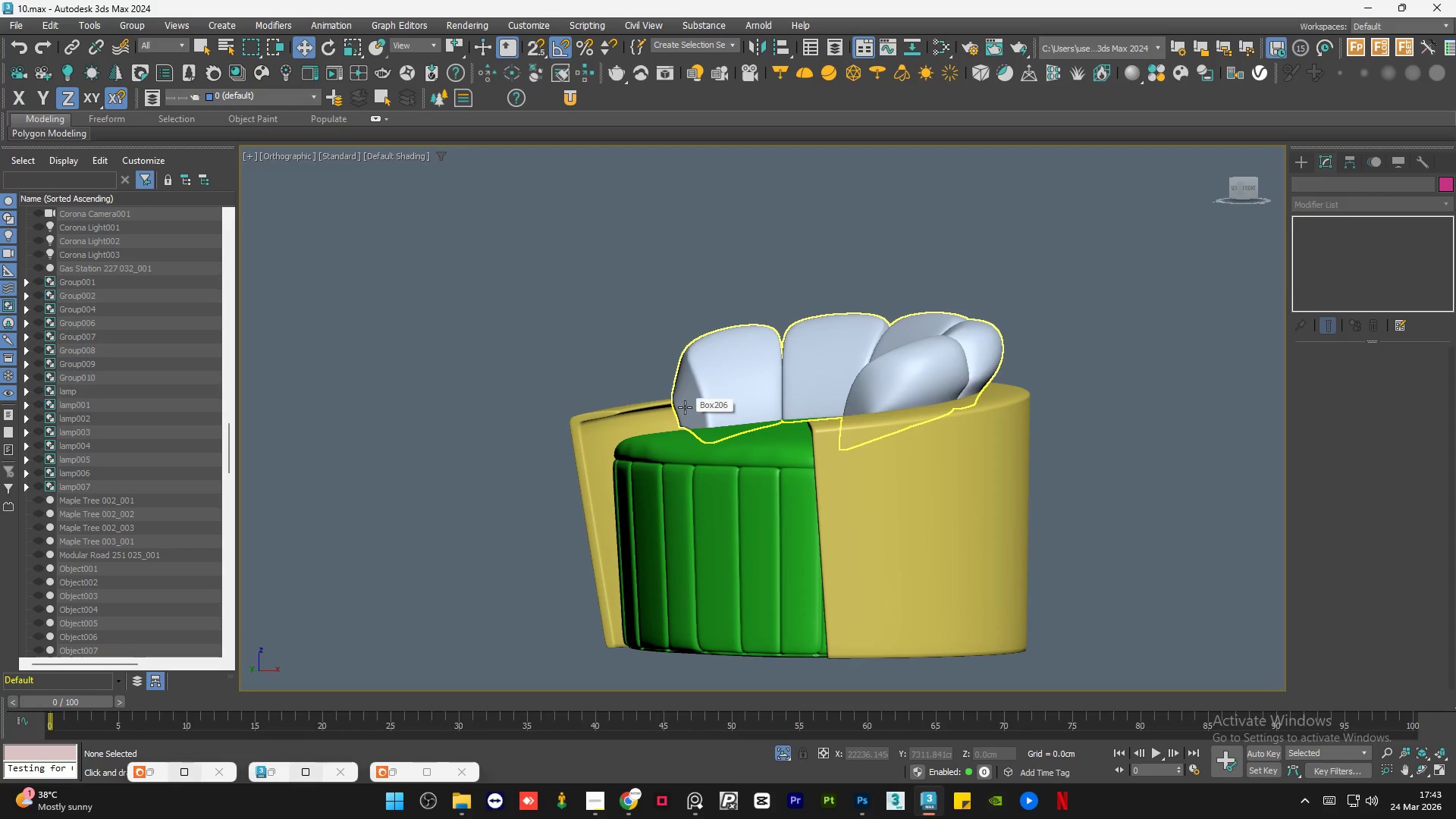 
hold_key(key=AltLeft, duration=0.64)
 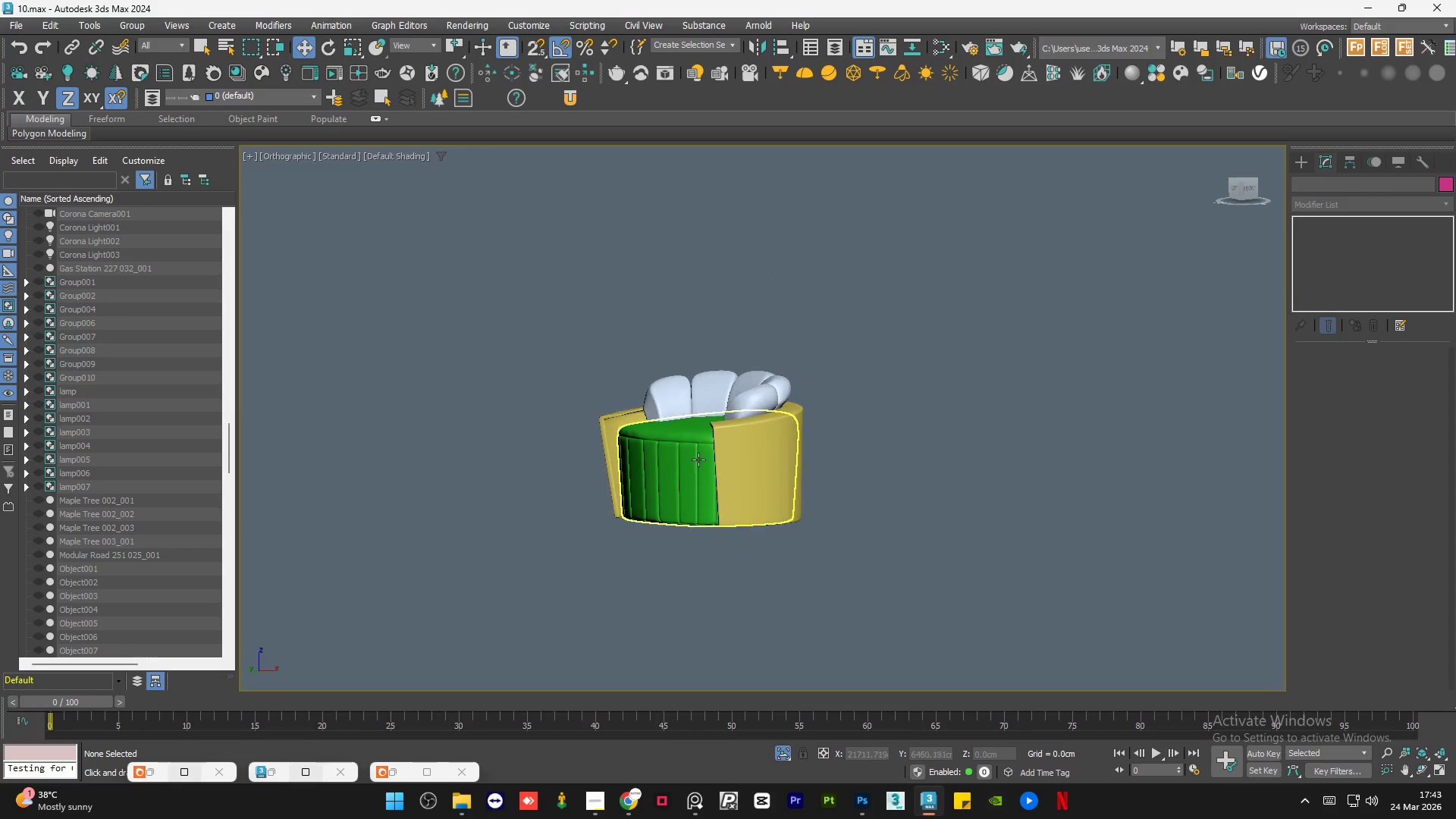 
scroll: coordinate [684, 408], scroll_direction: down, amount: 3.0
 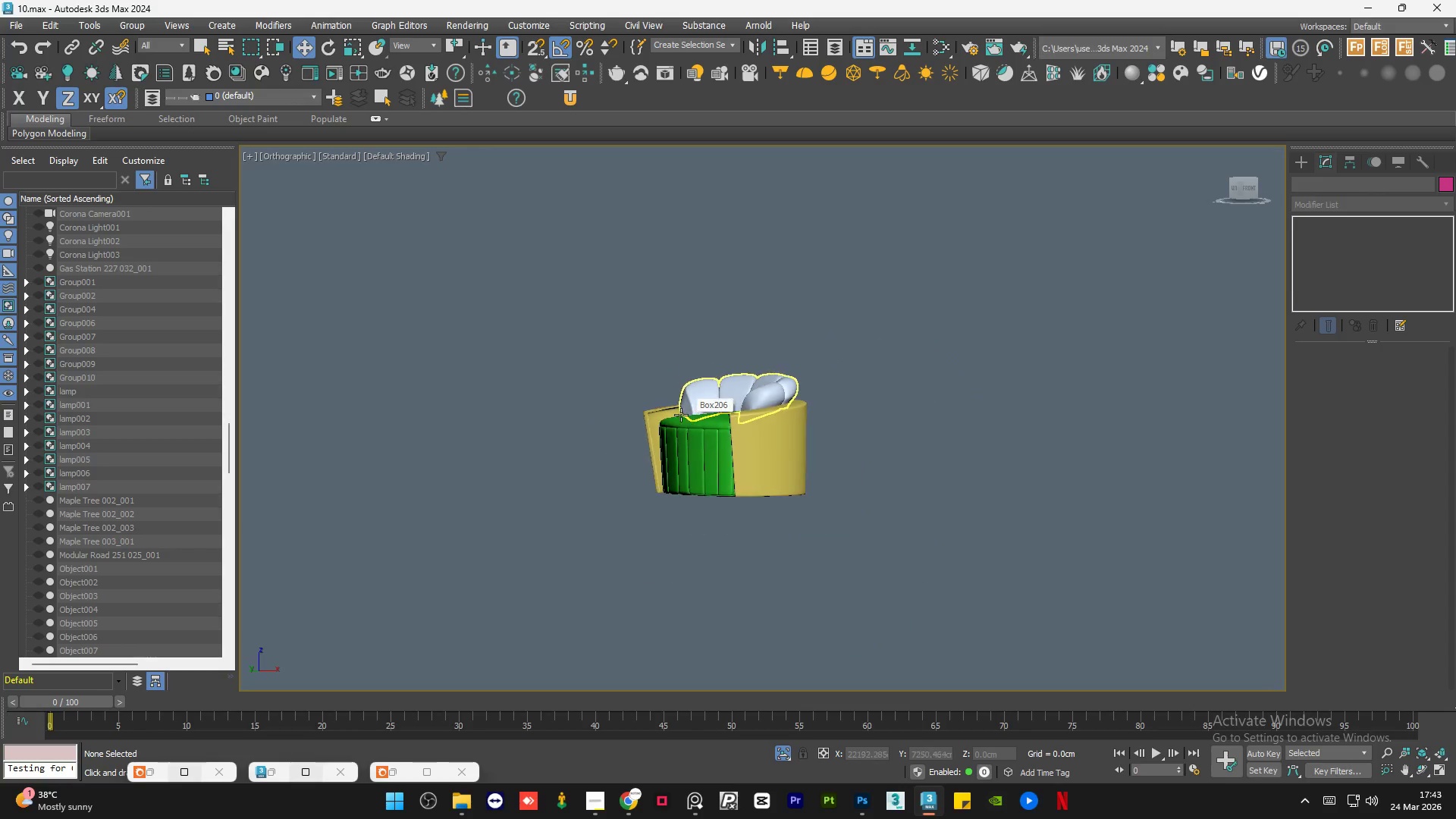 
hold_key(key=AltLeft, duration=1.53)
 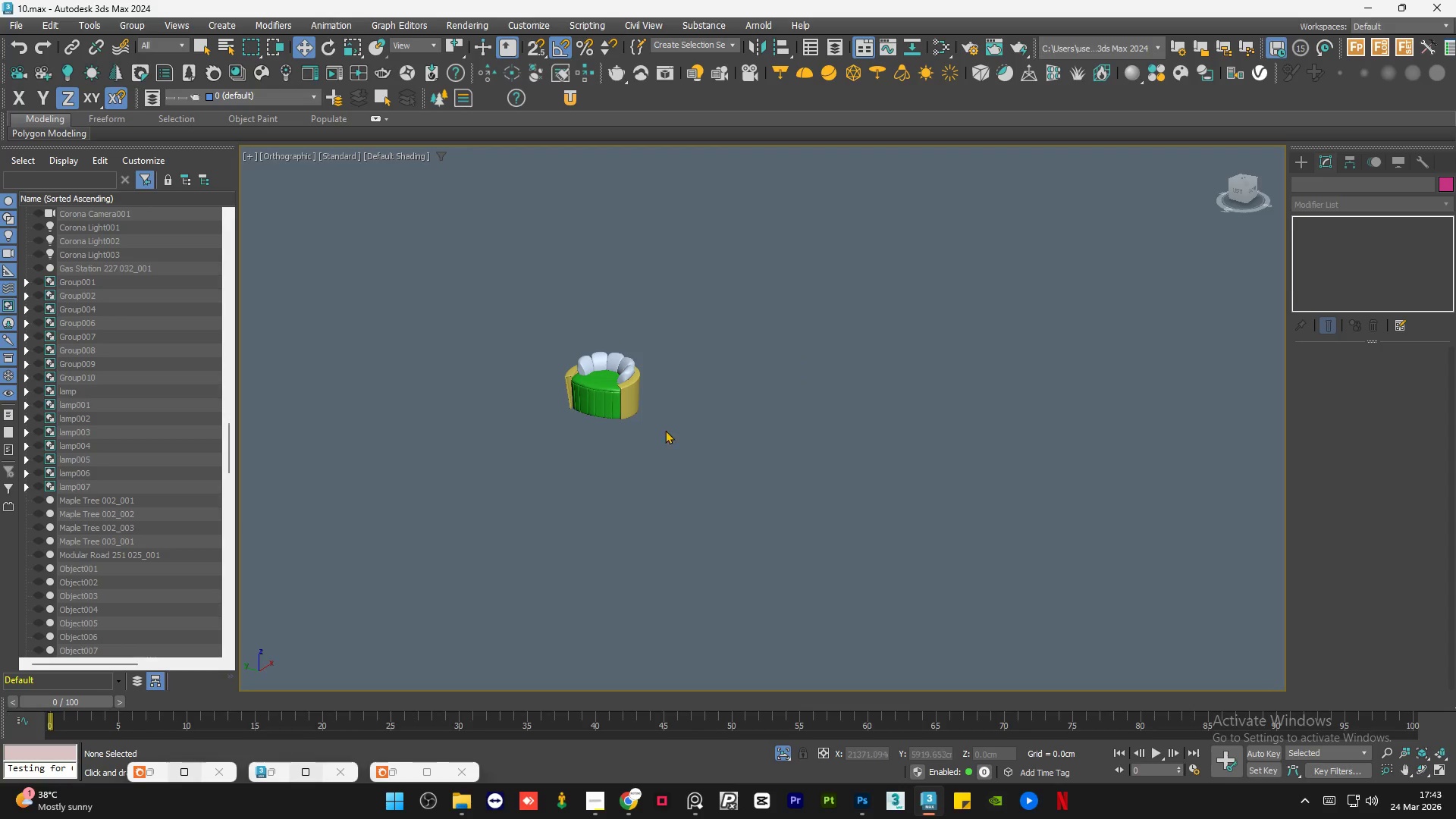 
key(Z)
 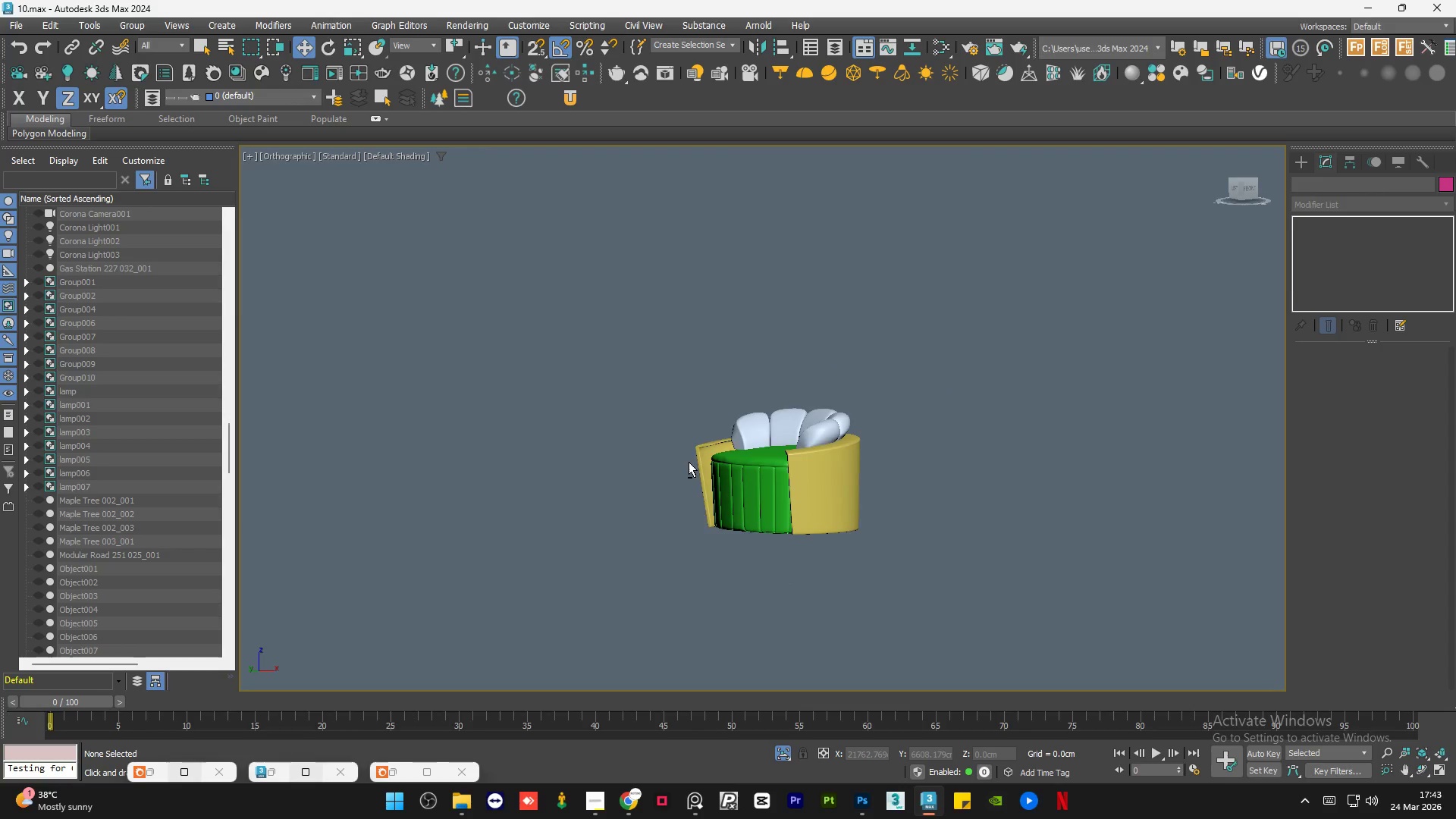 
scroll: coordinate [702, 458], scroll_direction: down, amount: 6.0
 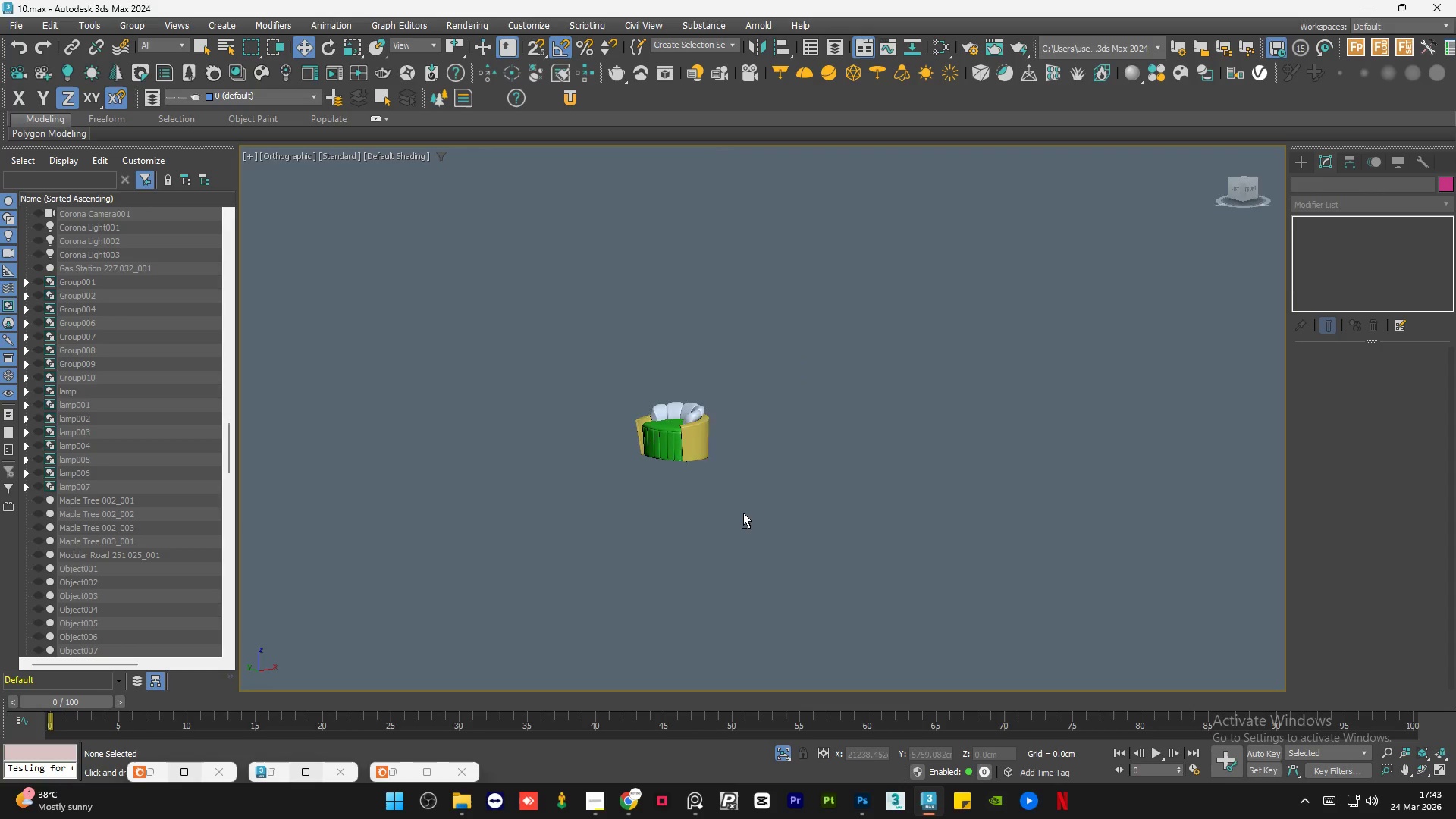 
hold_key(key=AltLeft, duration=0.31)
 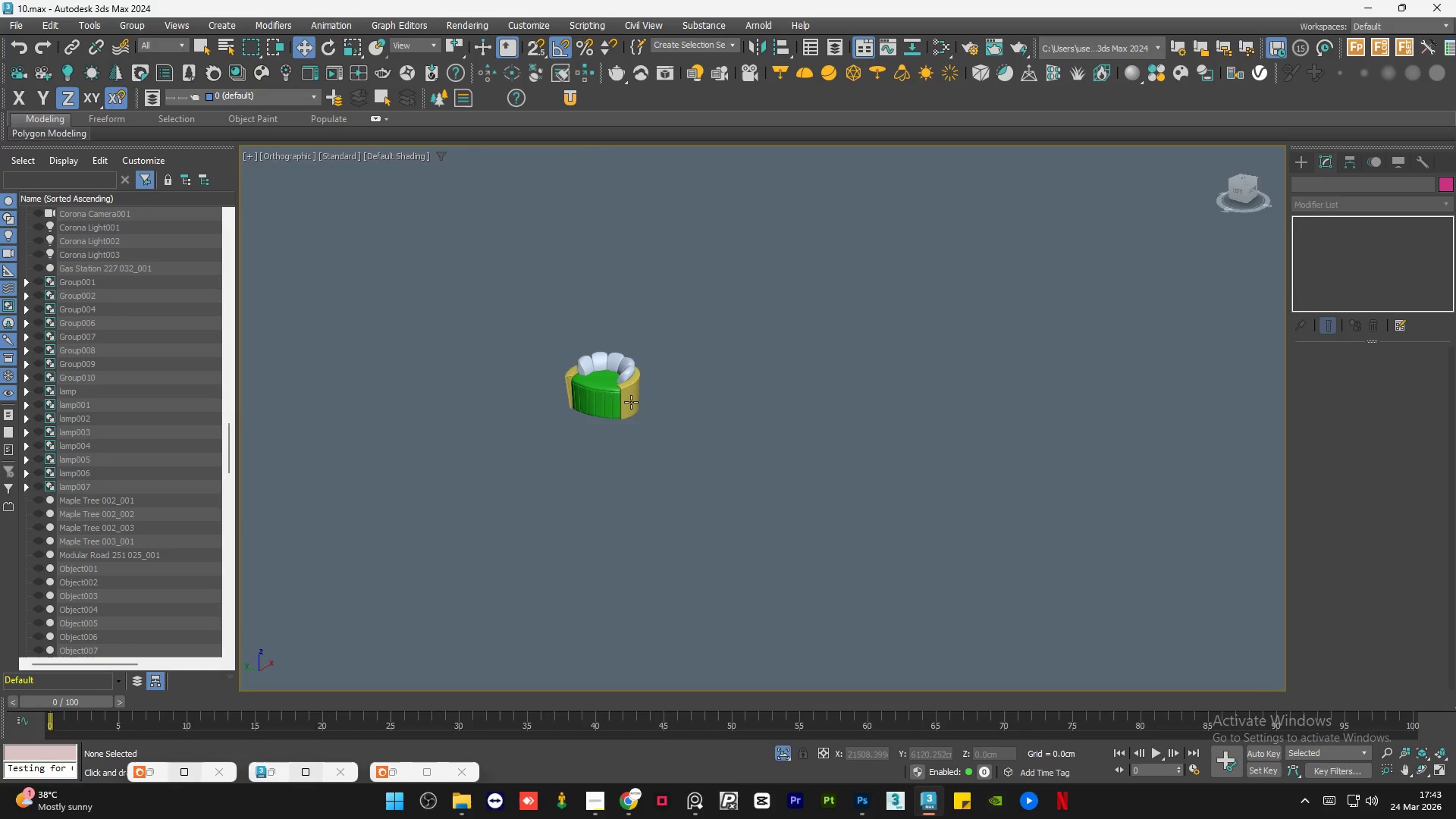 
scroll: coordinate [636, 412], scroll_direction: up, amount: 6.0
 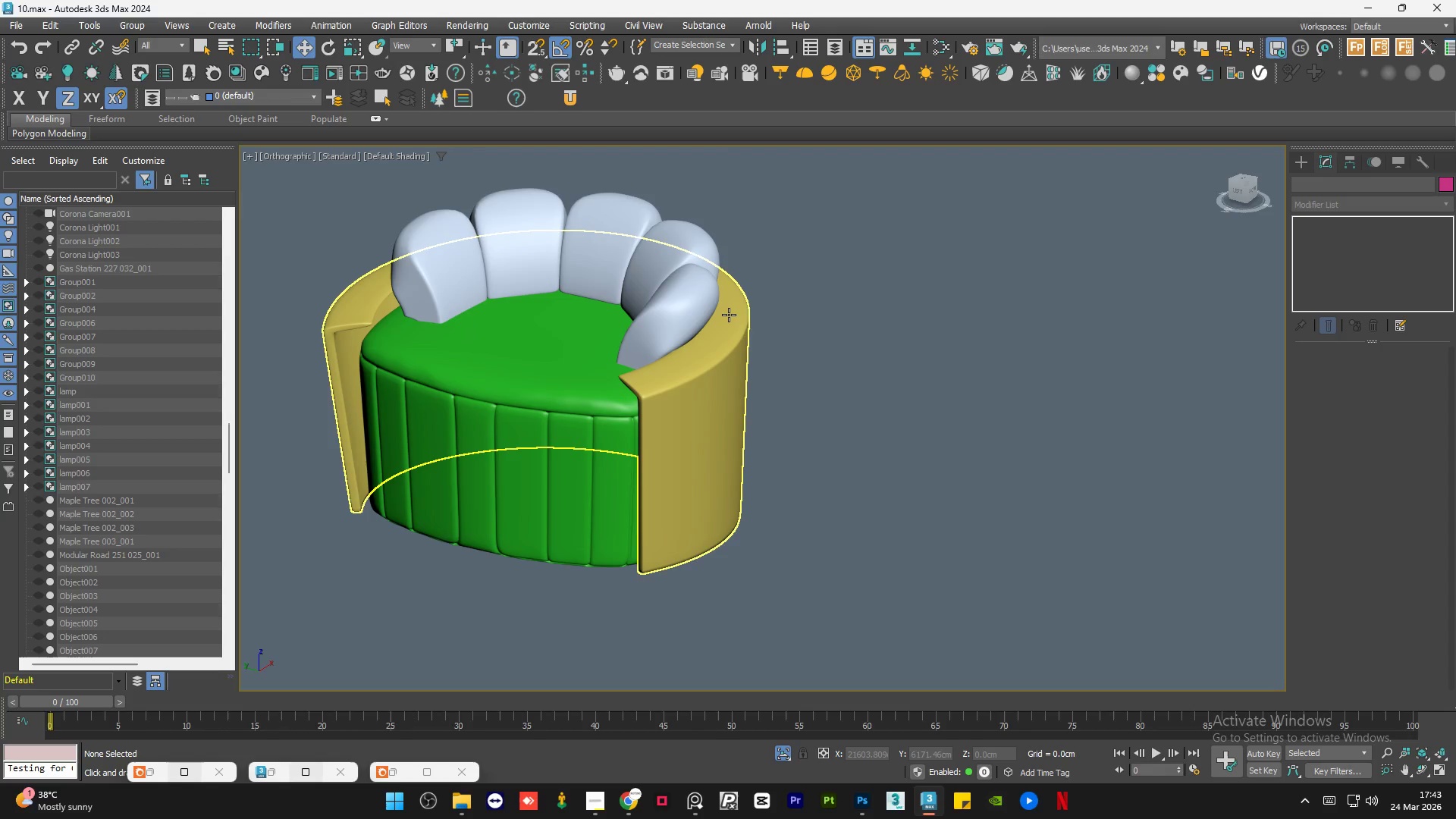 
wait(6.13)
 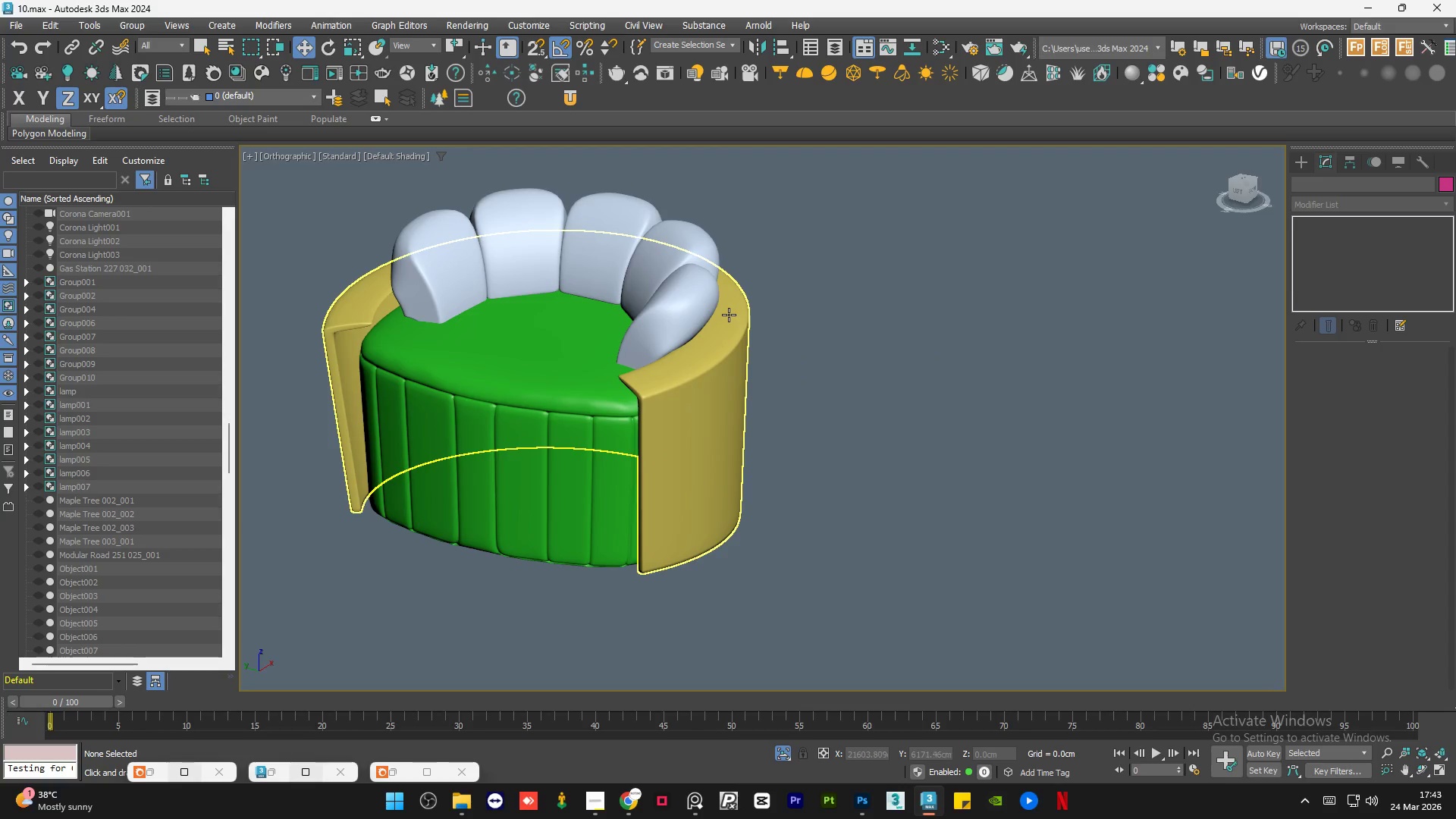 
scroll: coordinate [845, 535], scroll_direction: down, amount: 1.0
 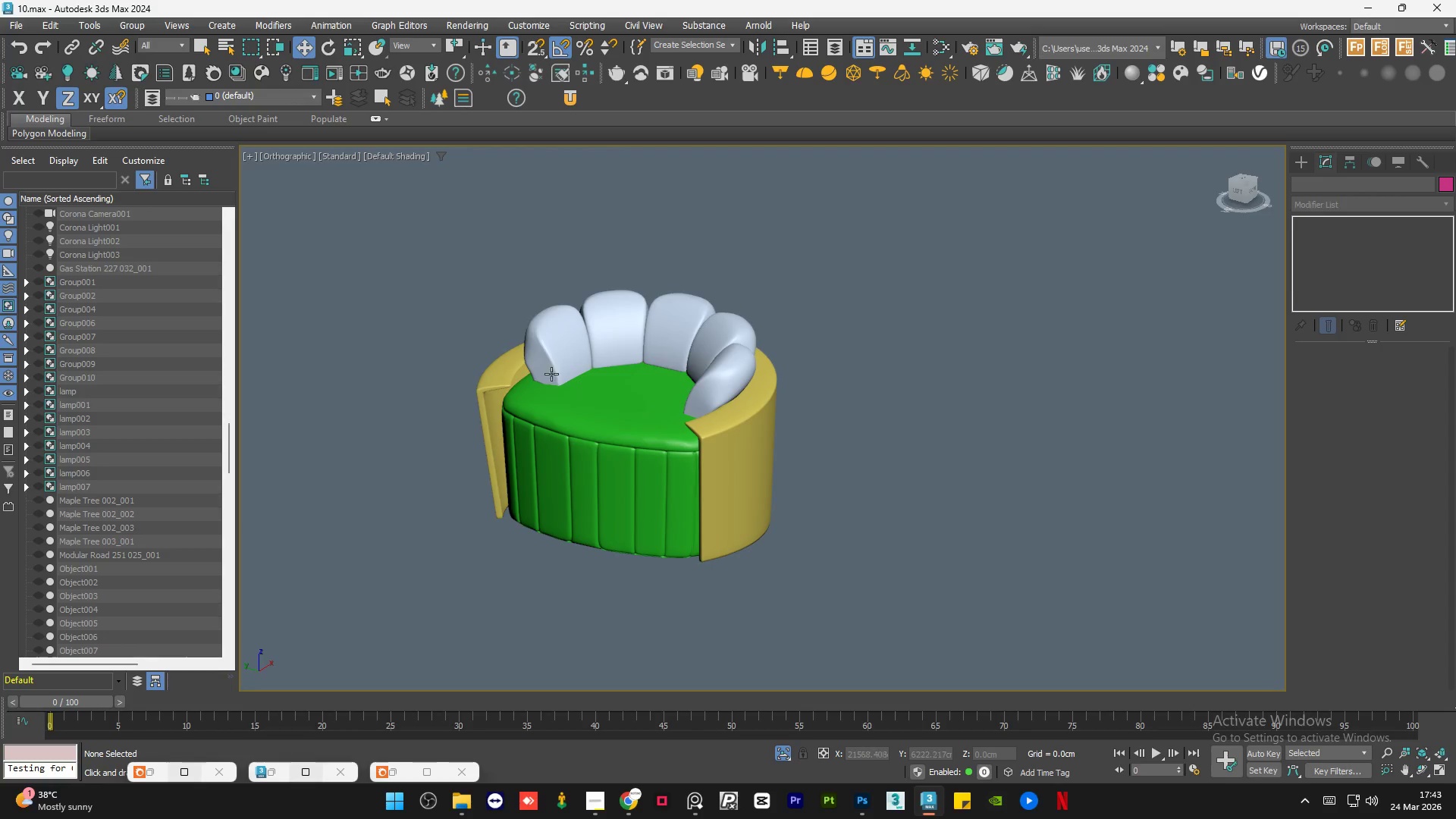 
left_click([563, 328])
 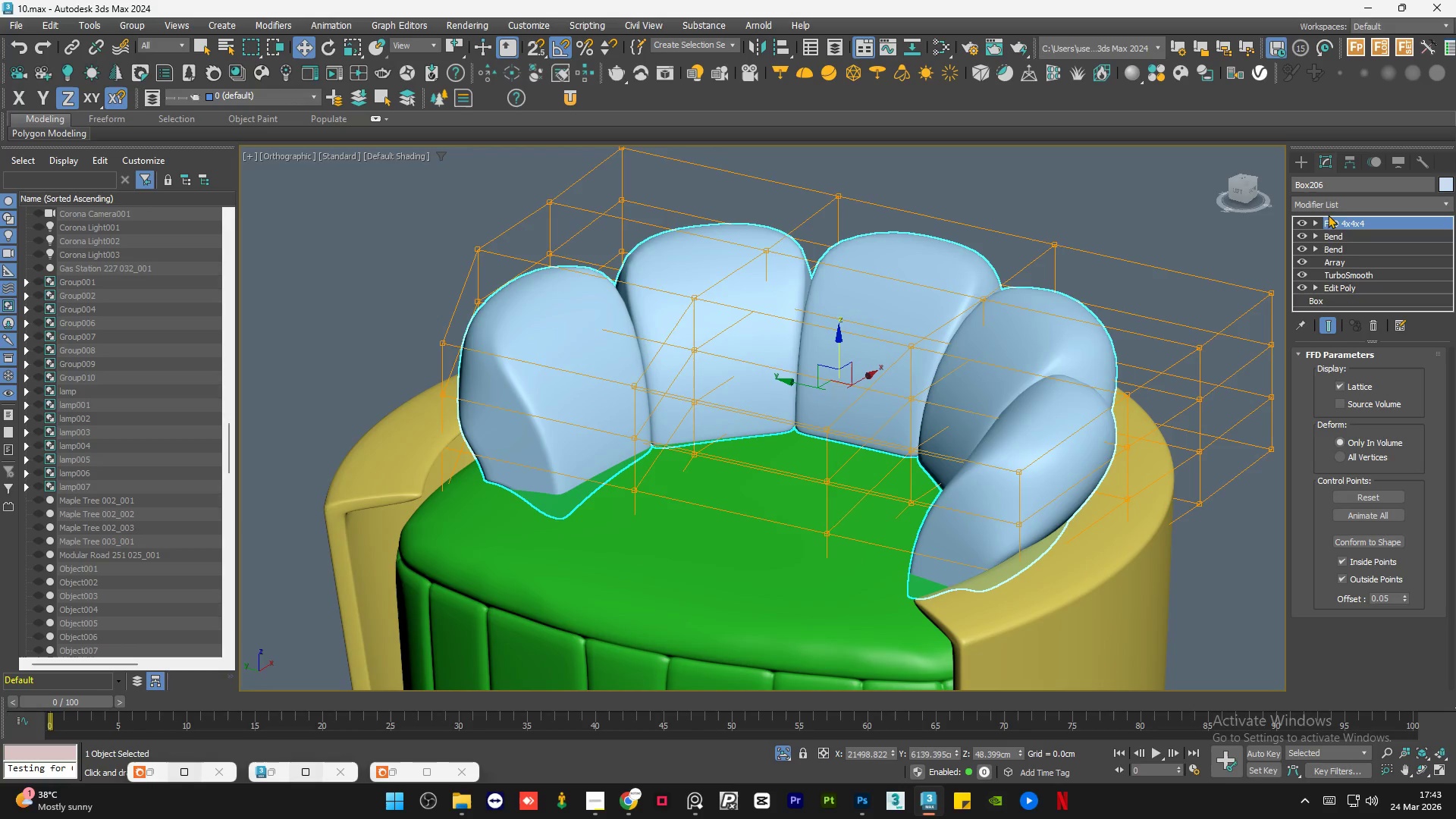 
scroll: coordinate [563, 328], scroll_direction: up, amount: 3.0
 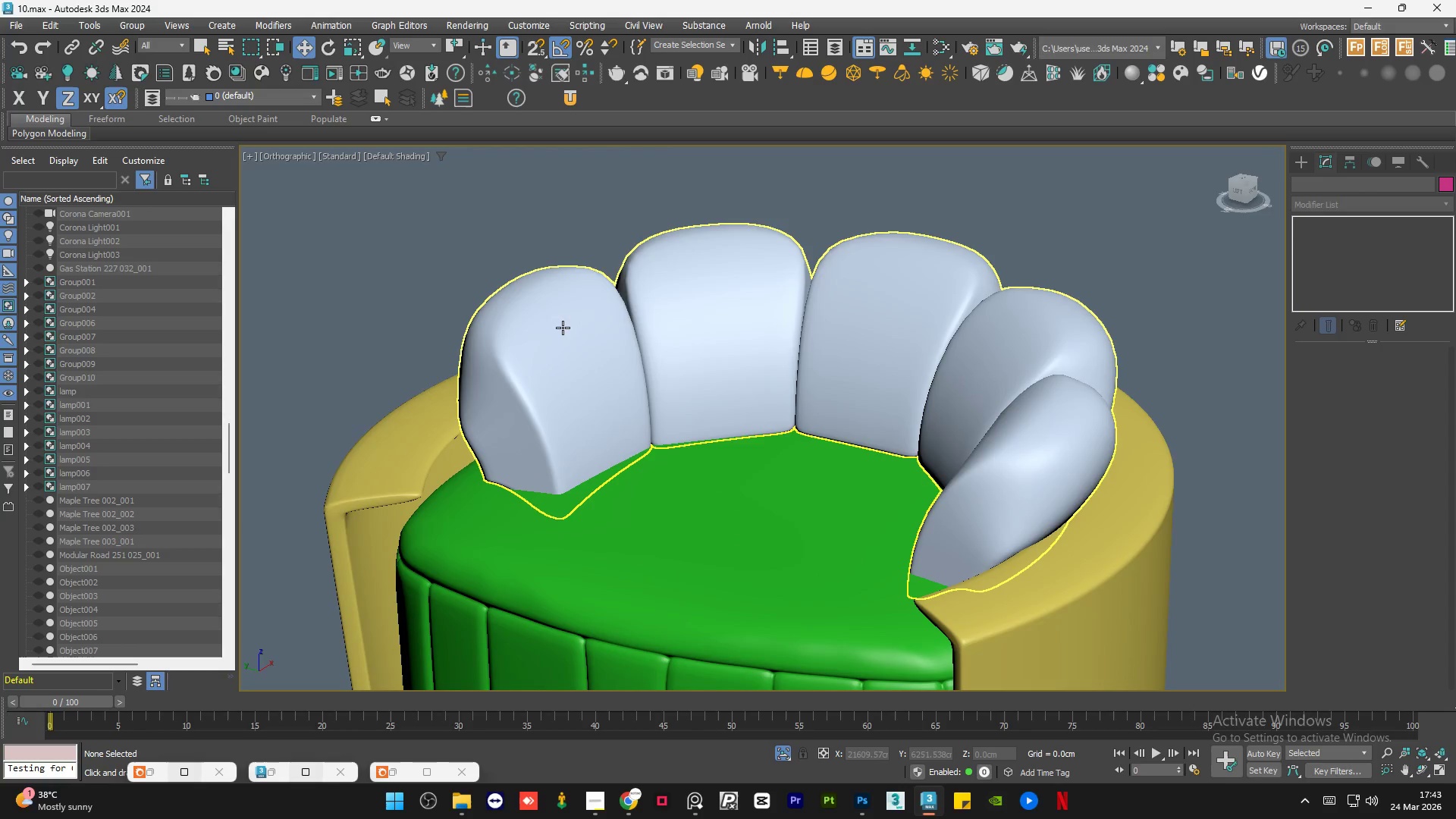 
left_click([1341, 200])
 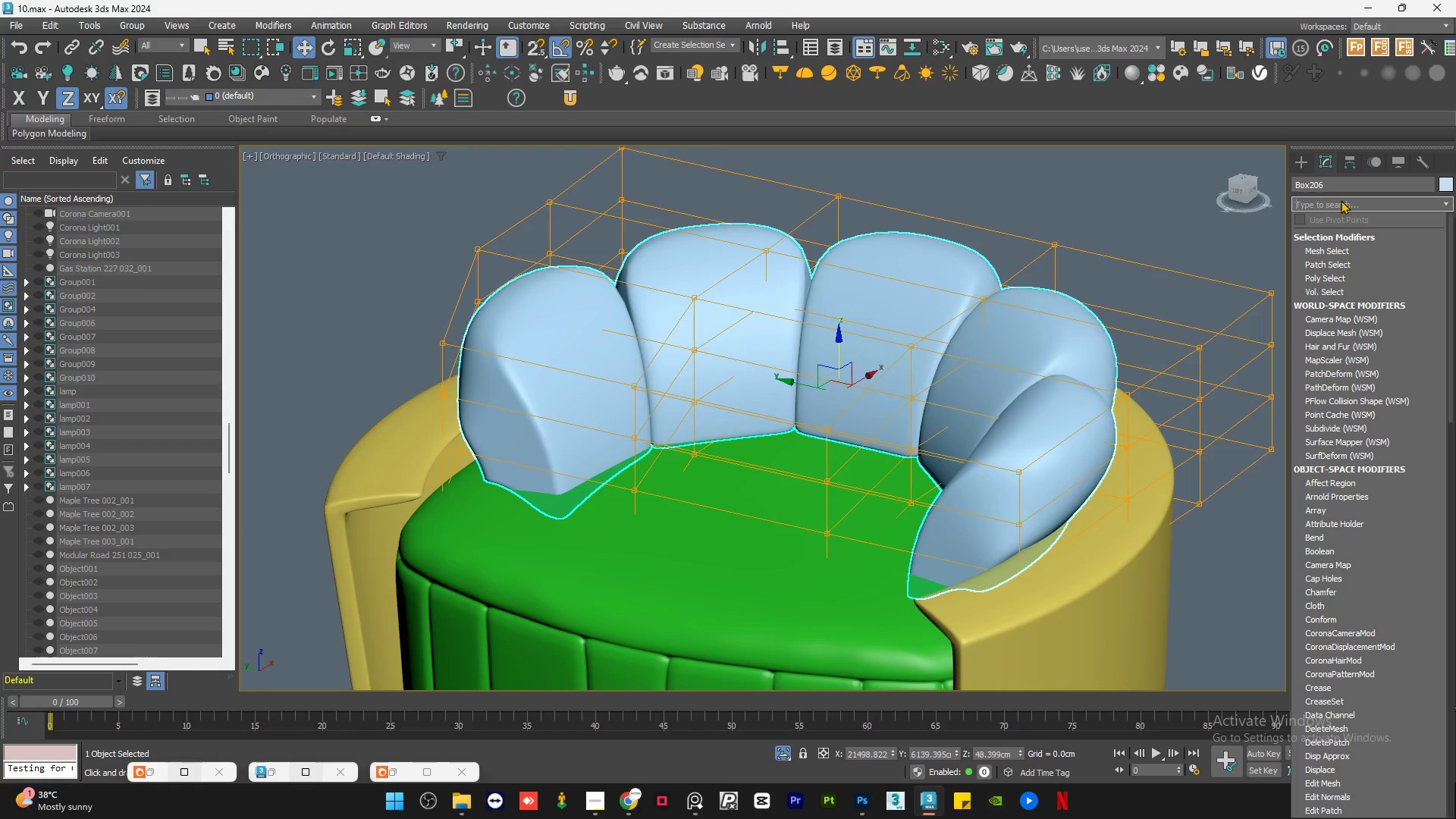 
type(ed)
 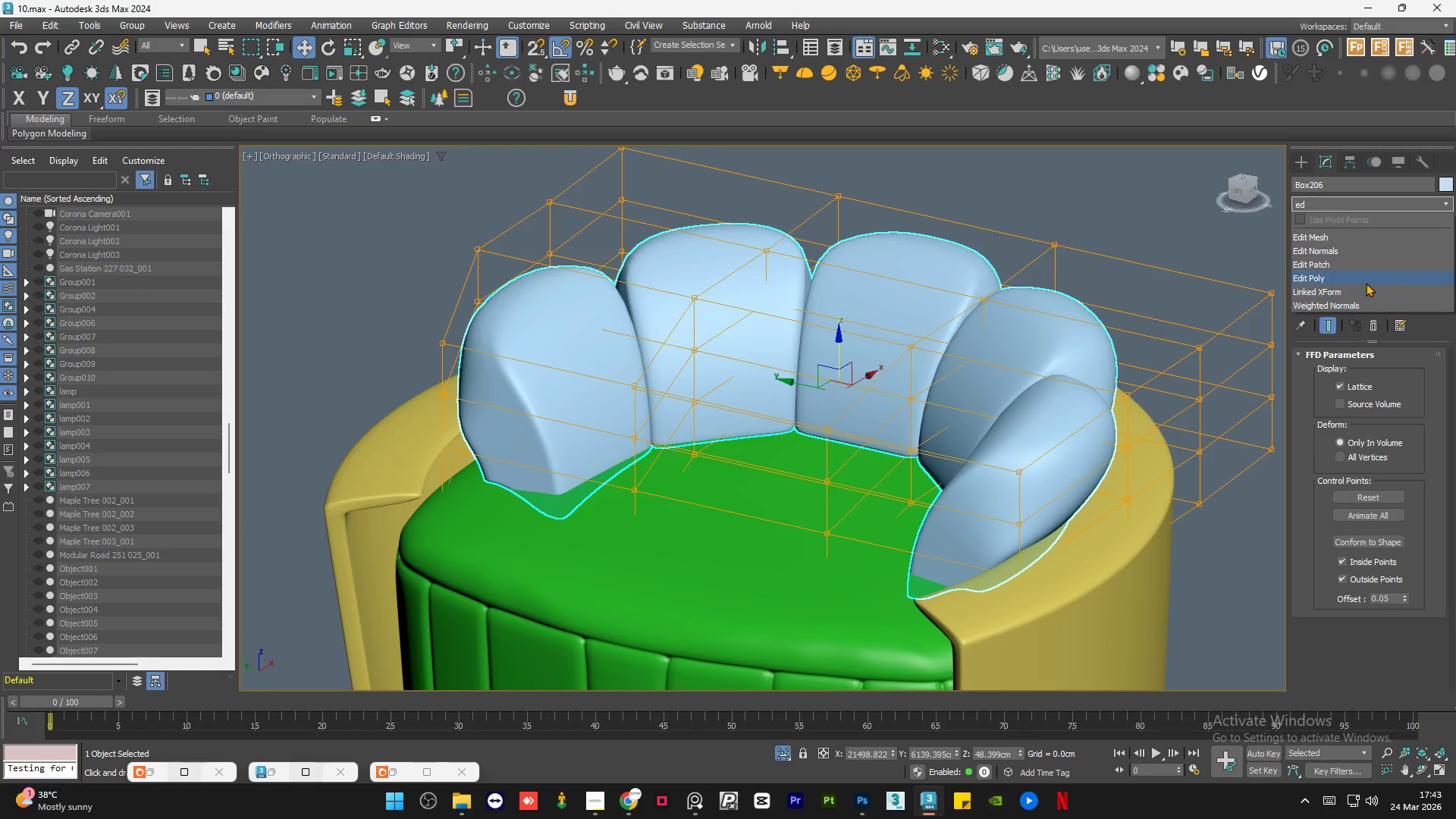 
left_click([1366, 283])
 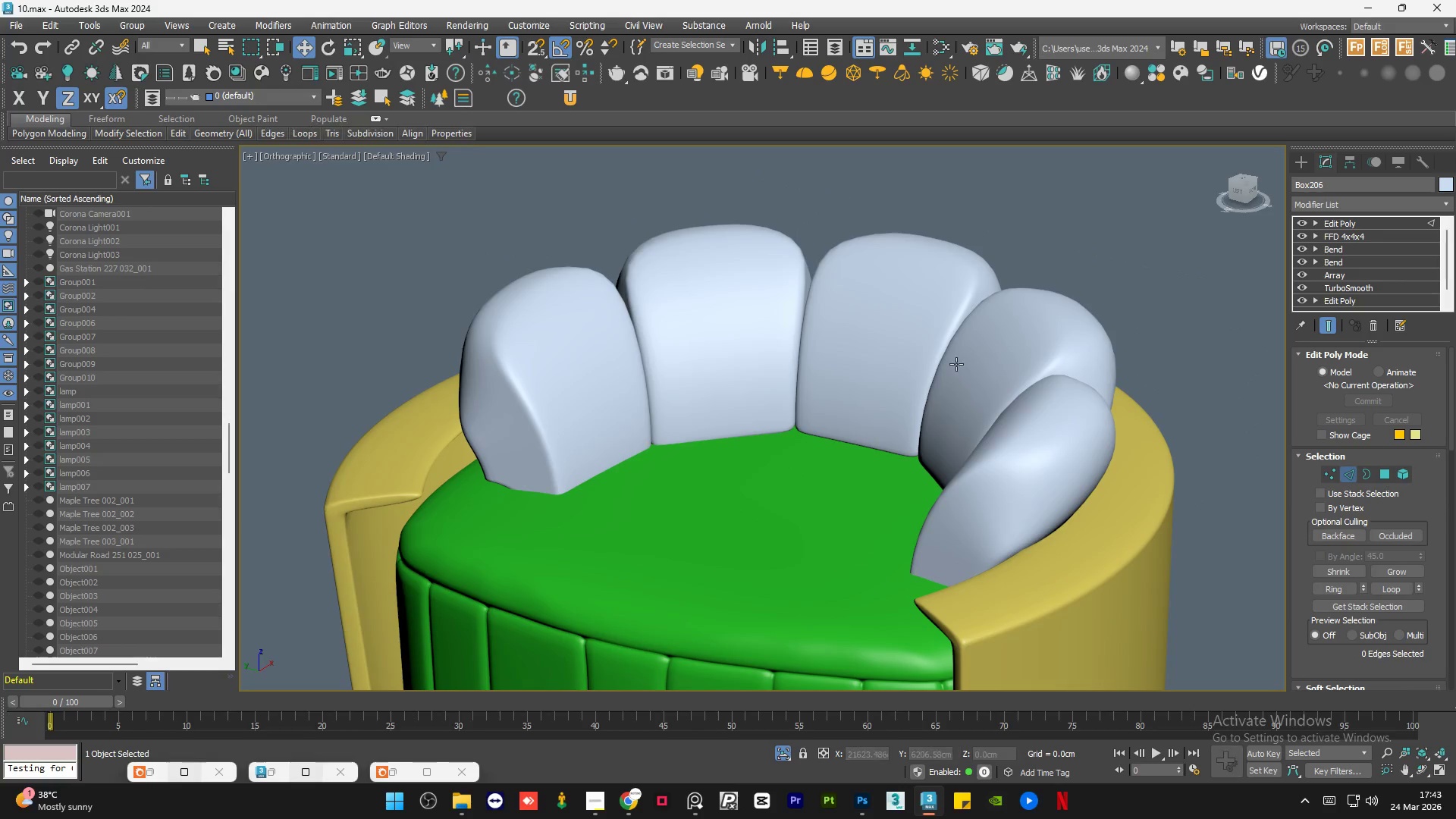 
key(F4)
 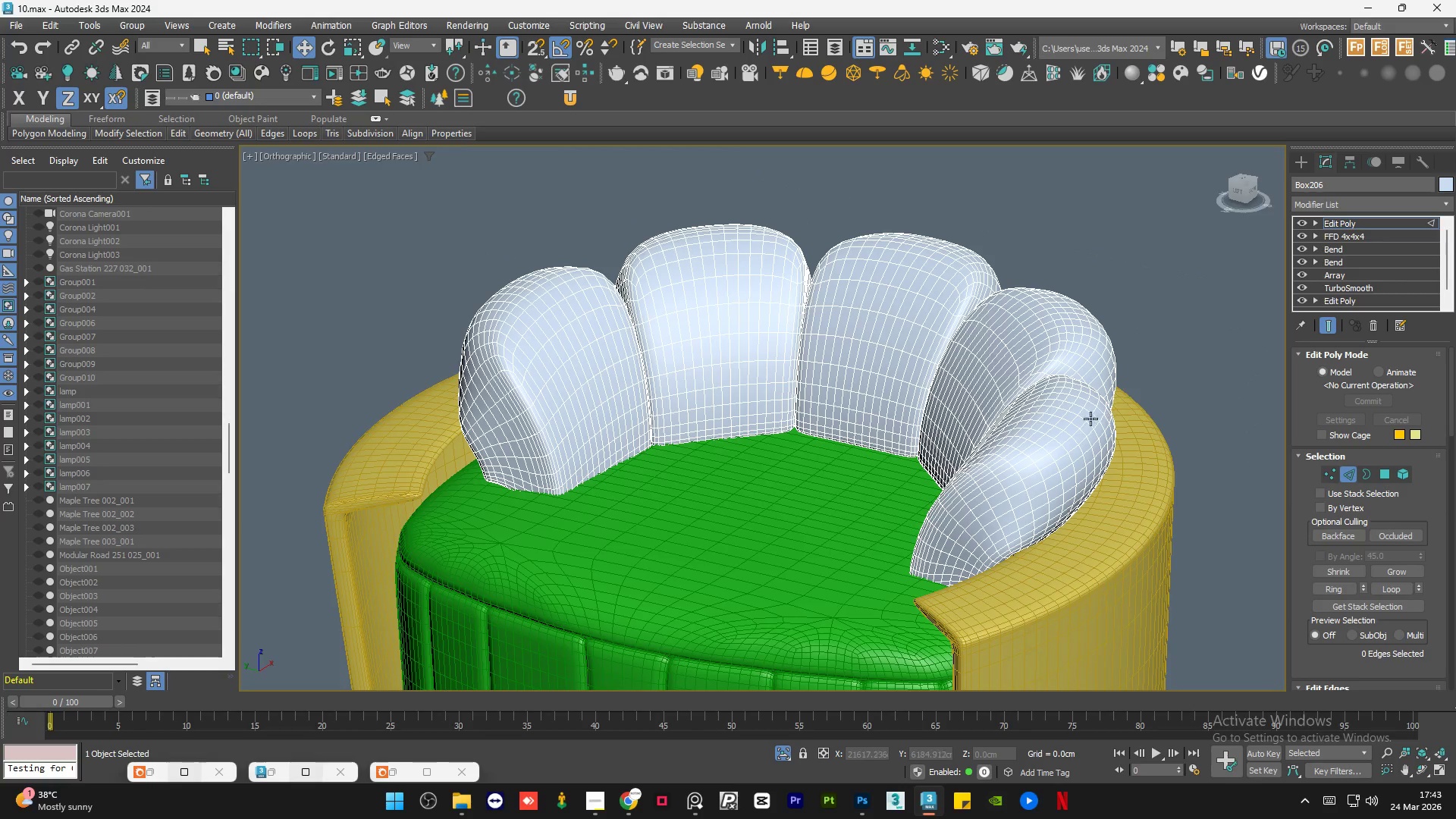 
hold_key(key=AltLeft, duration=0.83)
 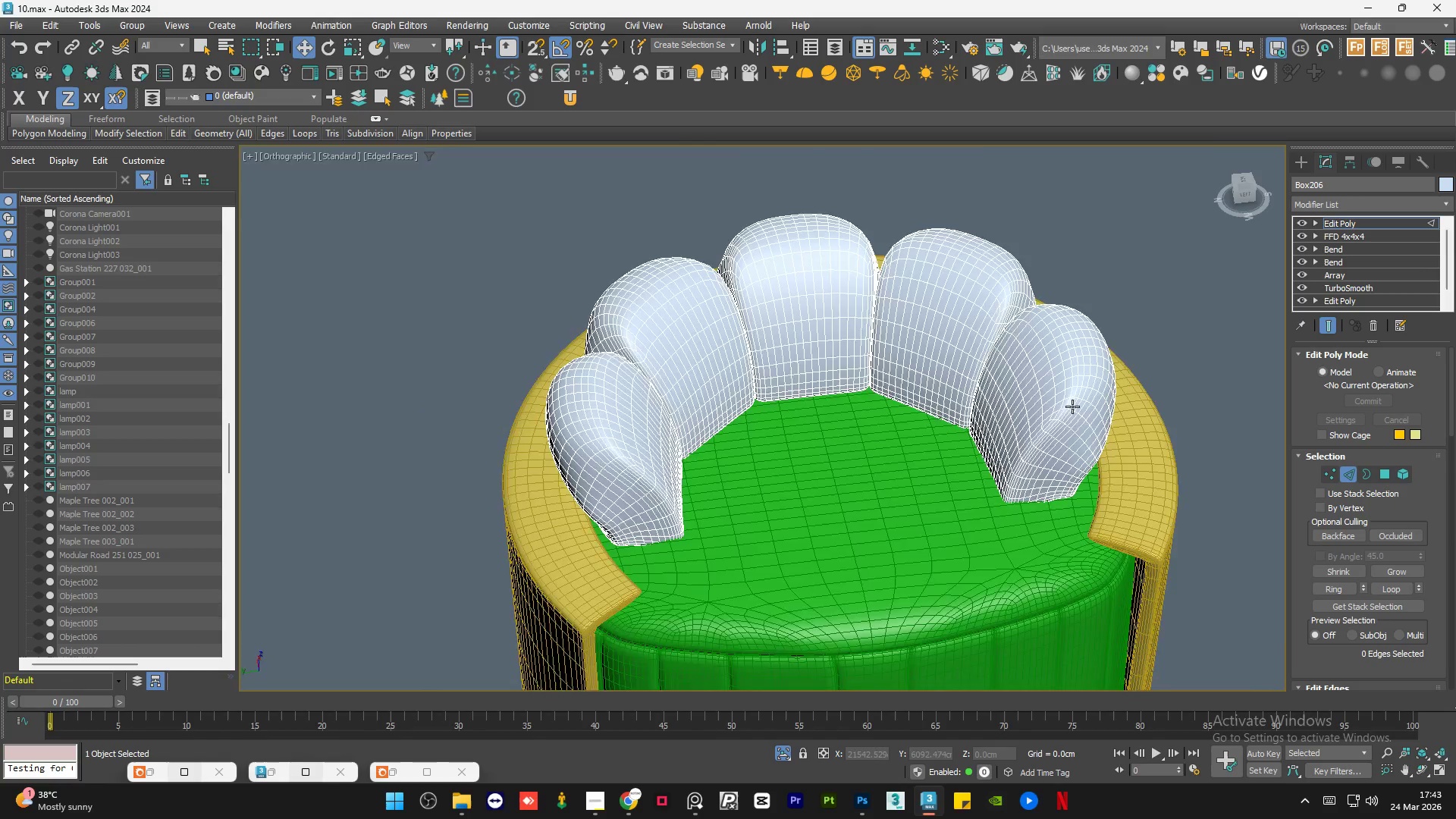 
scroll: coordinate [977, 385], scroll_direction: down, amount: 1.0
 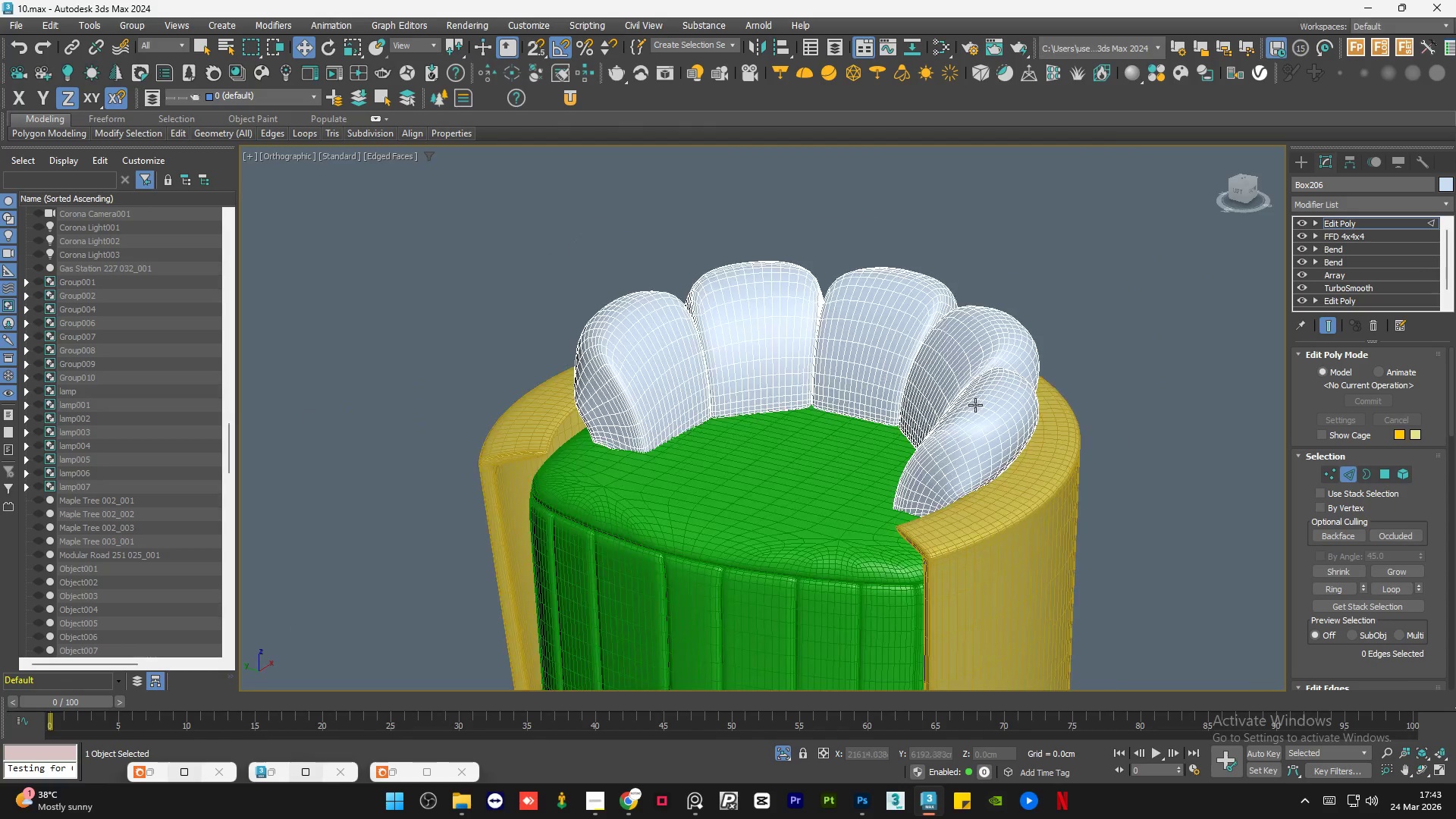 
scroll: coordinate [1070, 407], scroll_direction: up, amount: 6.0
 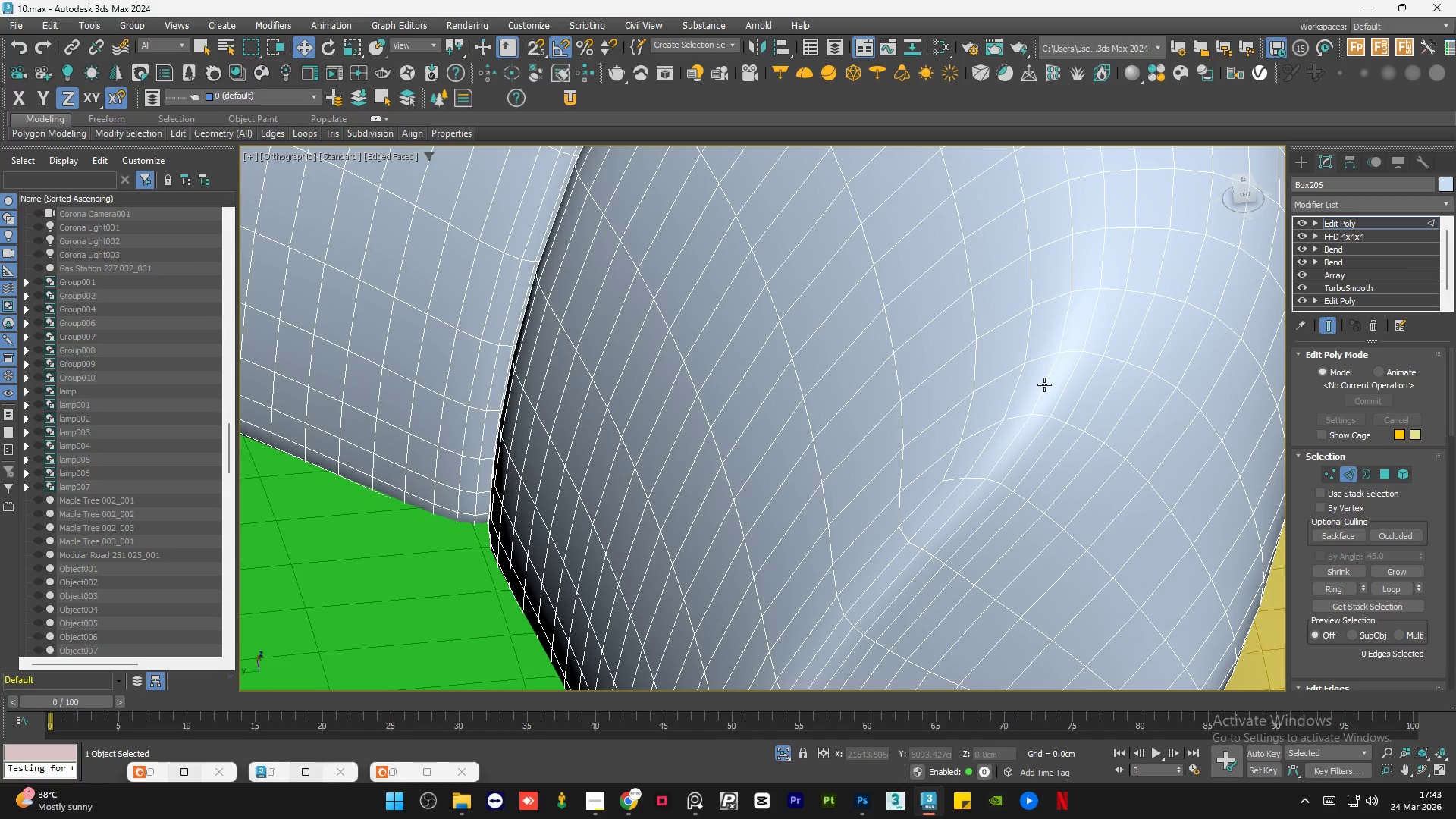 
hold_key(key=AltLeft, duration=2.06)
 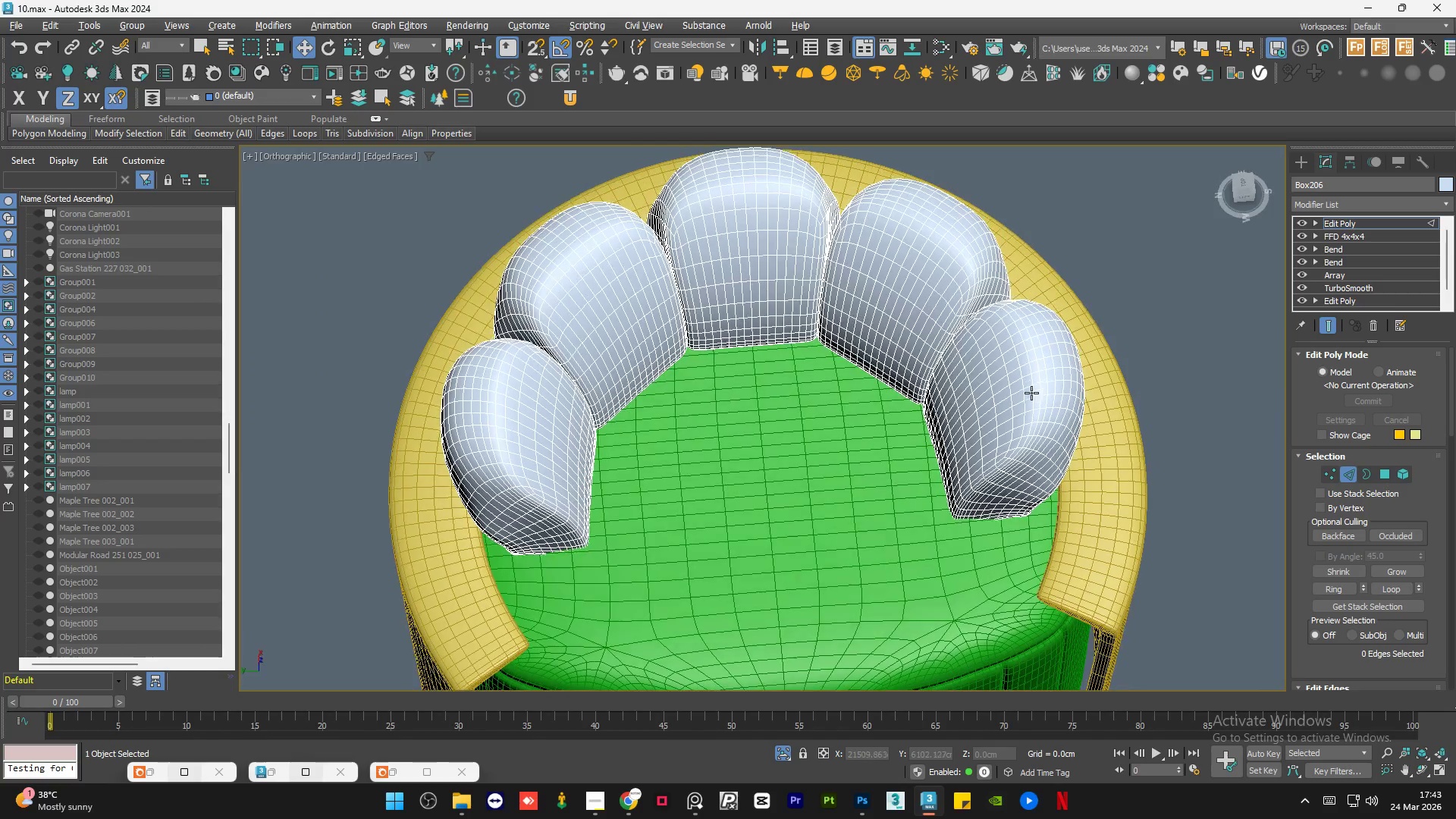 
scroll: coordinate [1030, 395], scroll_direction: down, amount: 3.0
 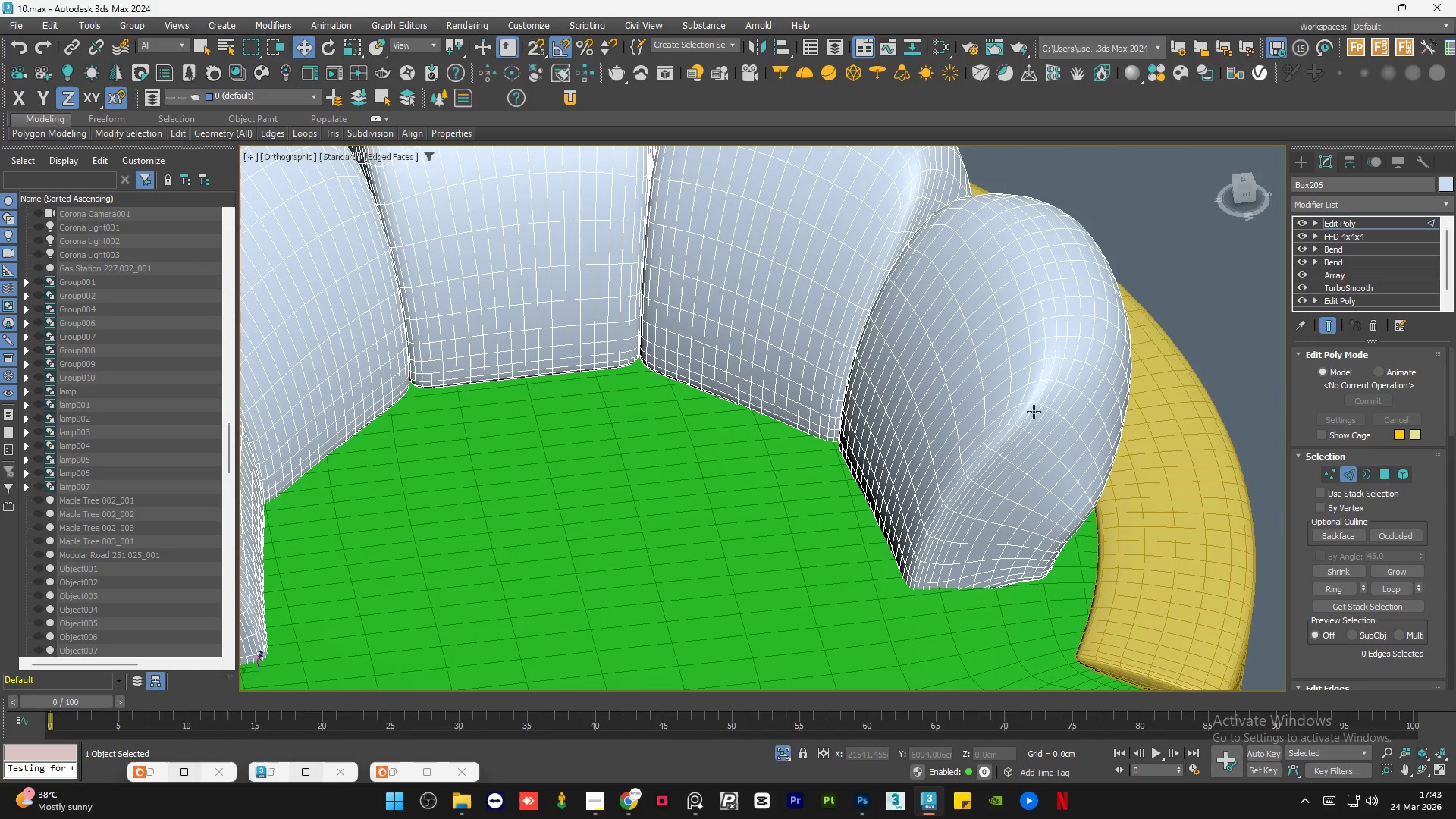 
scroll: coordinate [1036, 419], scroll_direction: up, amount: 1.0
 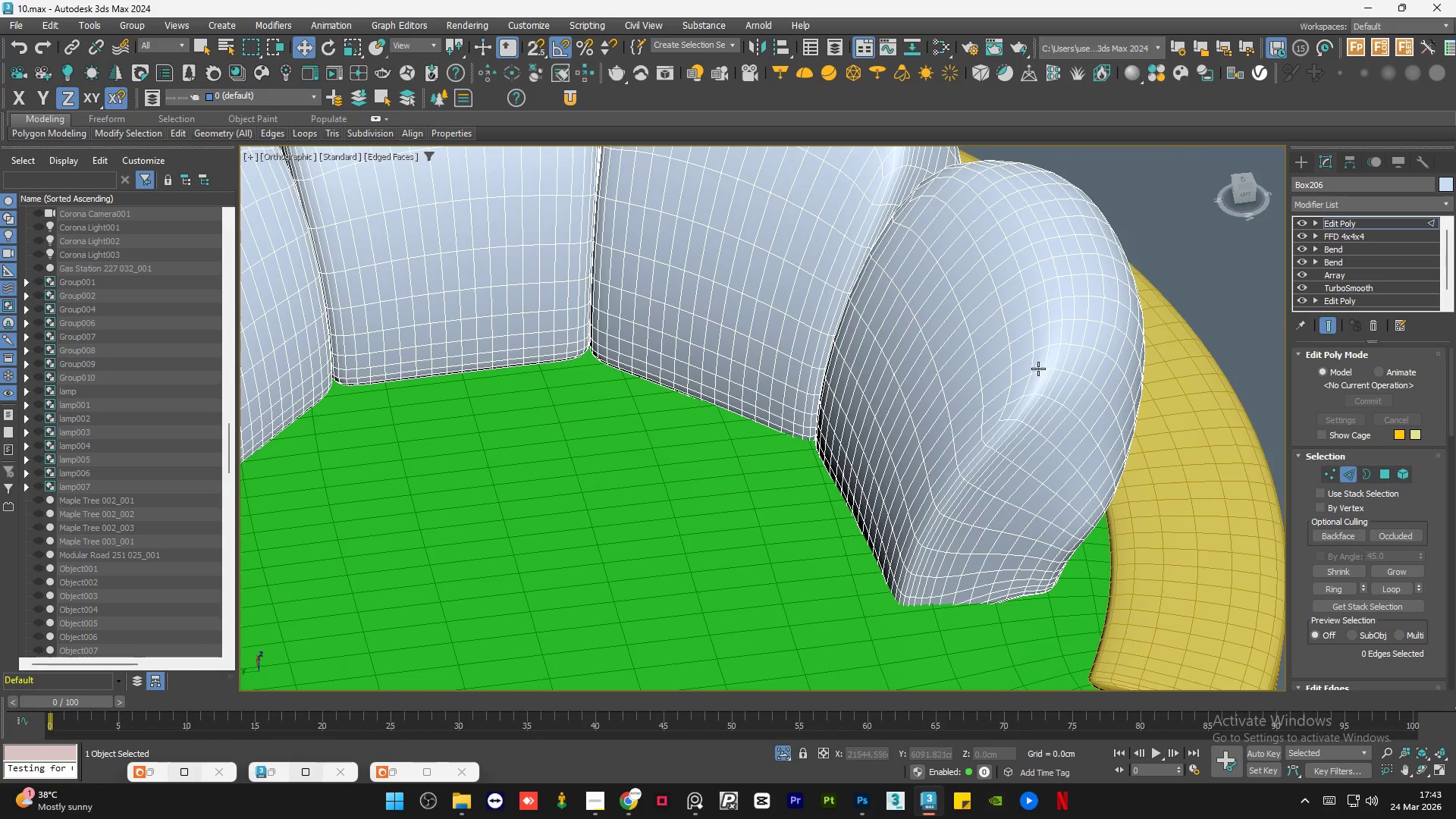 
hold_key(key=AltLeft, duration=0.62)
 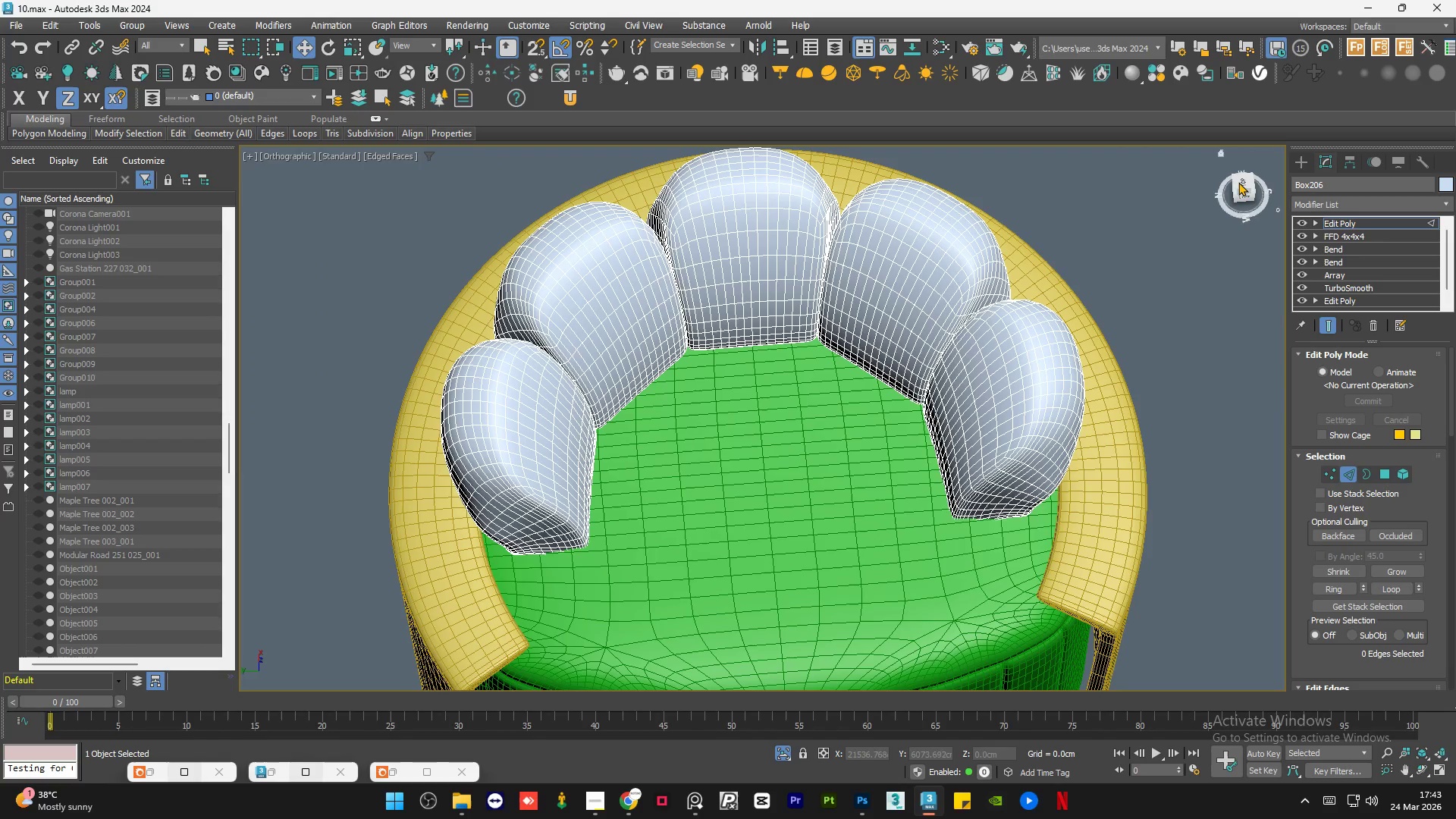 
scroll: coordinate [1037, 369], scroll_direction: down, amount: 2.0
 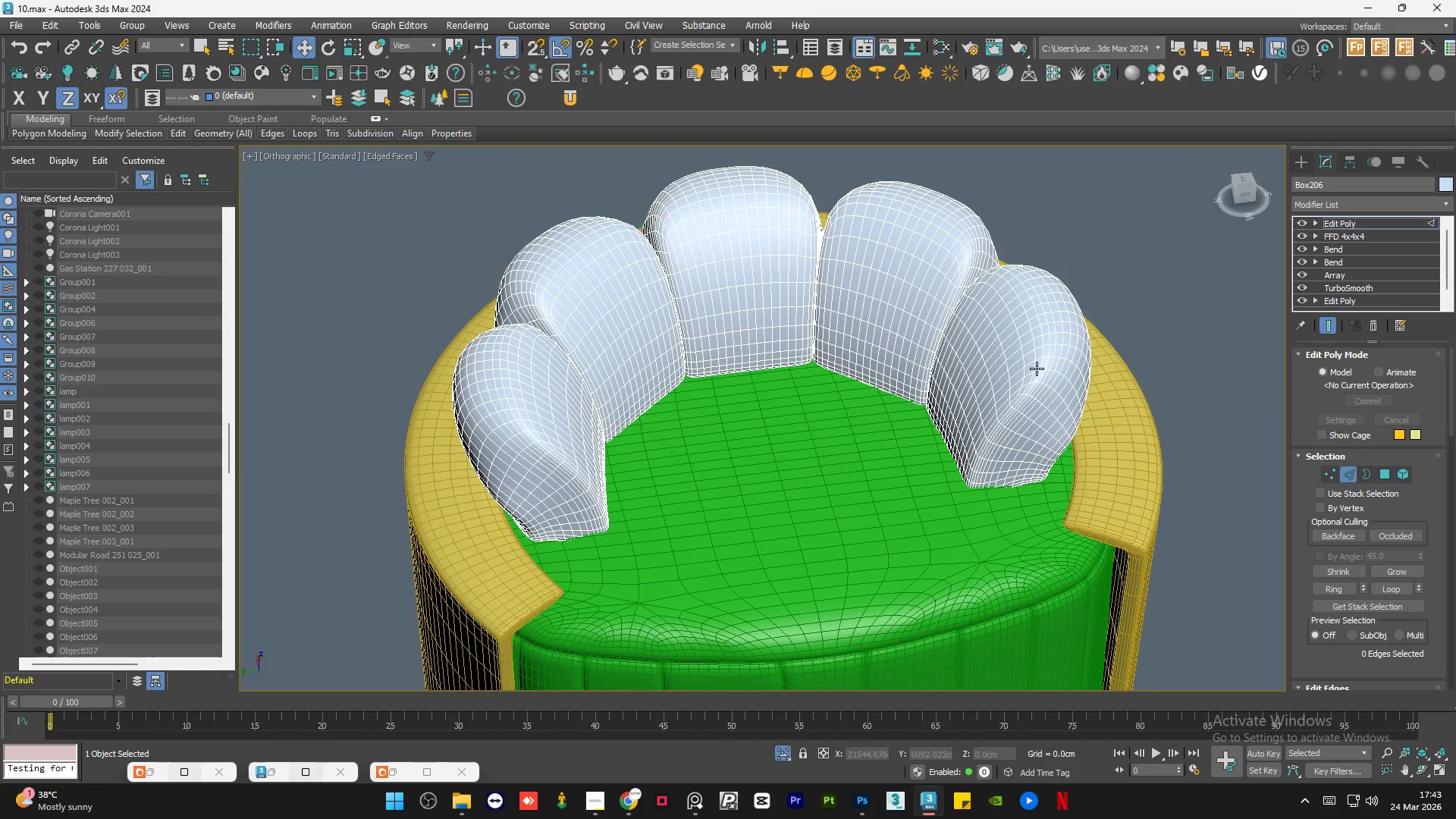 
left_click([1239, 181])
 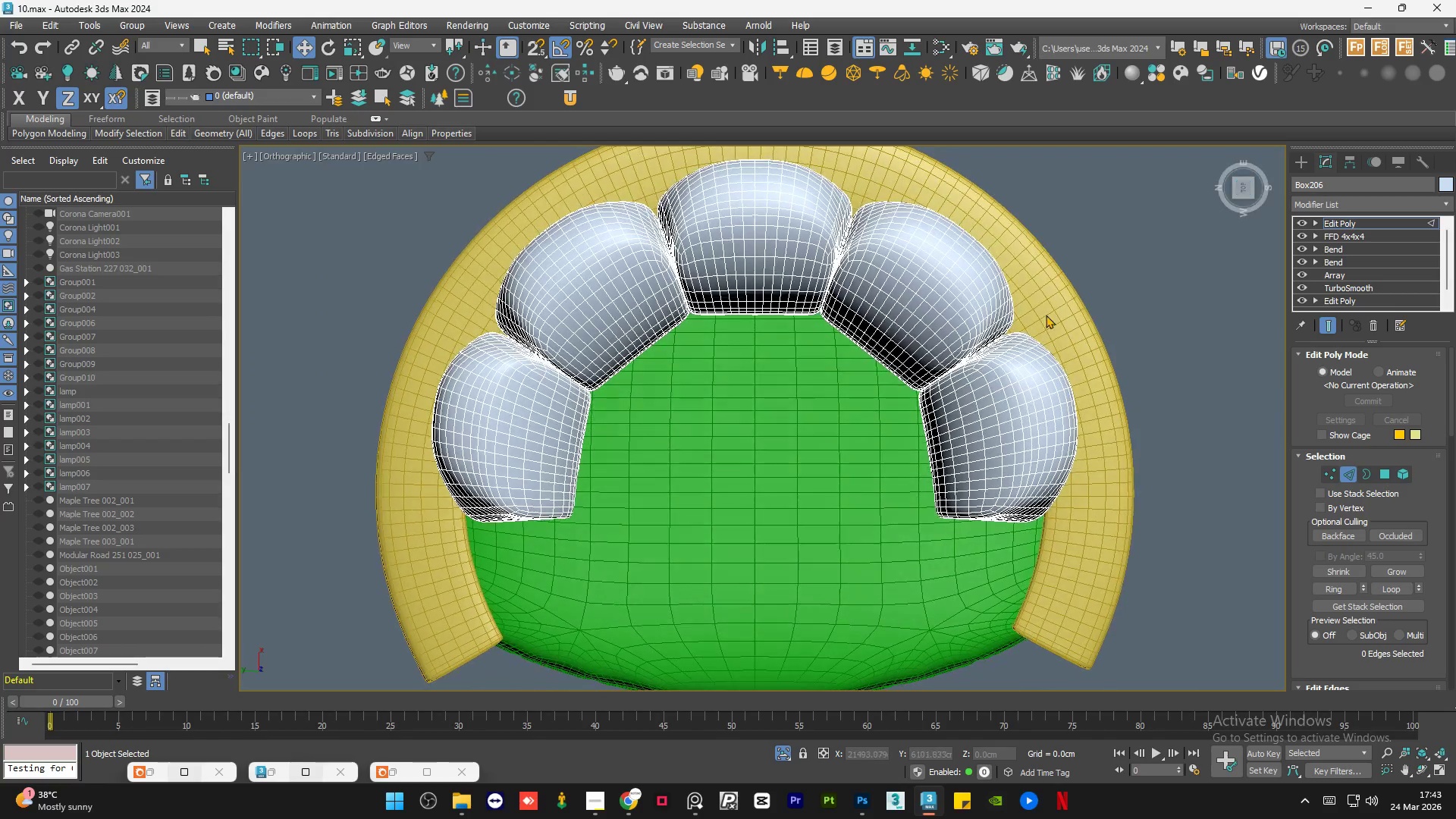 
scroll: coordinate [986, 357], scroll_direction: up, amount: 5.0
 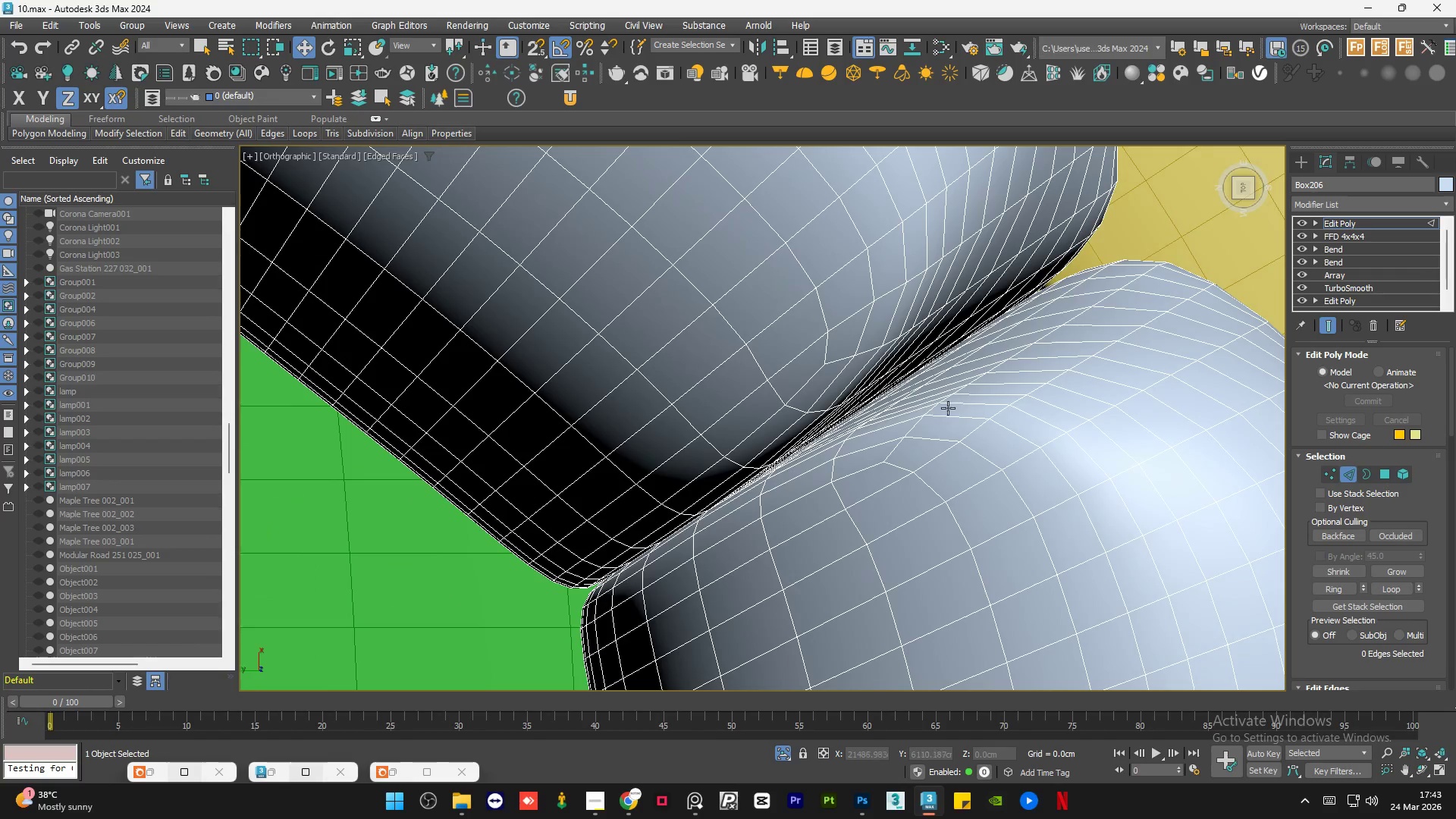 
hold_key(key=ControlLeft, duration=0.5)
 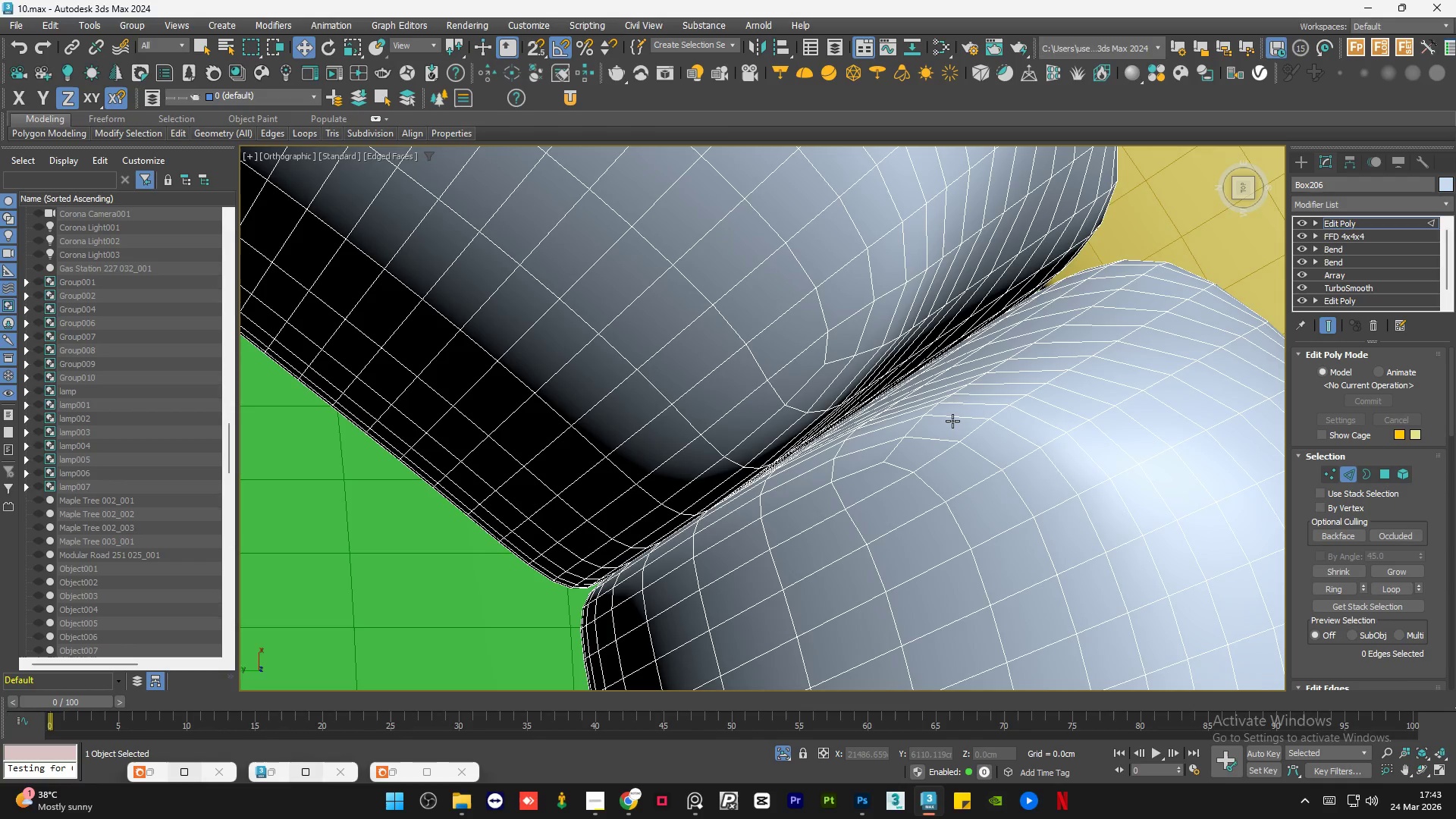 
hold_key(key=ControlLeft, duration=0.77)
 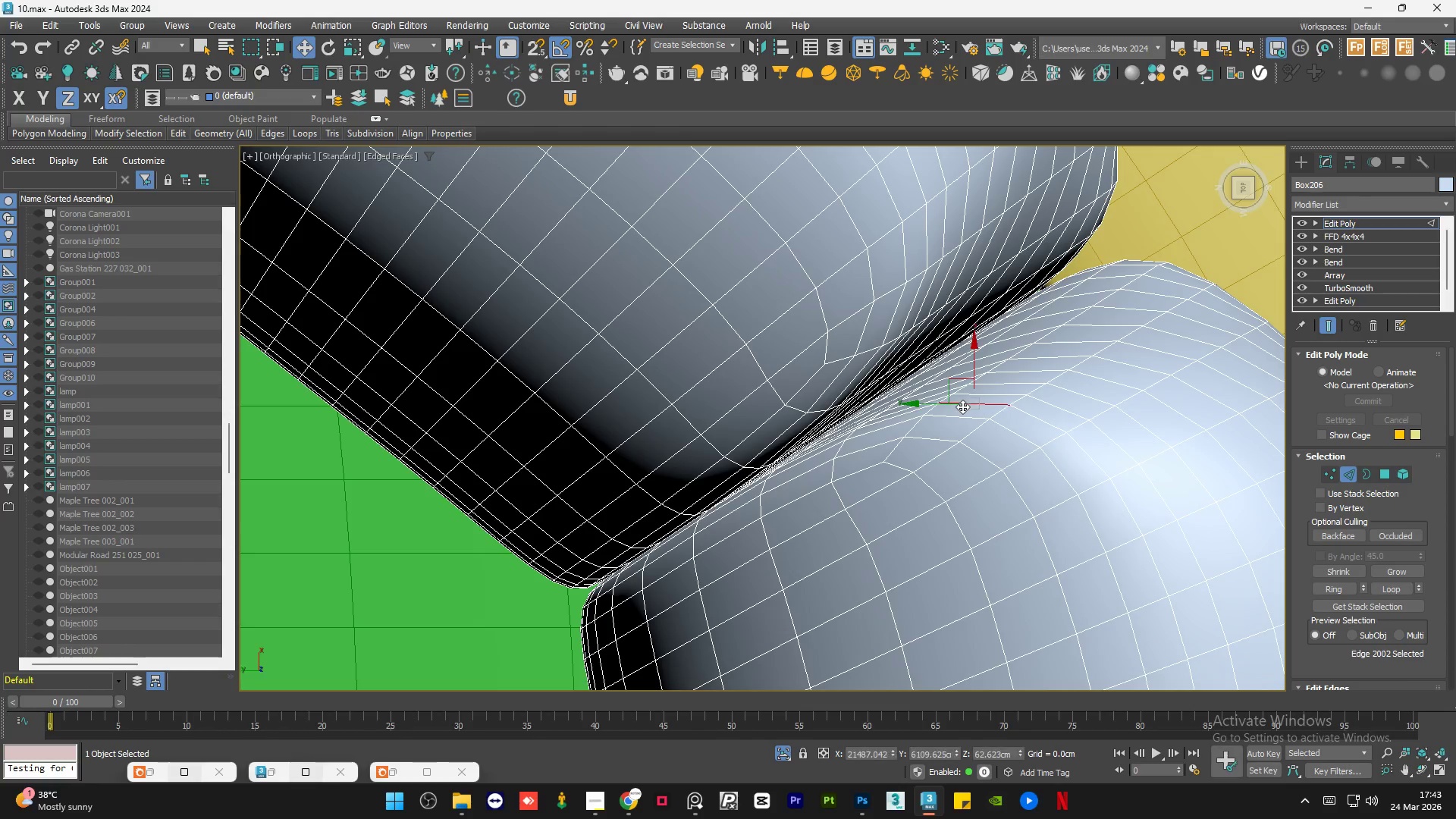 
hold_key(key=ControlLeft, duration=0.88)
double_click([962, 406])
 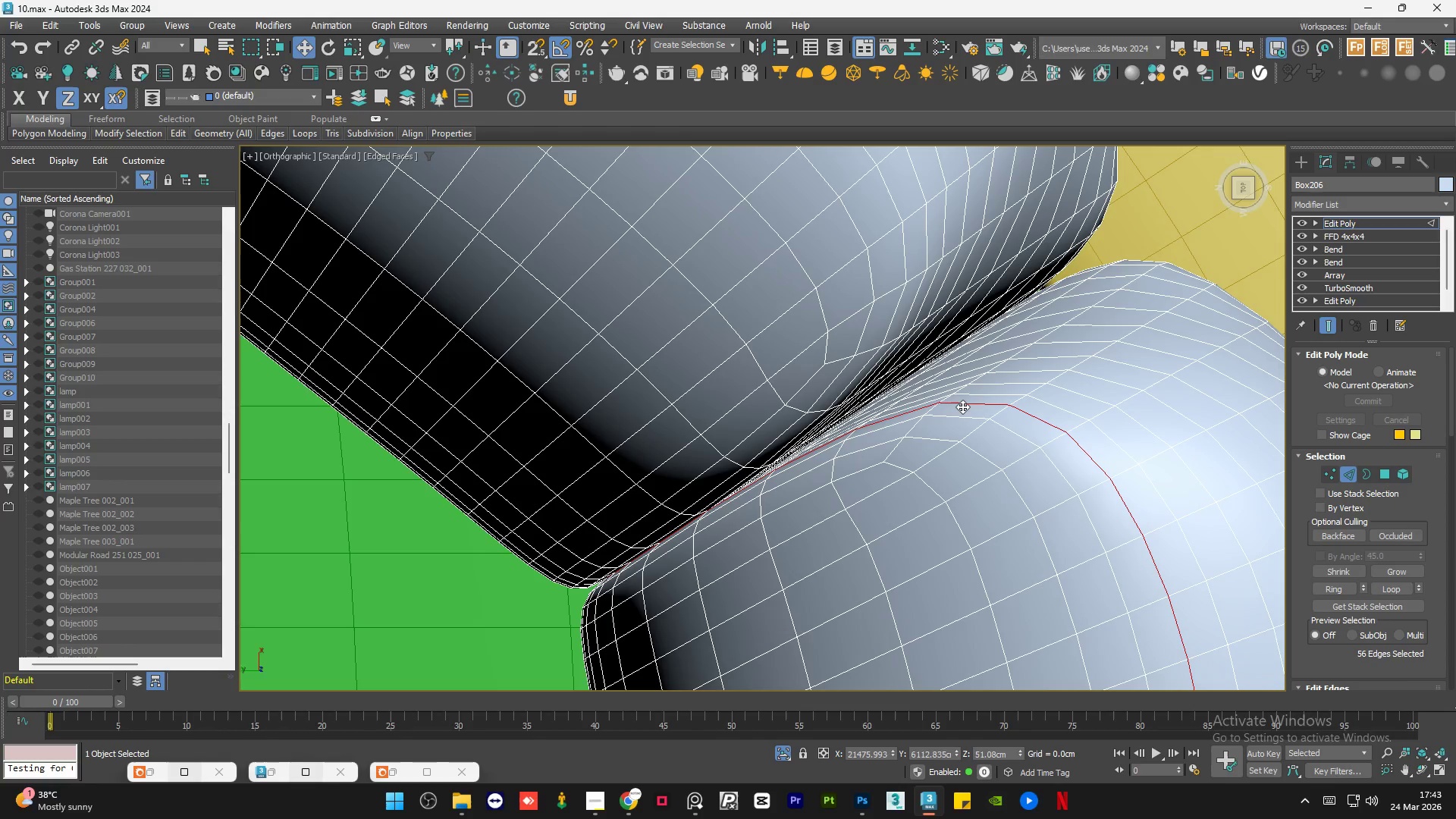 
hold_key(key=ControlLeft, duration=1.5)
 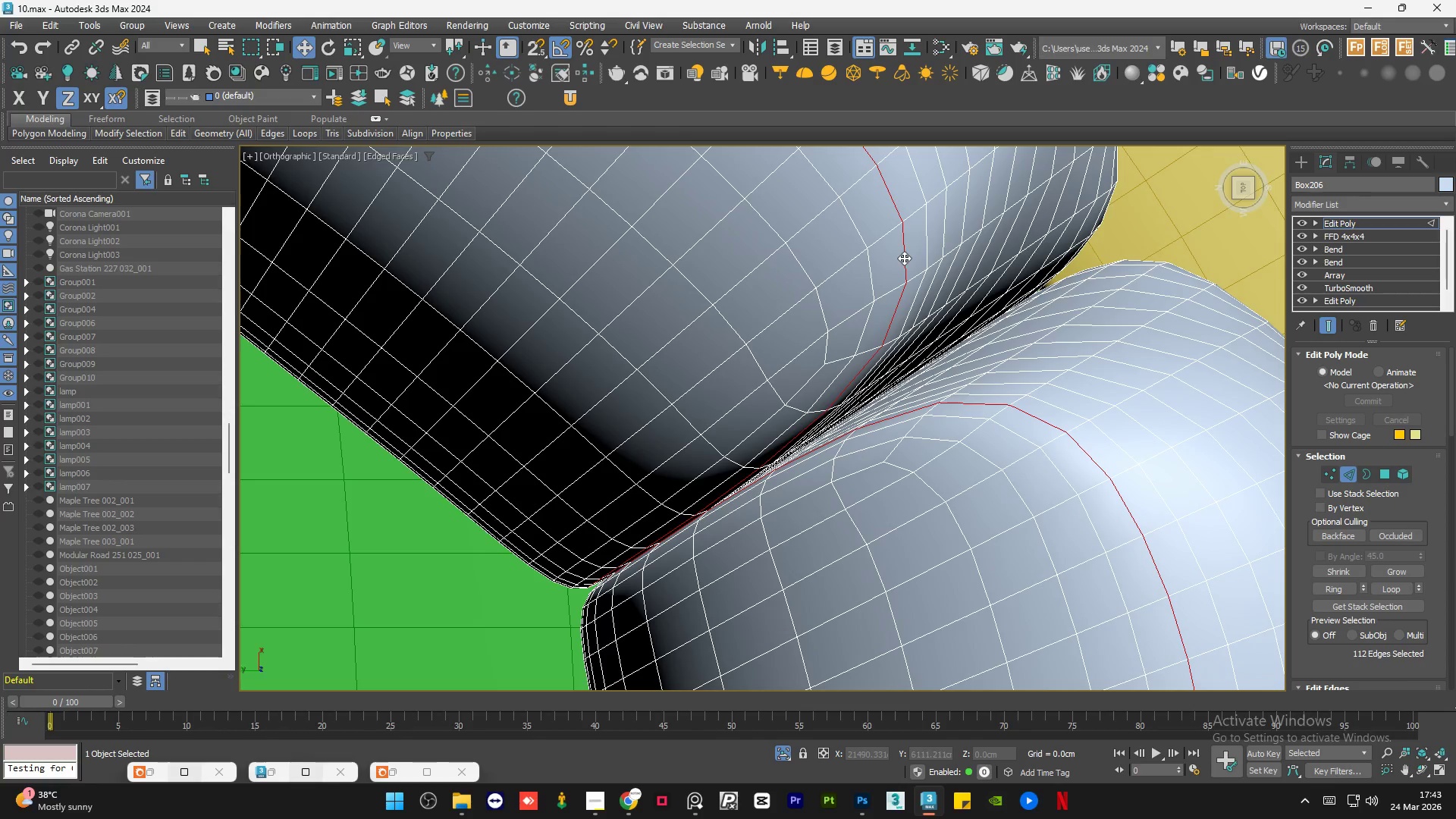 
hold_key(key=ControlLeft, duration=0.62)
left_click([904, 258])
 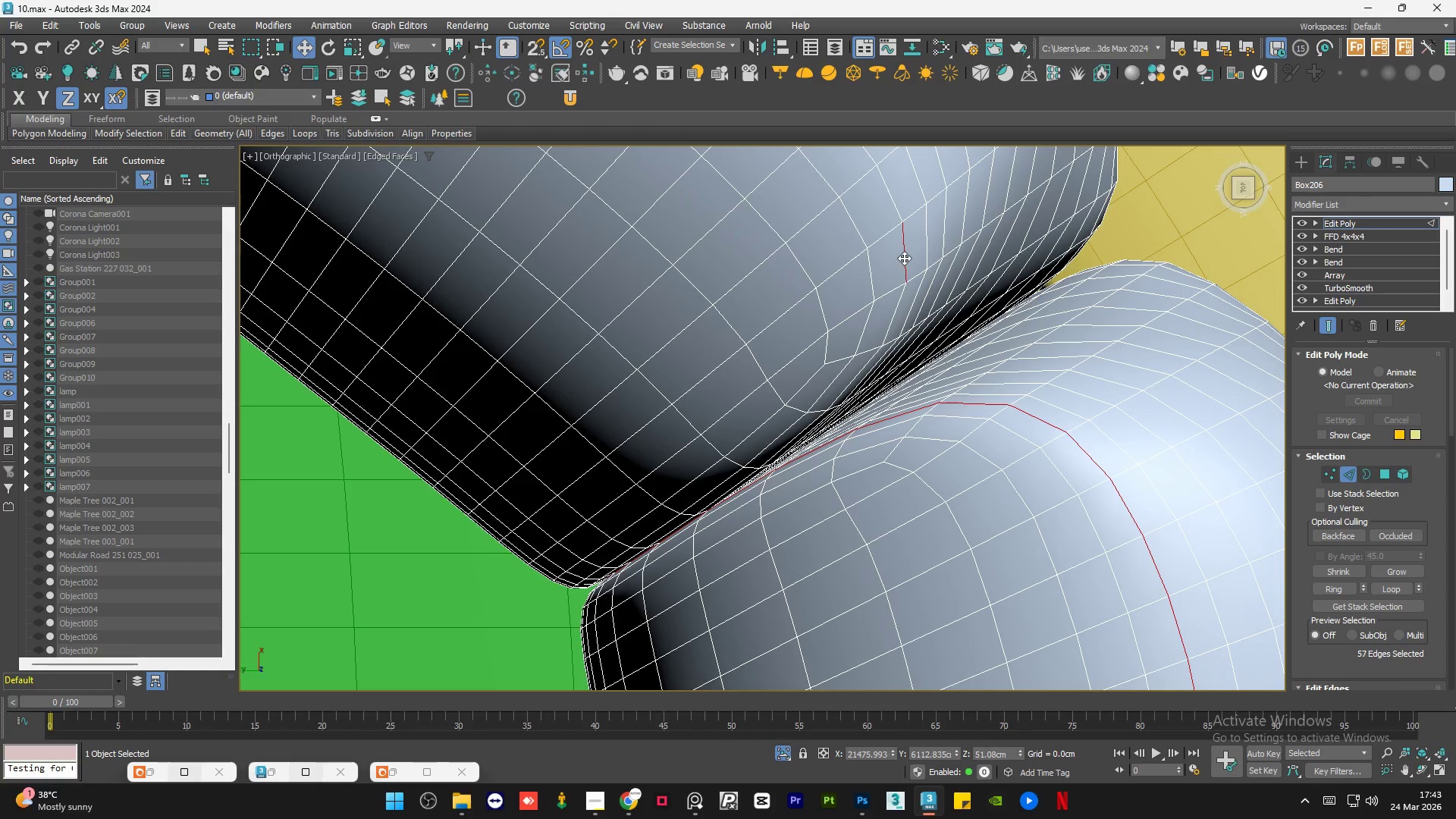 
double_click([904, 258])
 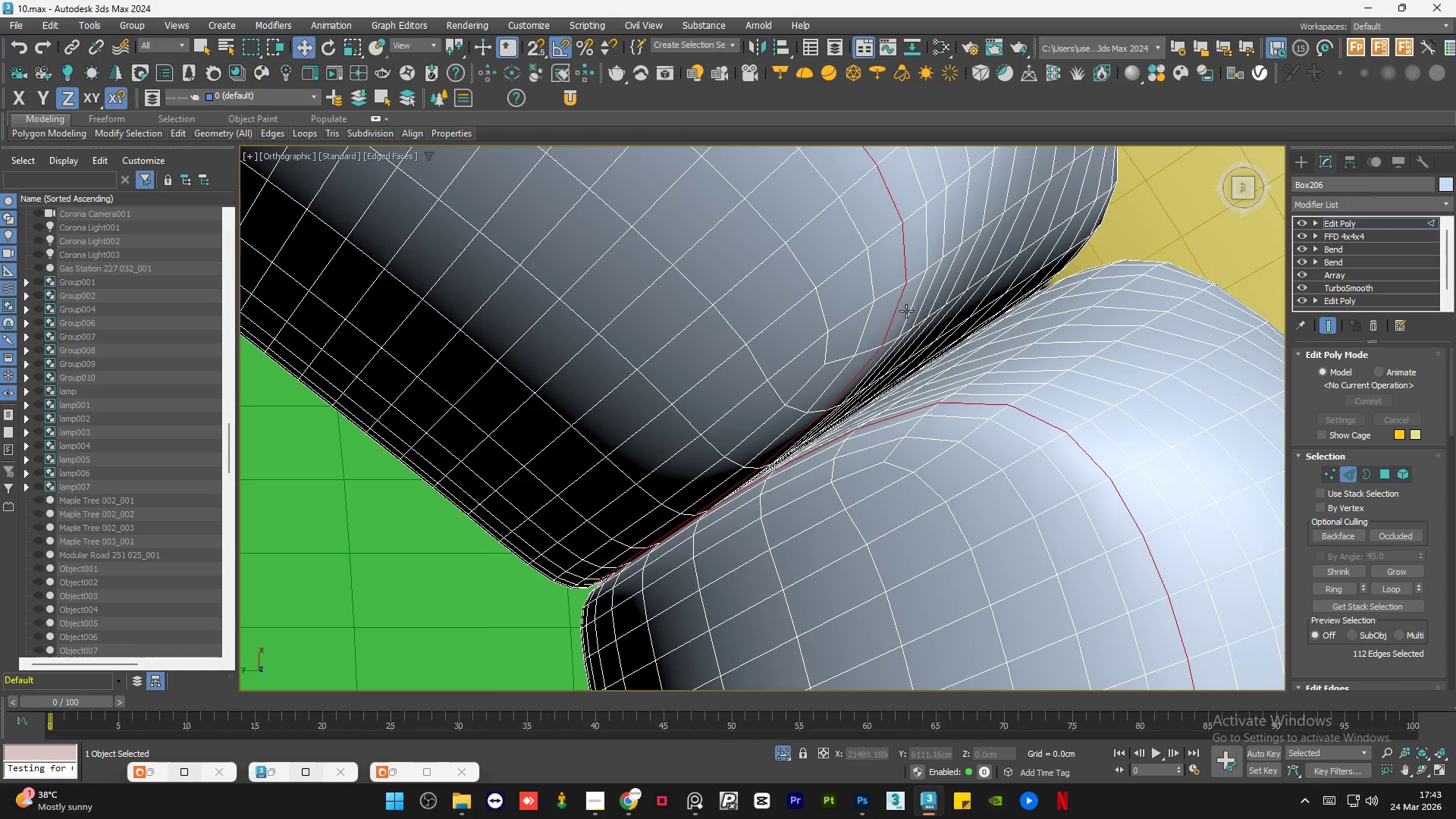 
key(Control+Z)
 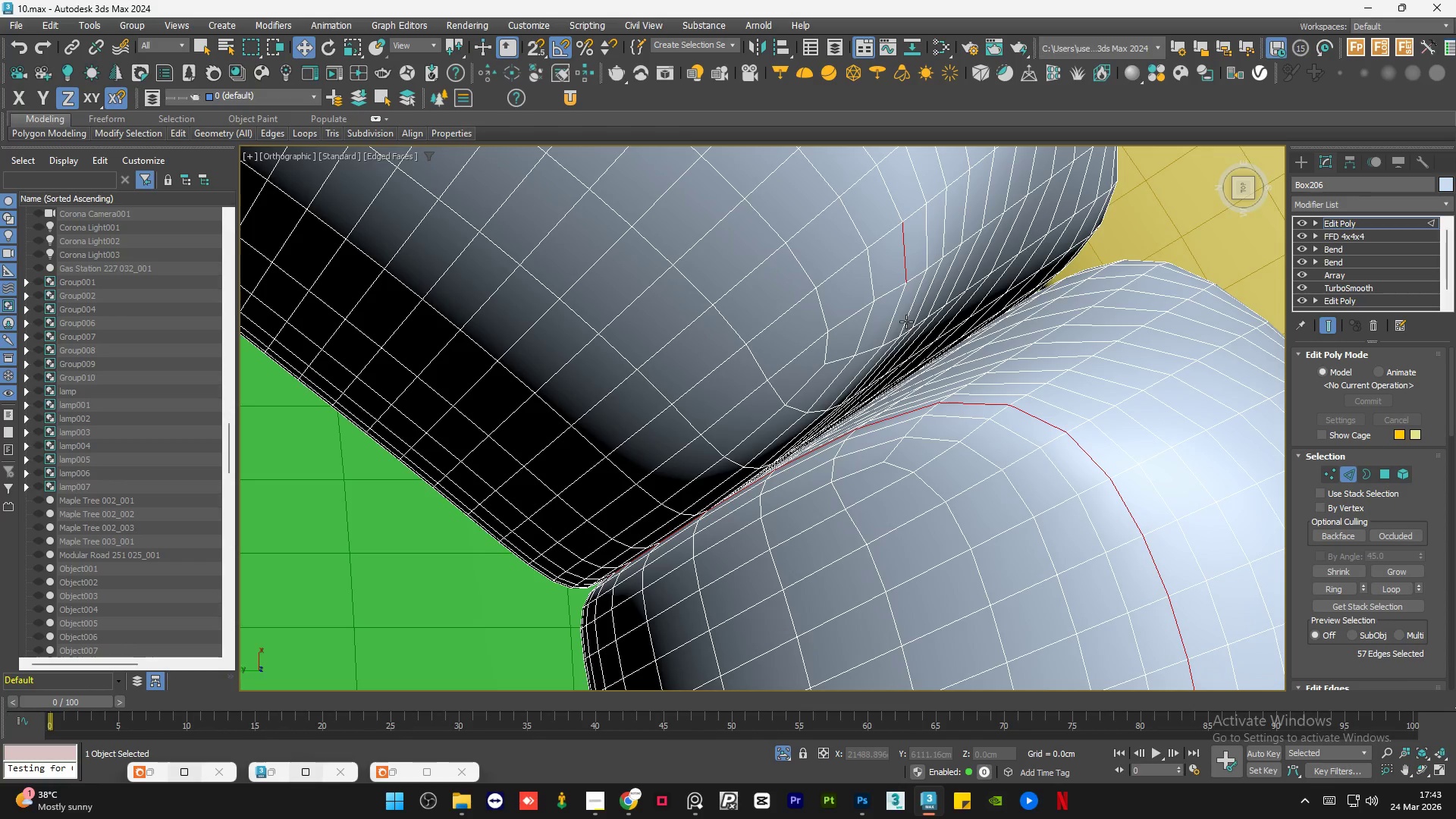 
key(Control+Z)
 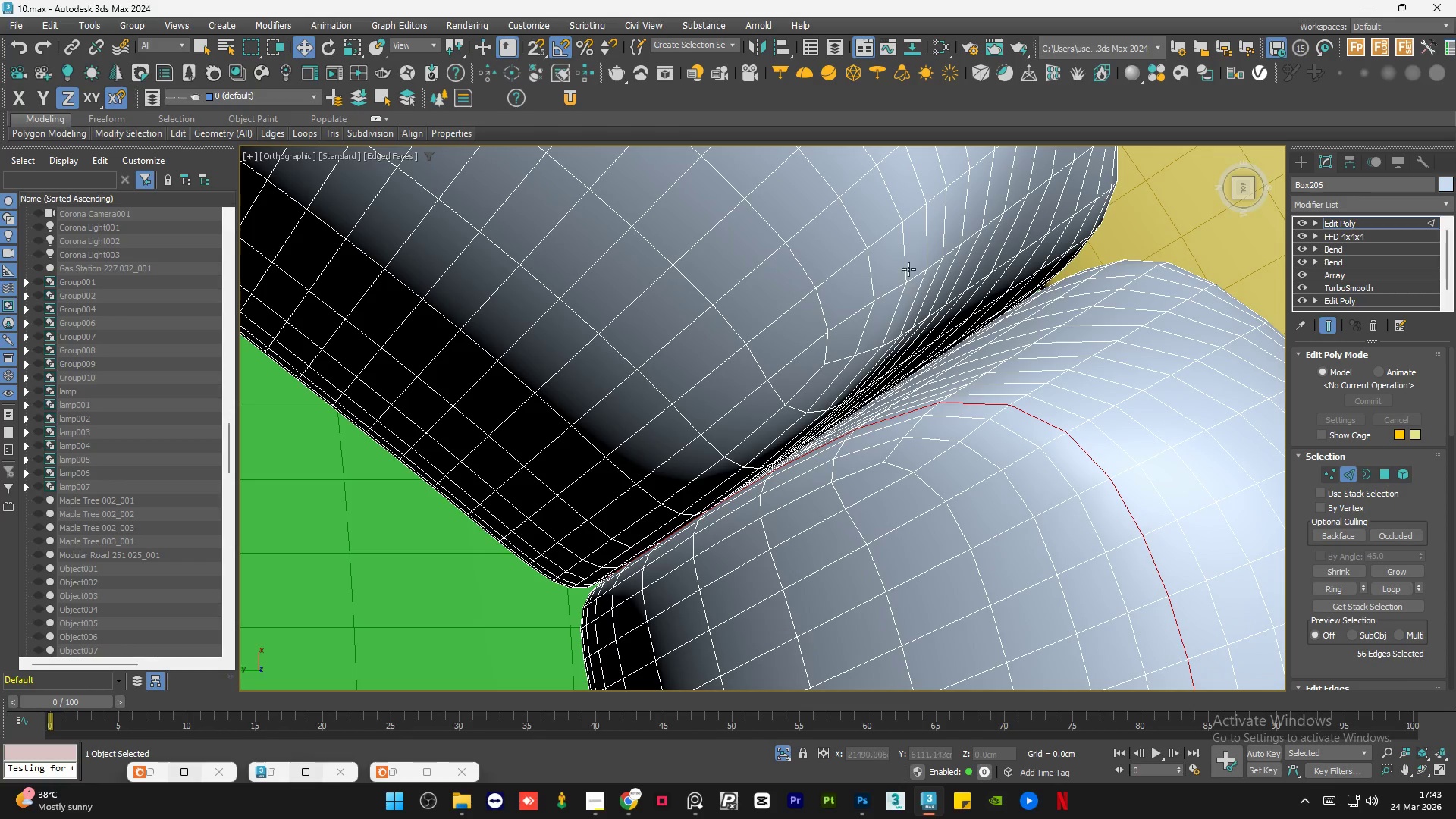 
hold_key(key=ControlLeft, duration=0.84)
left_click([927, 244])
 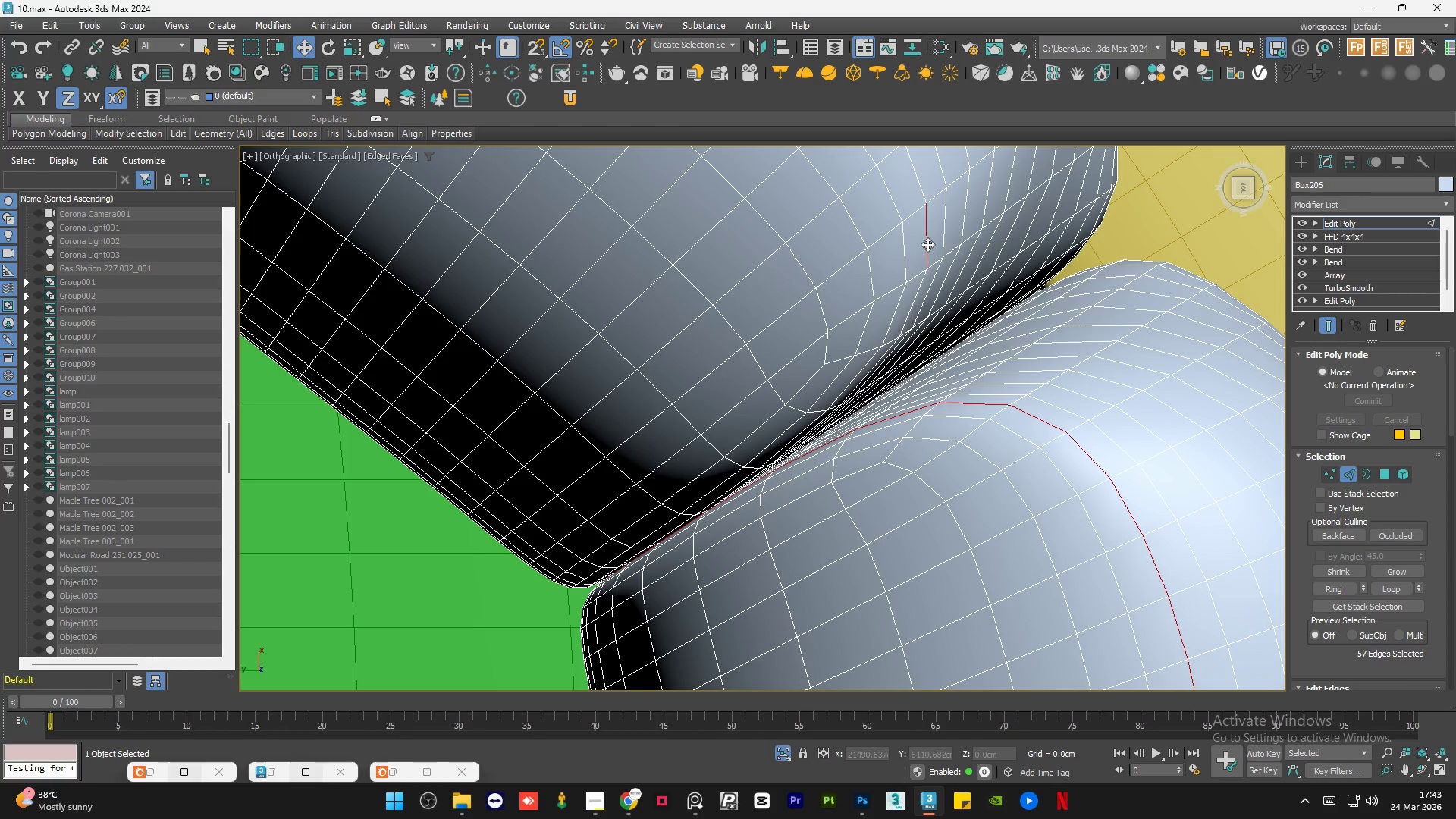 
double_click([927, 244])
 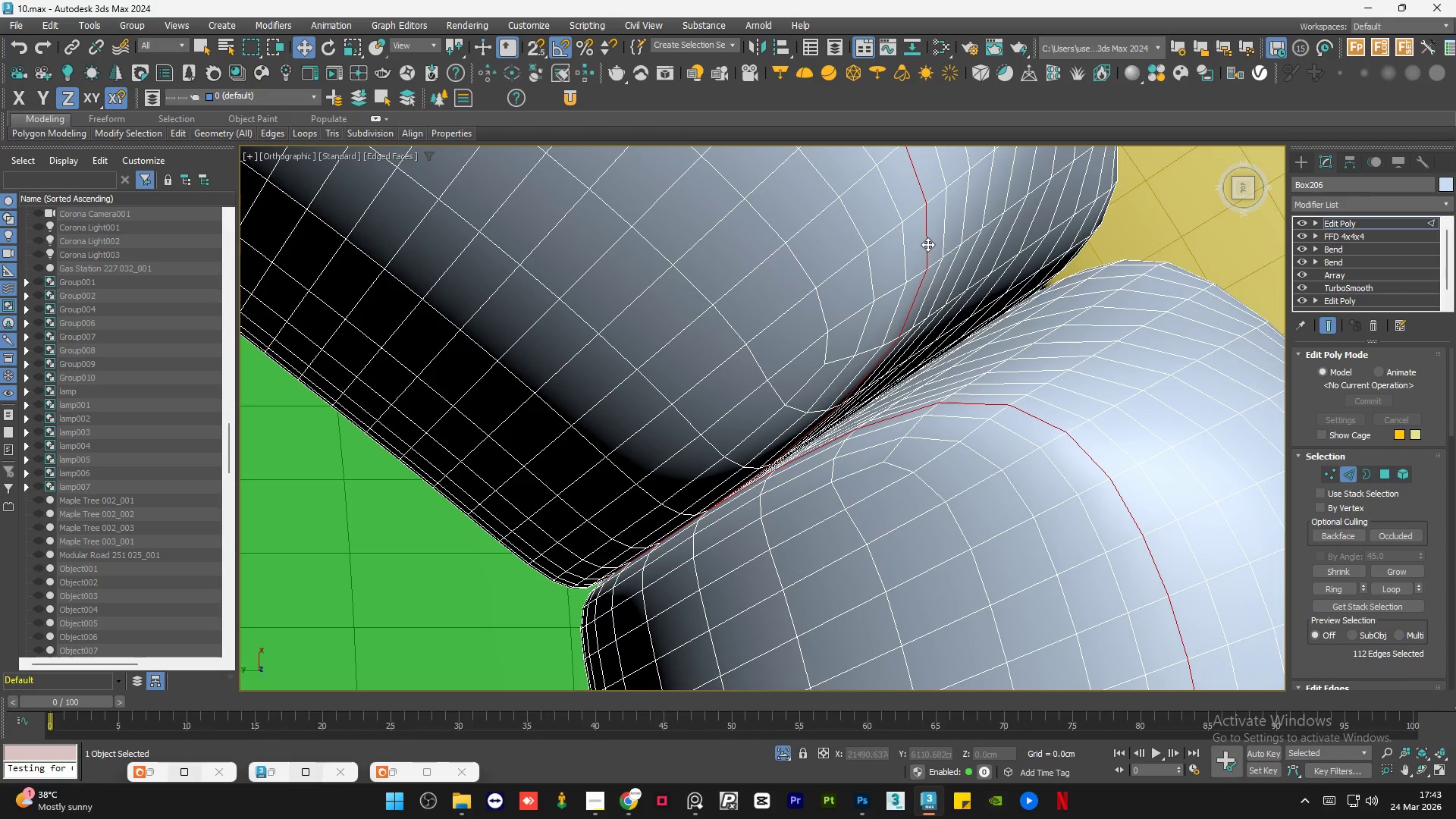 
key(Control+Z)
 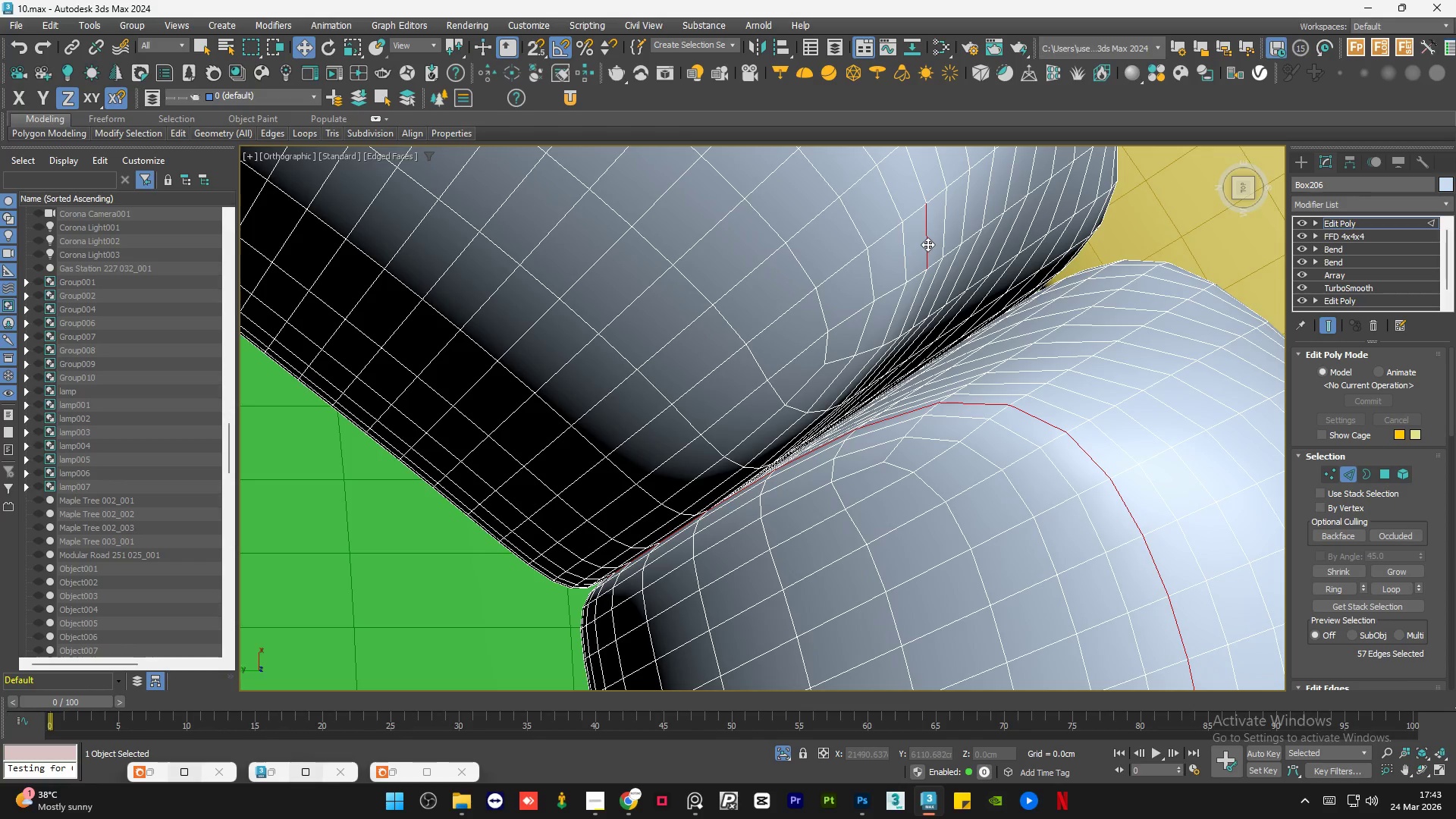 
key(Control+Z)
 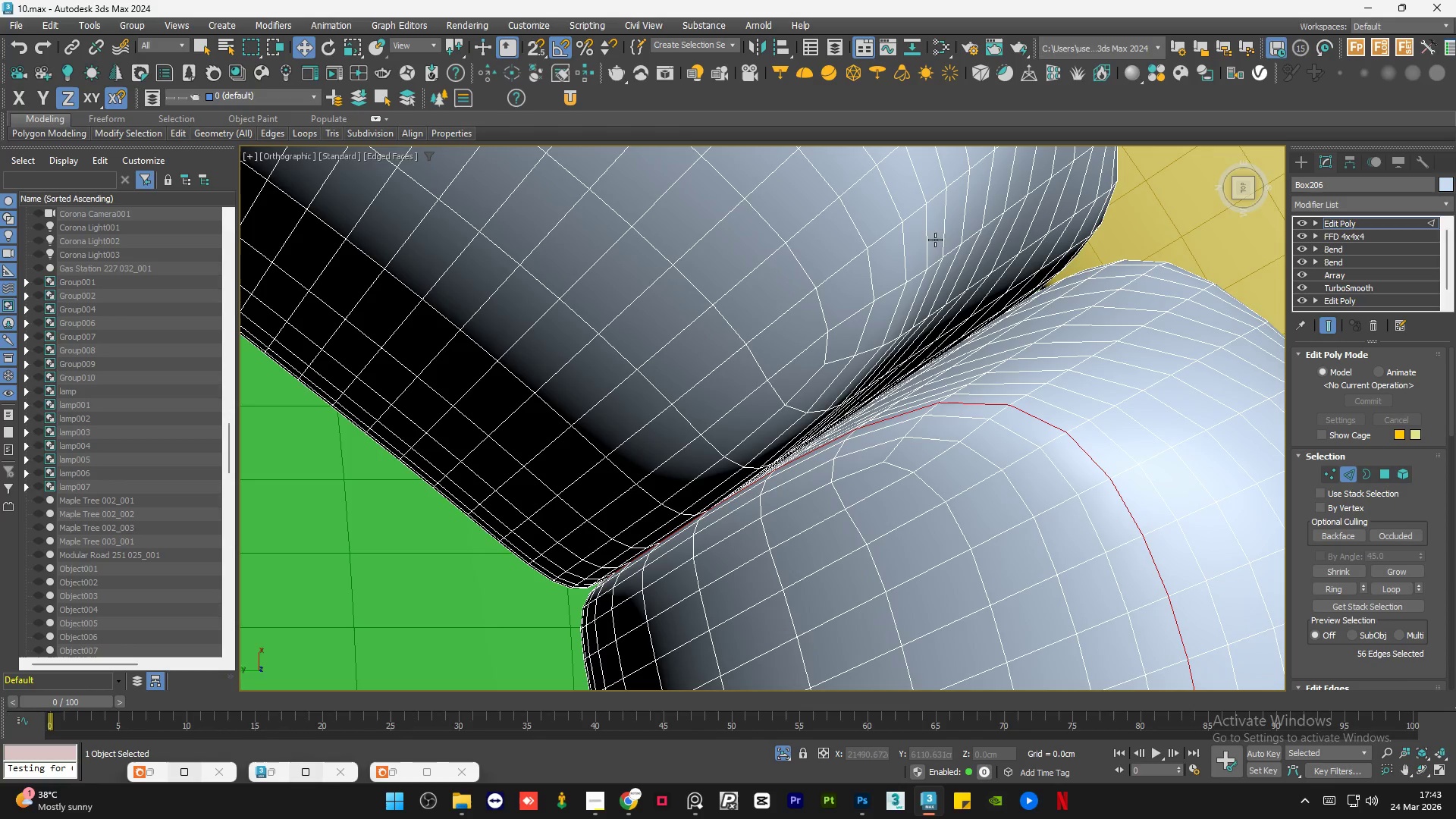 
hold_key(key=ControlLeft, duration=0.86)
double_click([947, 230])
 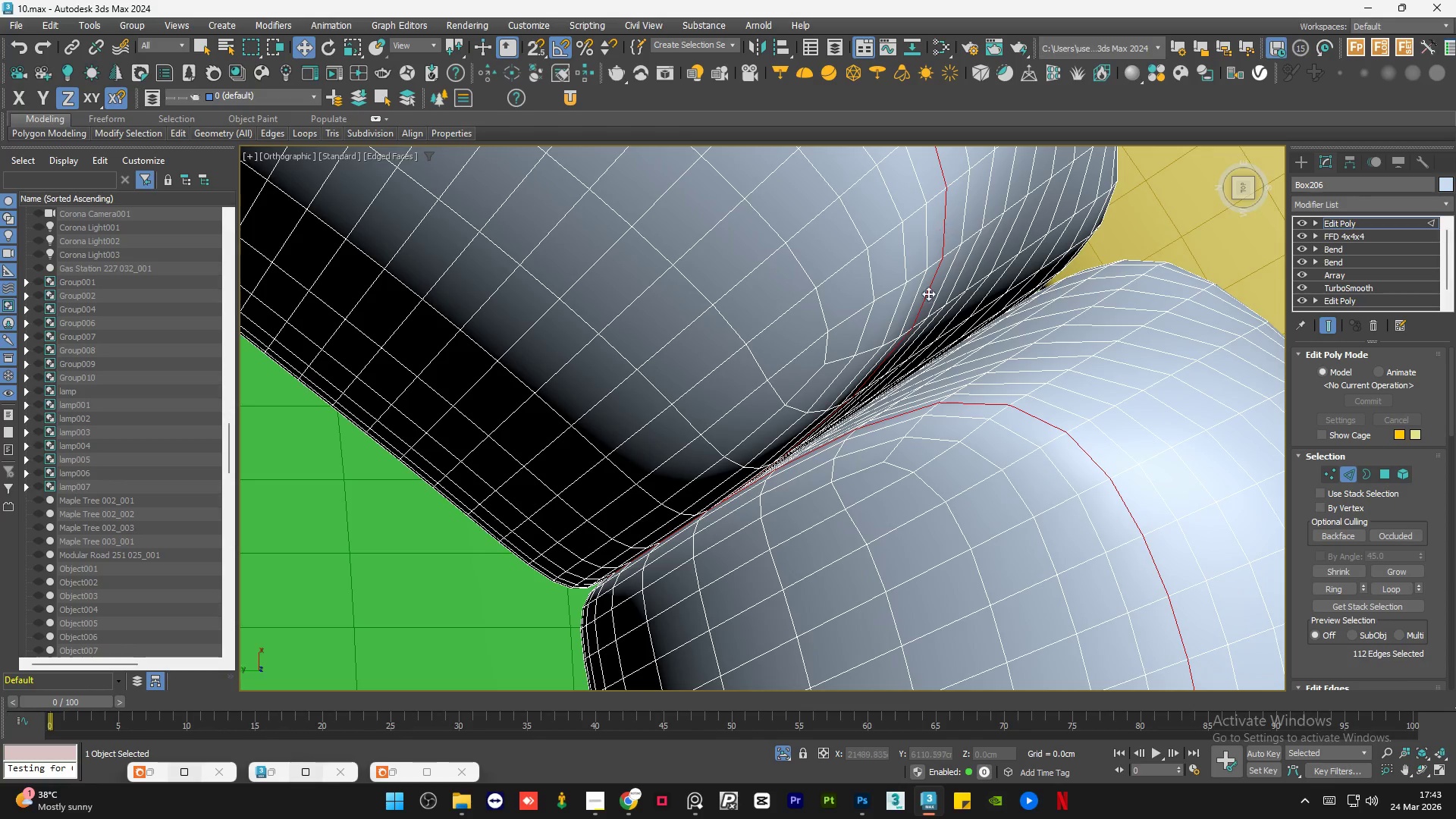 
scroll: coordinate [777, 239], scroll_direction: none, amount: 0.0
 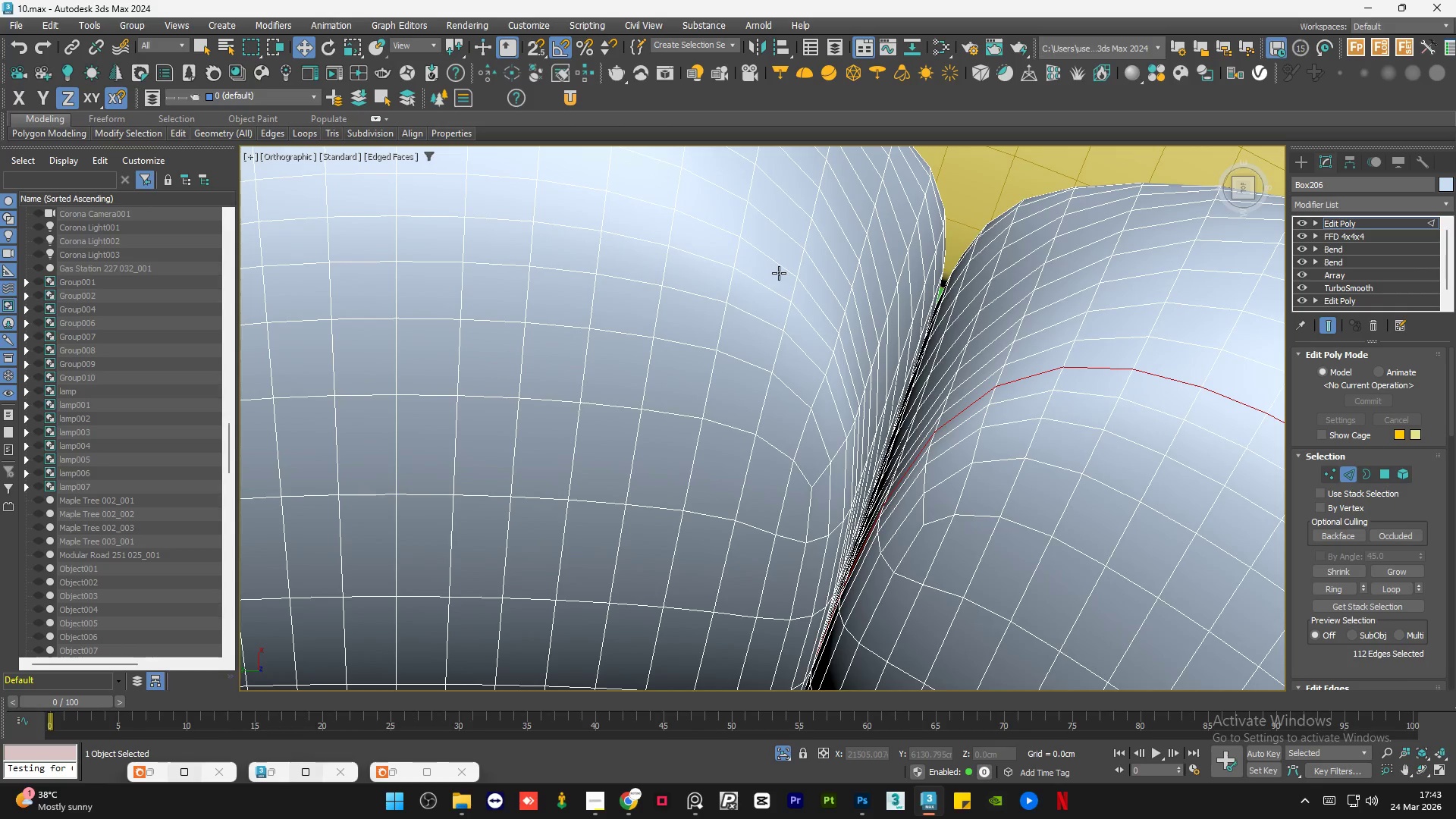 
hold_key(key=ControlLeft, duration=0.98)
left_click([797, 202])
 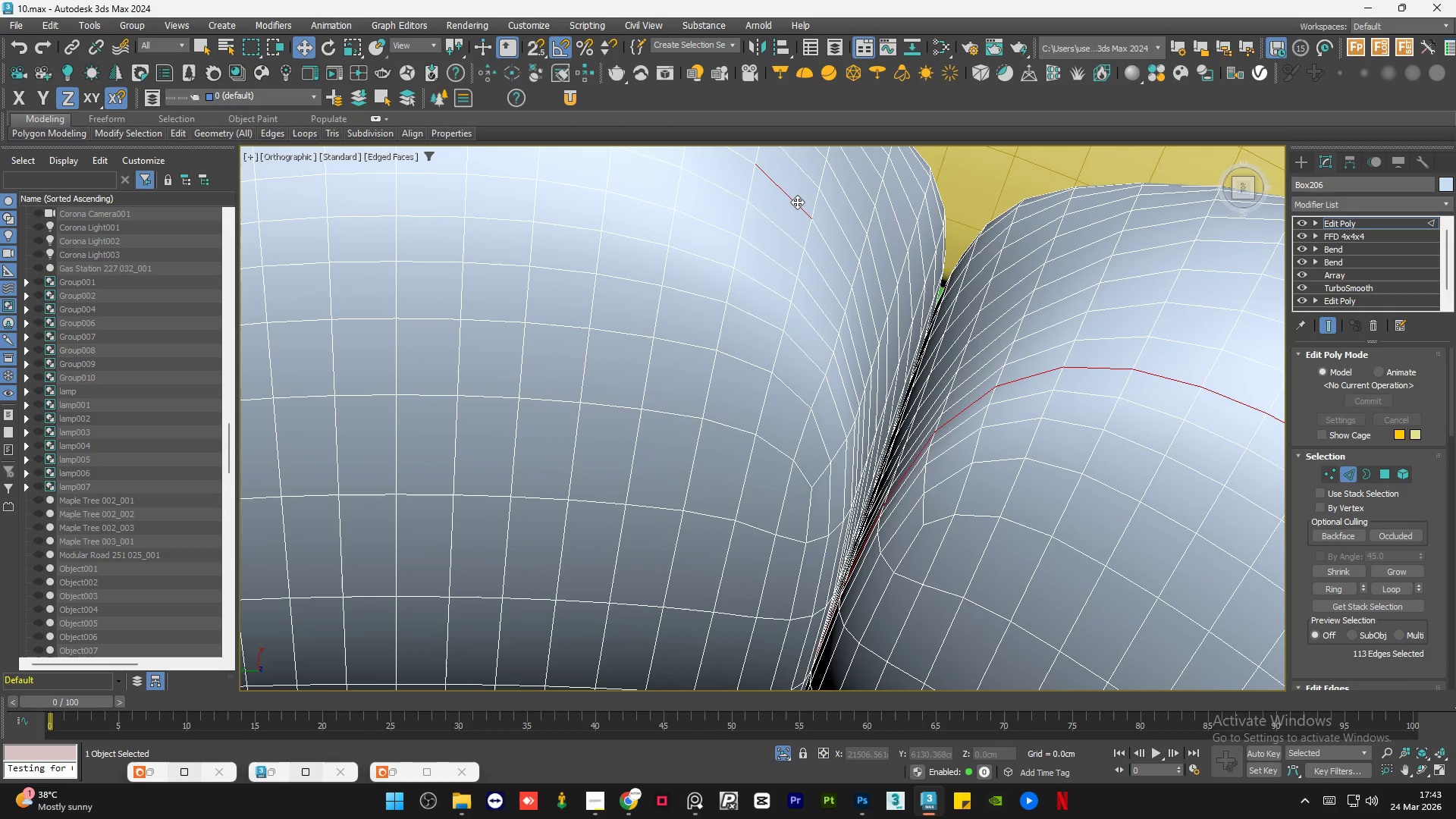 
double_click([797, 202])
 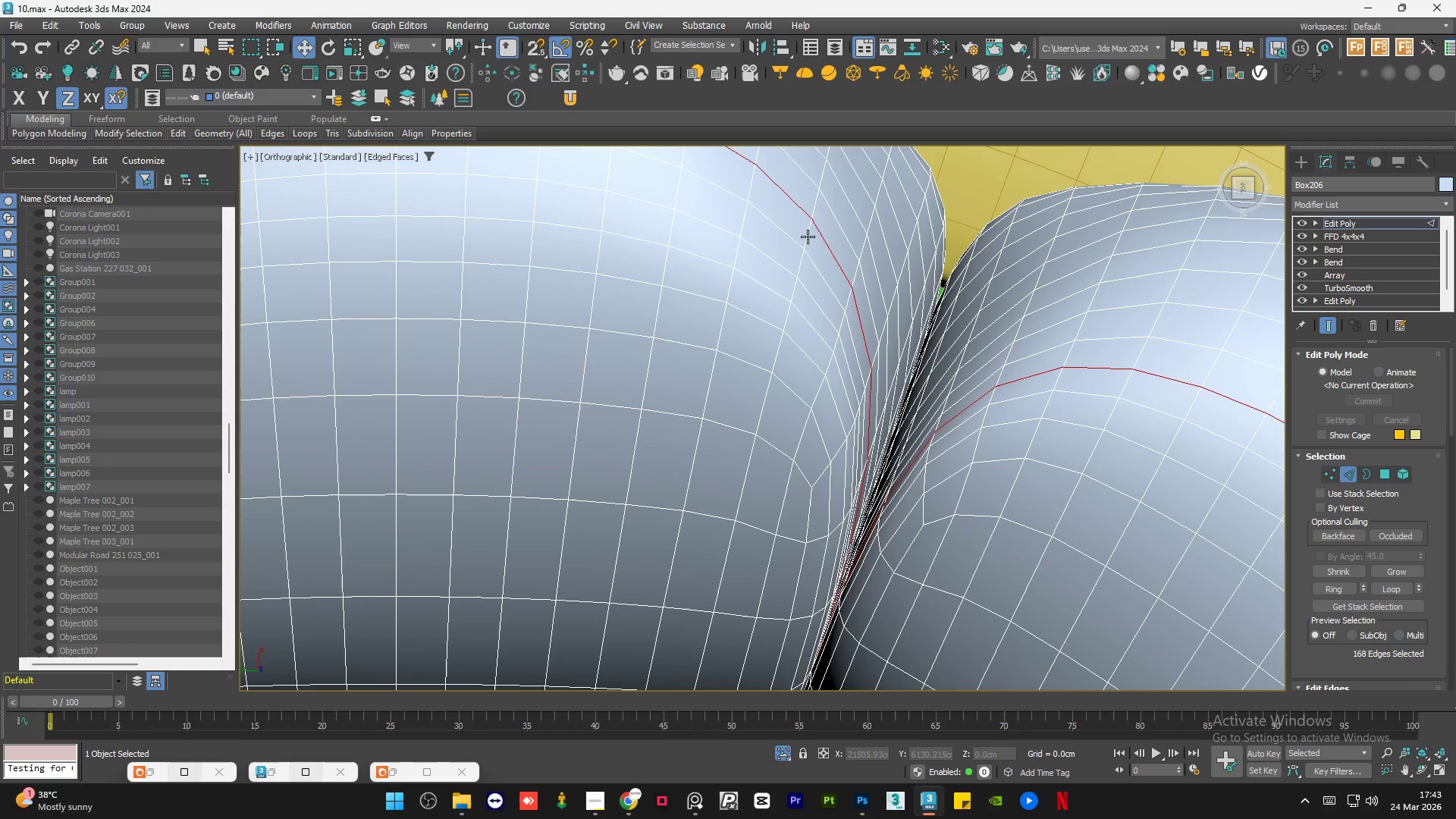 
scroll: coordinate [883, 355], scroll_direction: down, amount: 4.0
 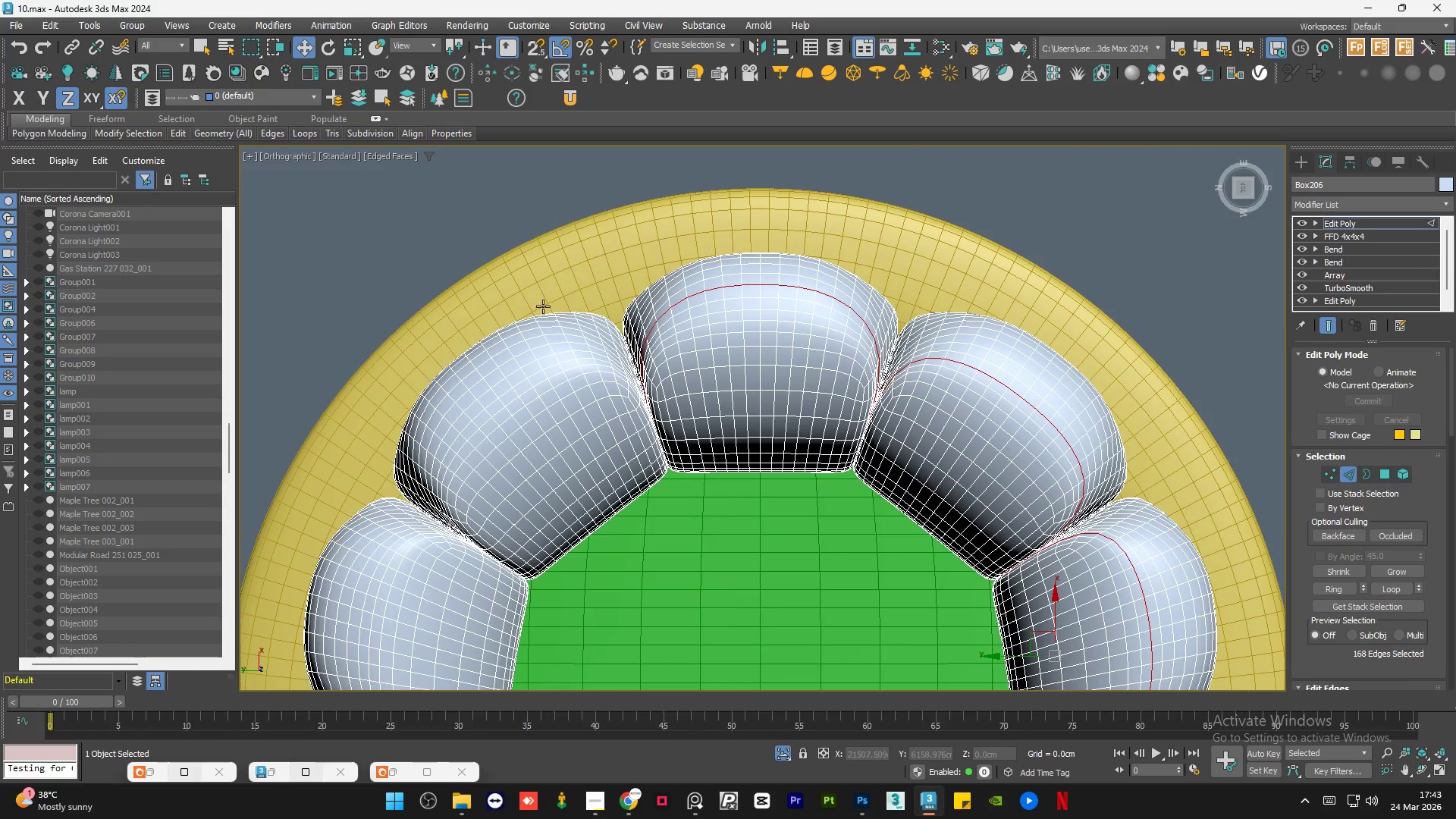 
hold_key(key=ControlLeft, duration=1.06)
 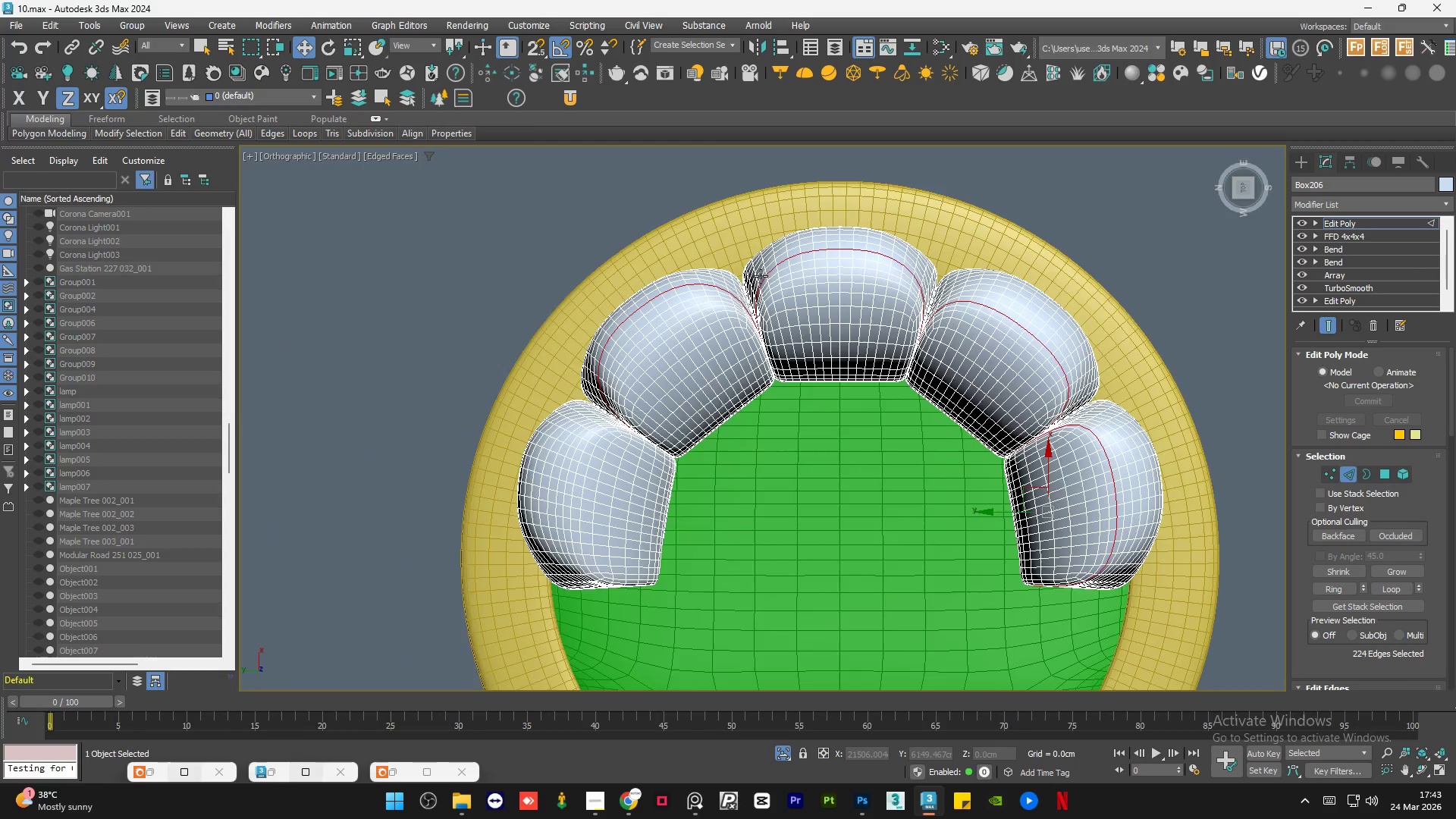 
scroll: coordinate [596, 352], scroll_direction: up, amount: 3.0
 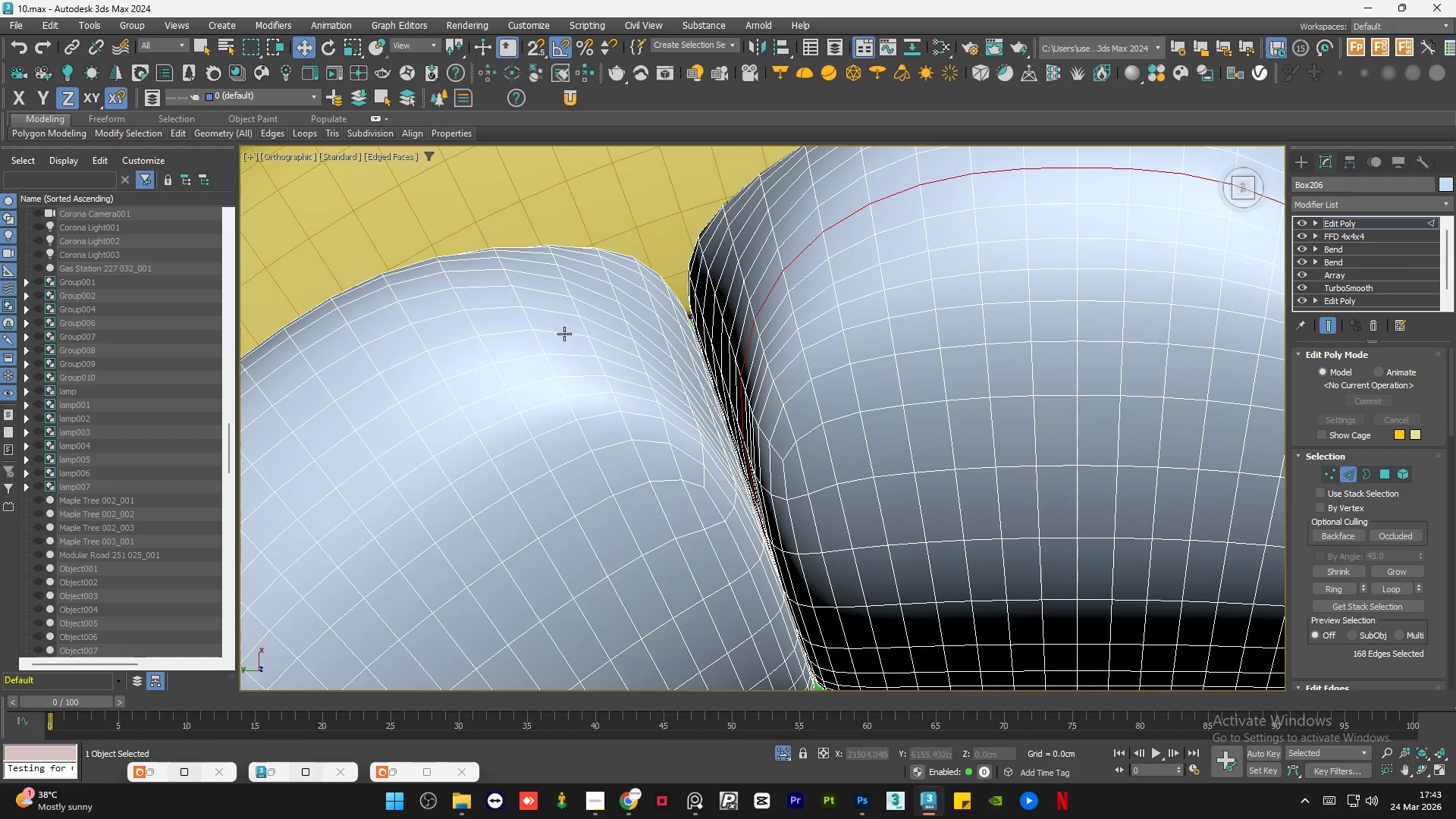 
left_click([547, 309])
 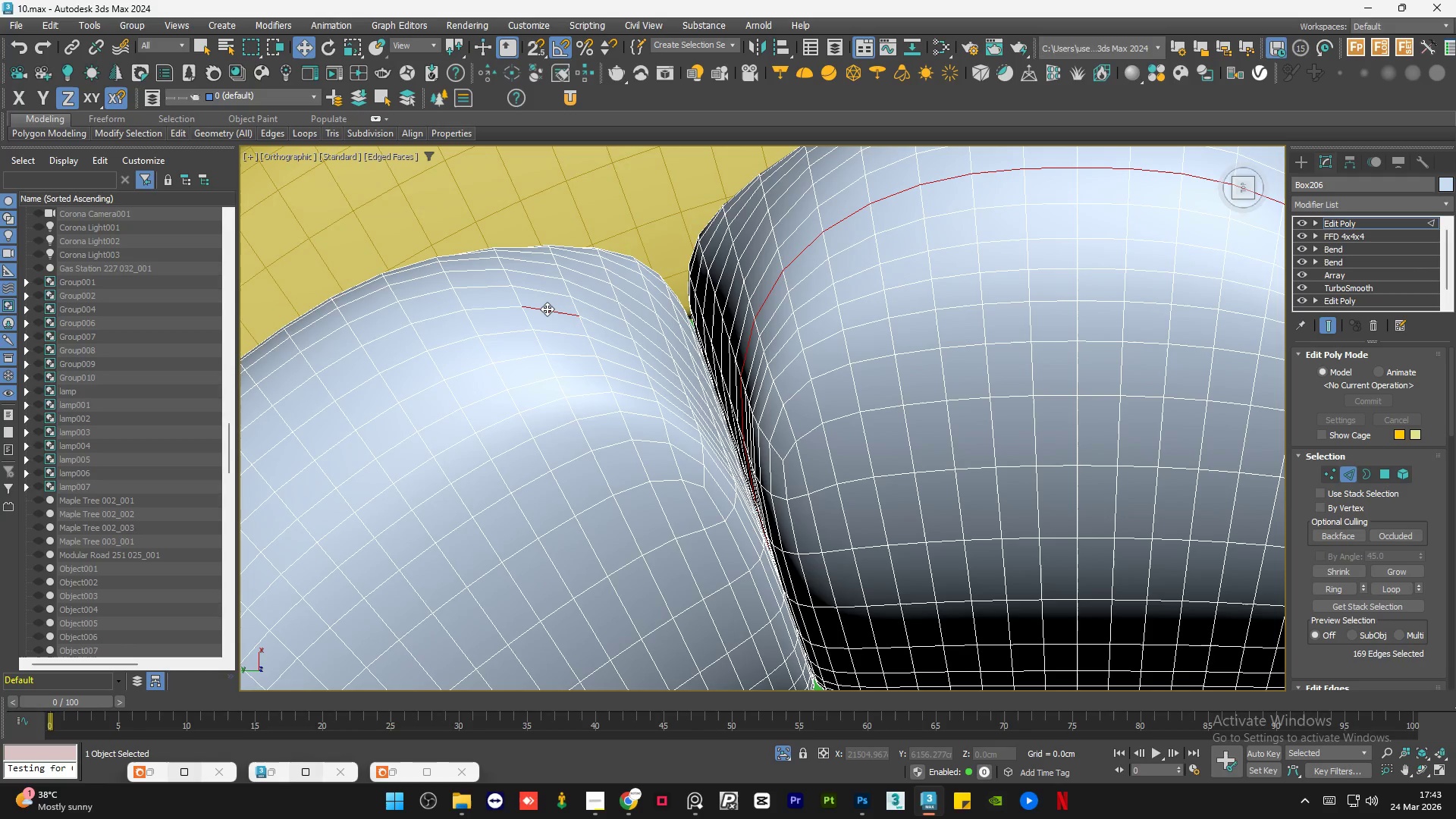 
double_click([547, 309])
 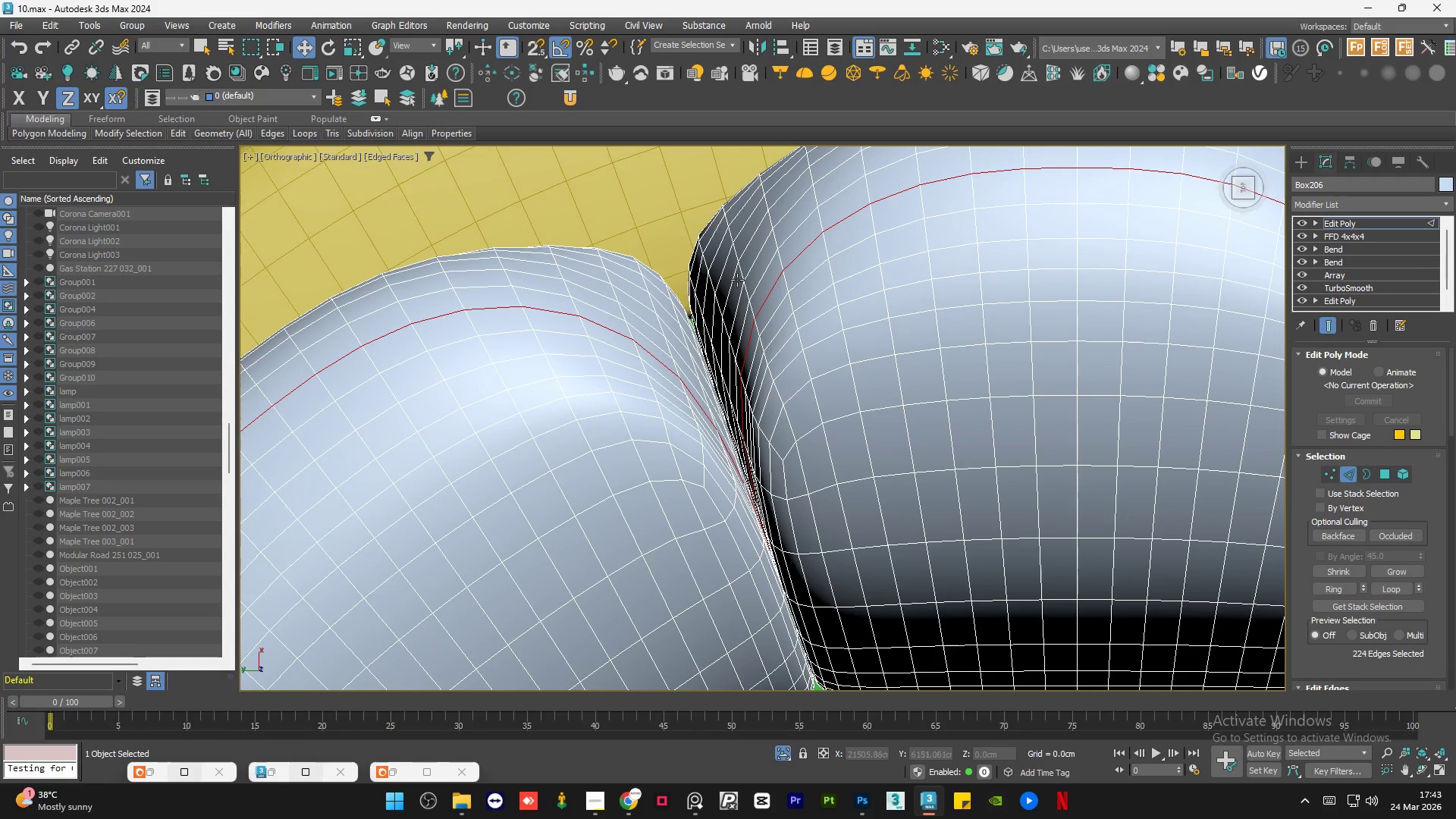 
scroll: coordinate [761, 276], scroll_direction: down, amount: 5.0
 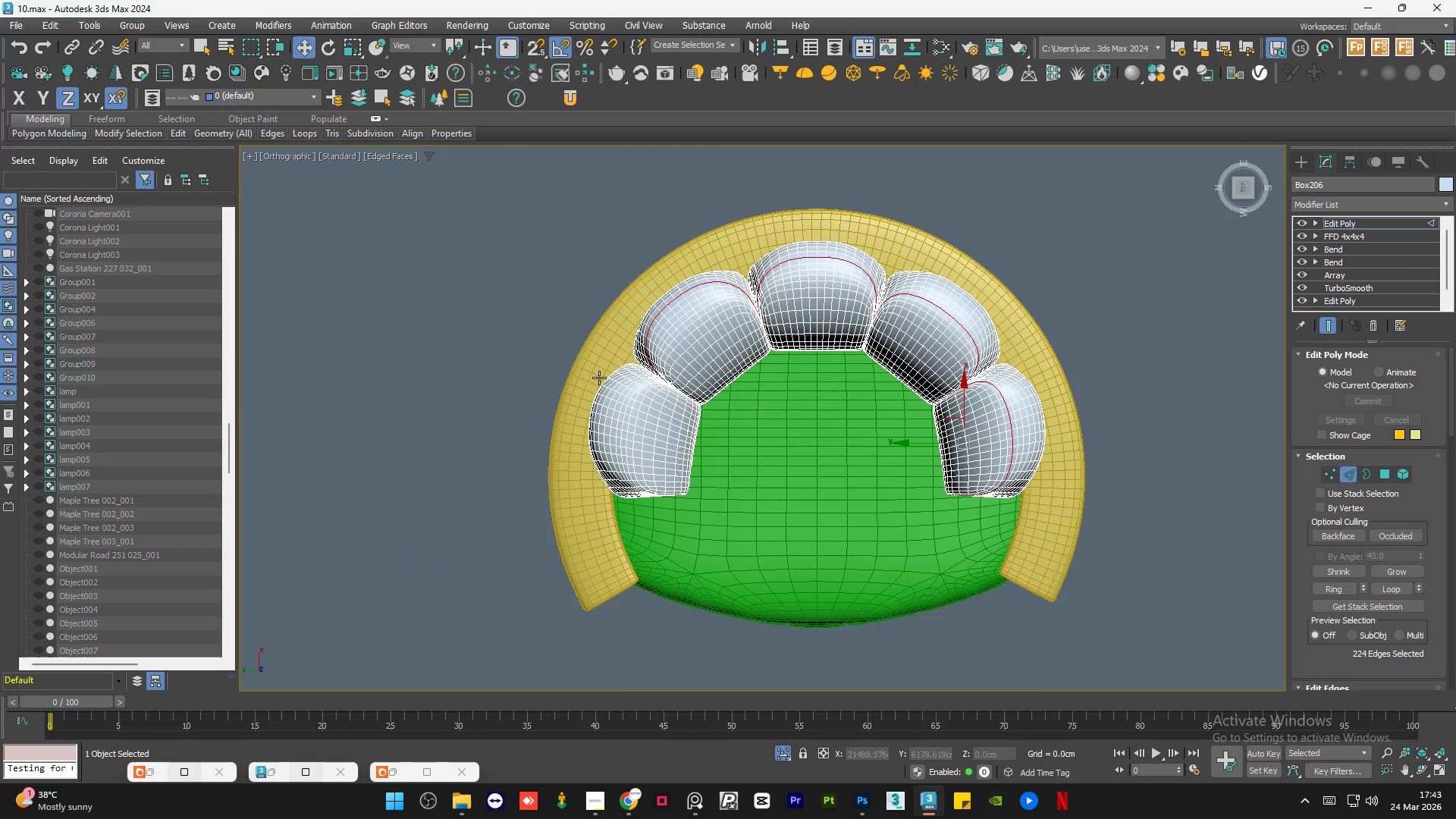 
hold_key(key=ControlLeft, duration=0.84)
 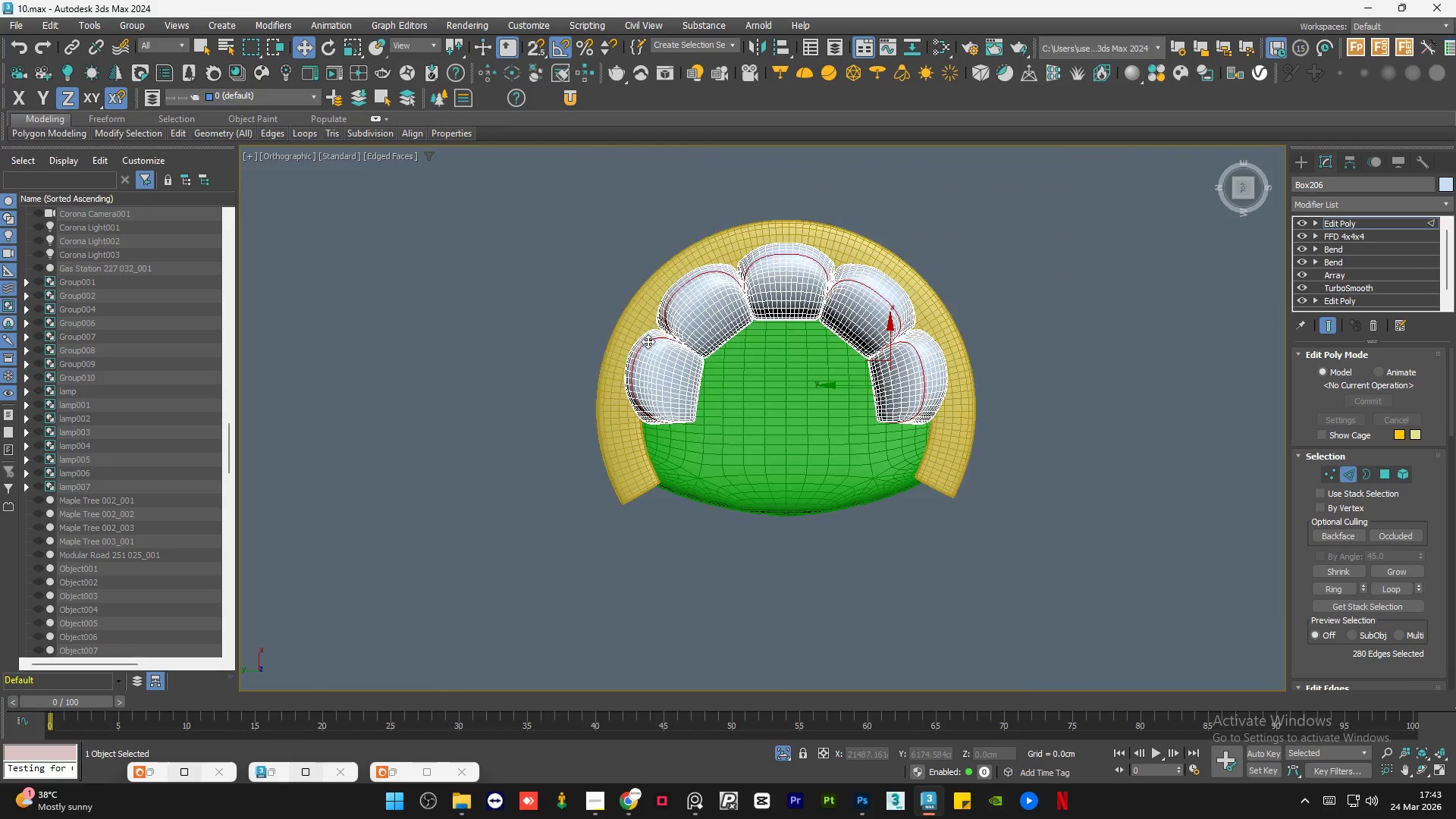 
scroll: coordinate [633, 367], scroll_direction: up, amount: 5.0
 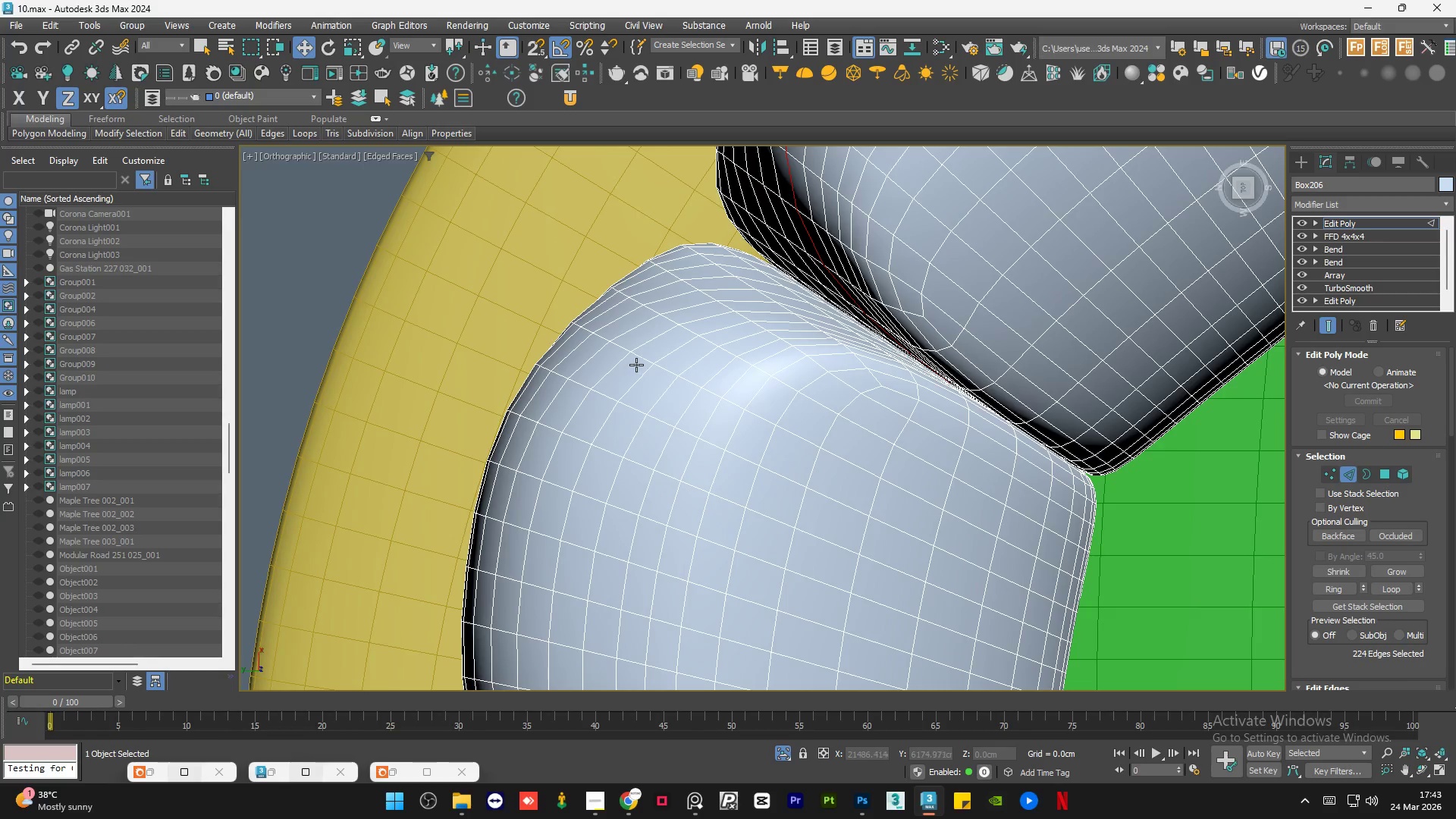 
double_click([648, 341])
 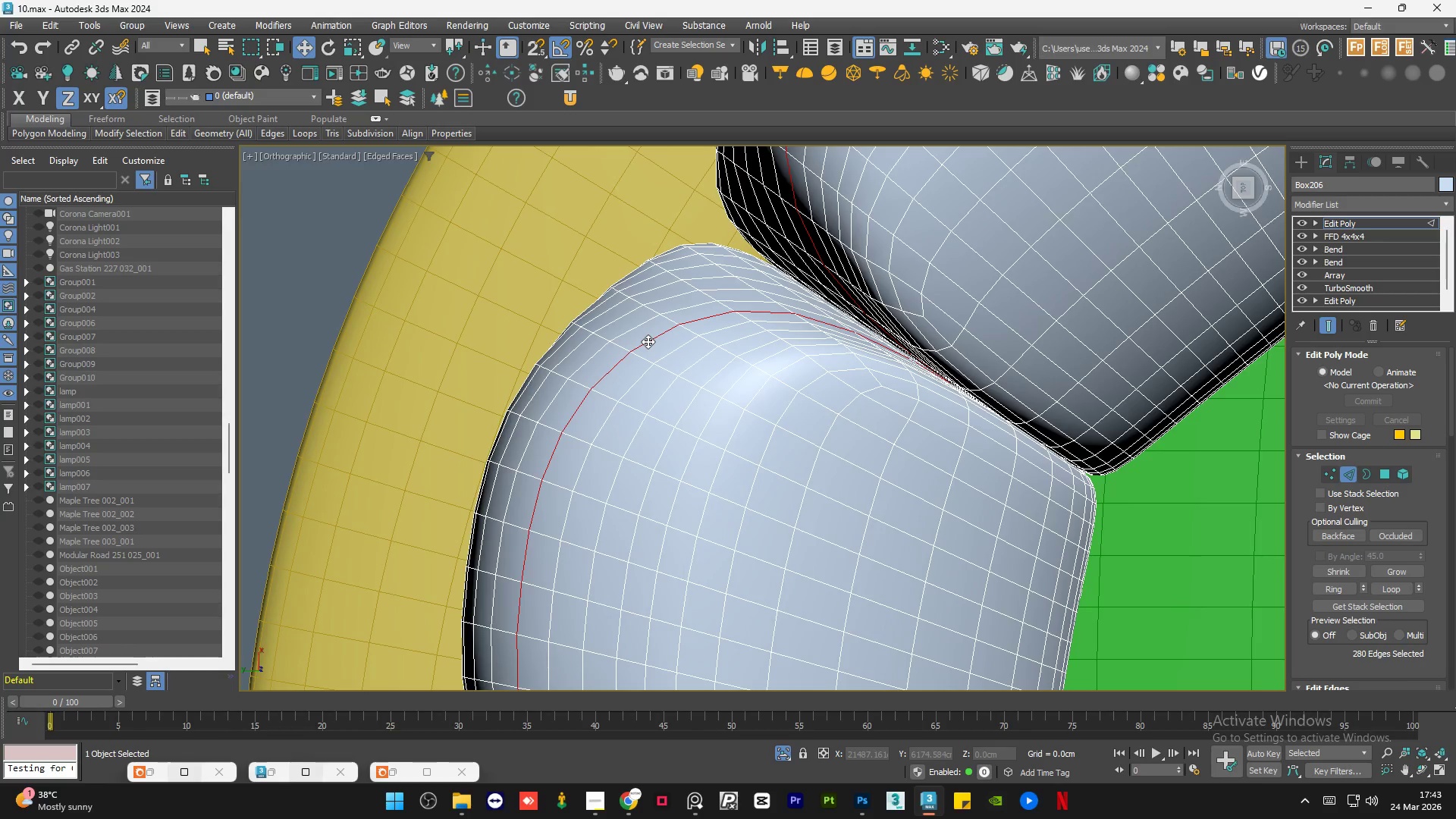 
hold_key(key=AltLeft, duration=1.53)
 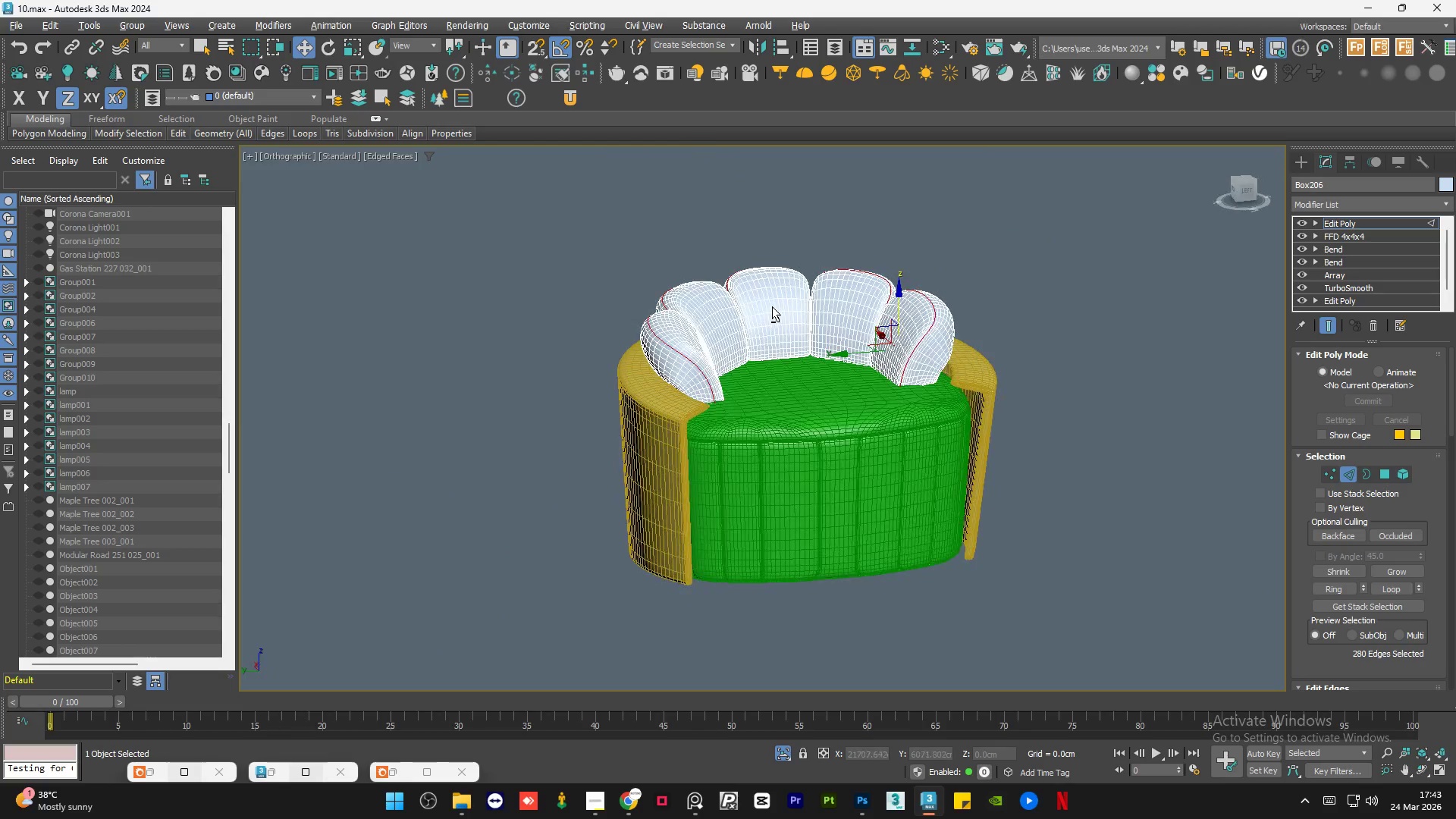 
scroll: coordinate [648, 341], scroll_direction: down, amount: 6.0
 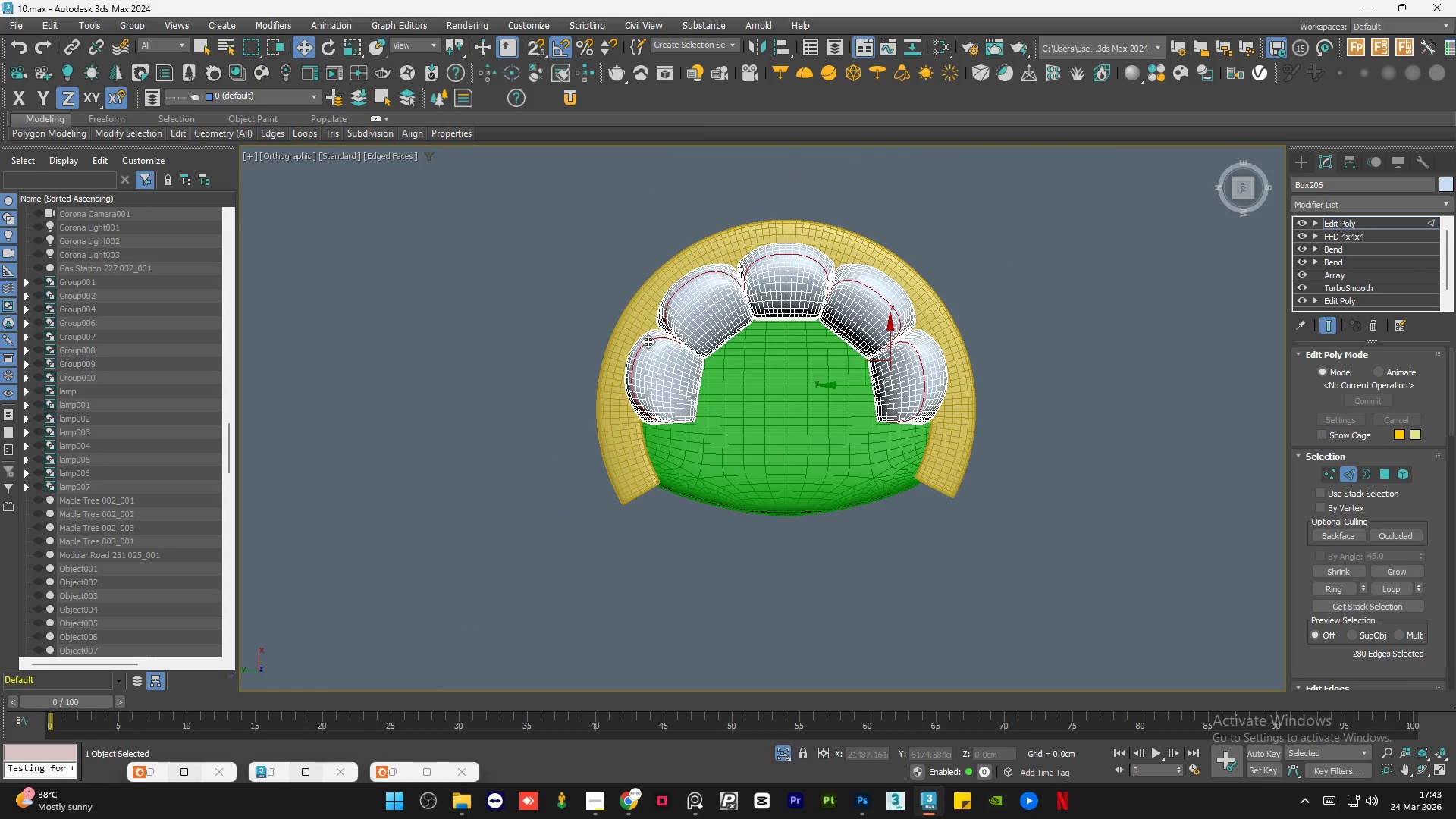 
hold_key(key=AltLeft, duration=1.5)
 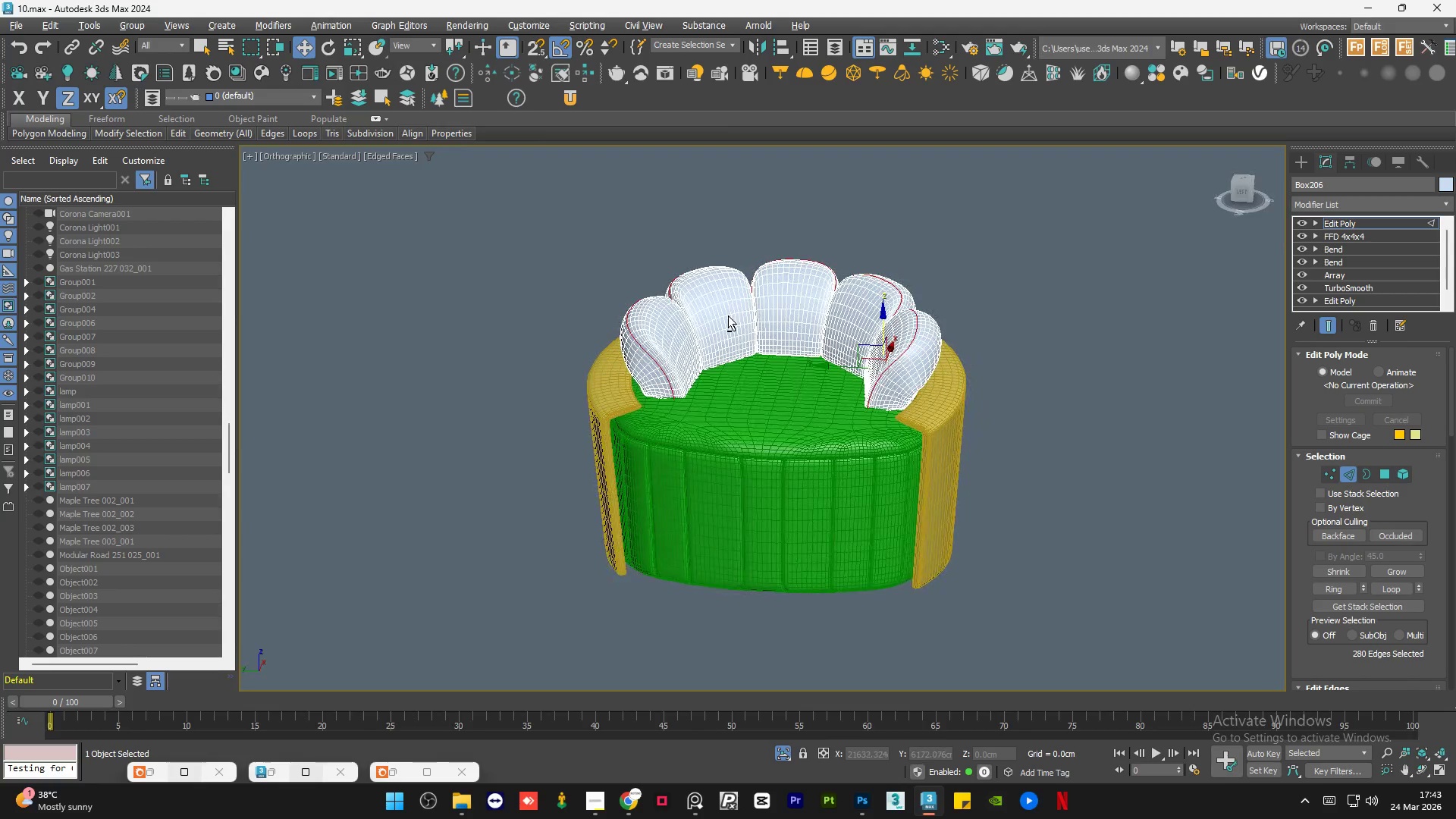 
hold_key(key=AltLeft, duration=0.98)
 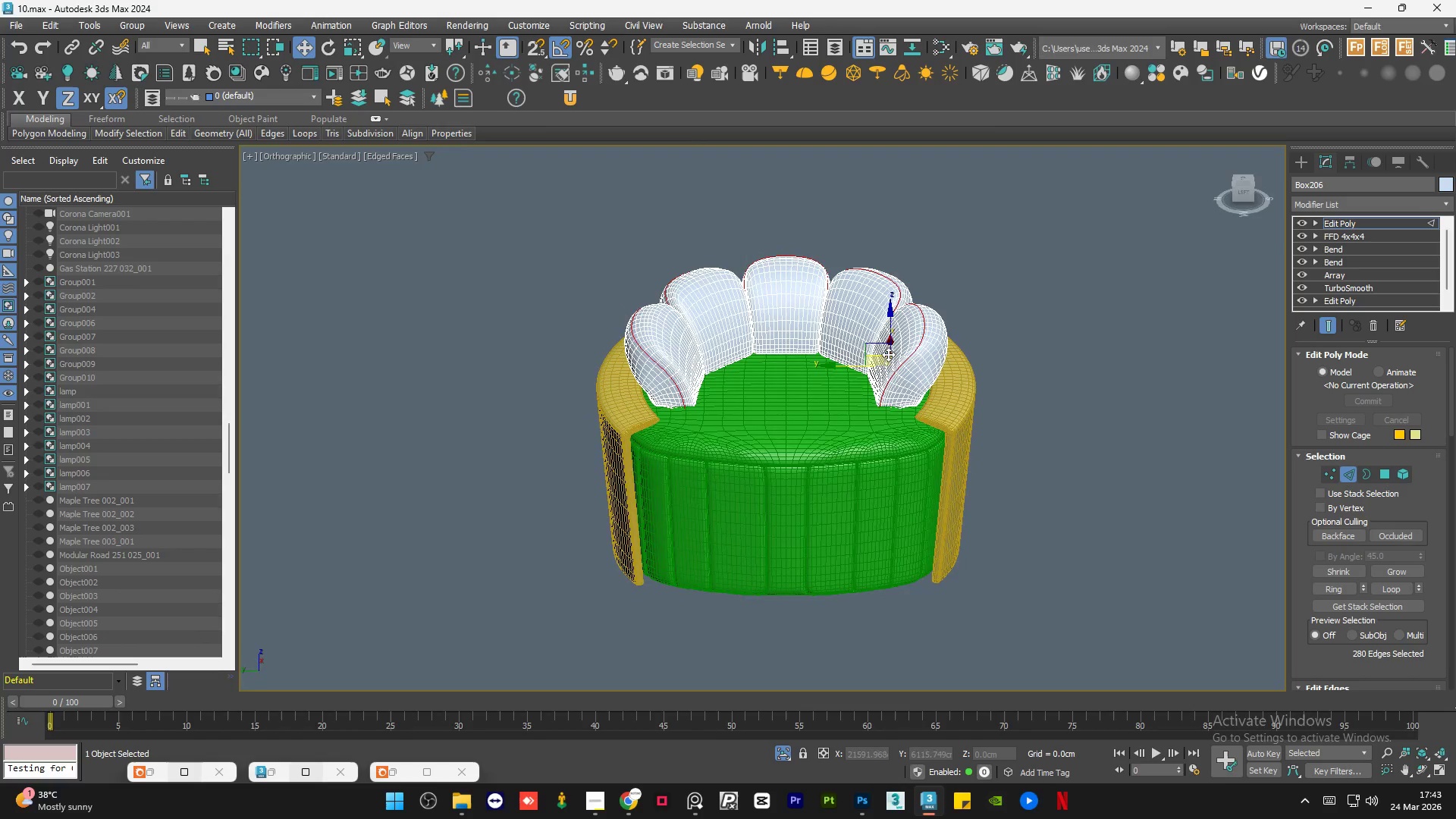 
hold_key(key=ControlLeft, duration=1.5)
 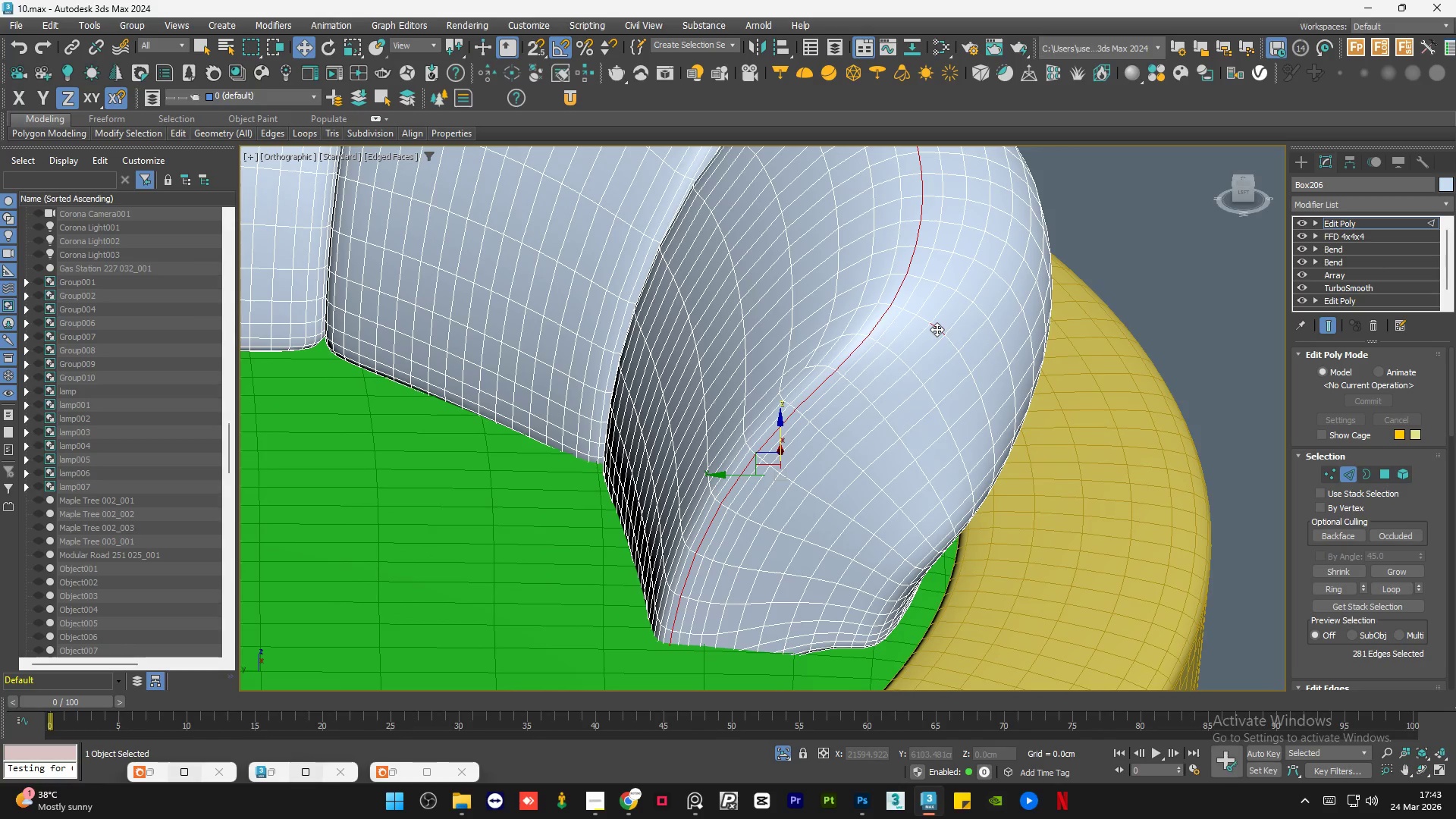 
scroll: coordinate [924, 359], scroll_direction: up, amount: 5.0
 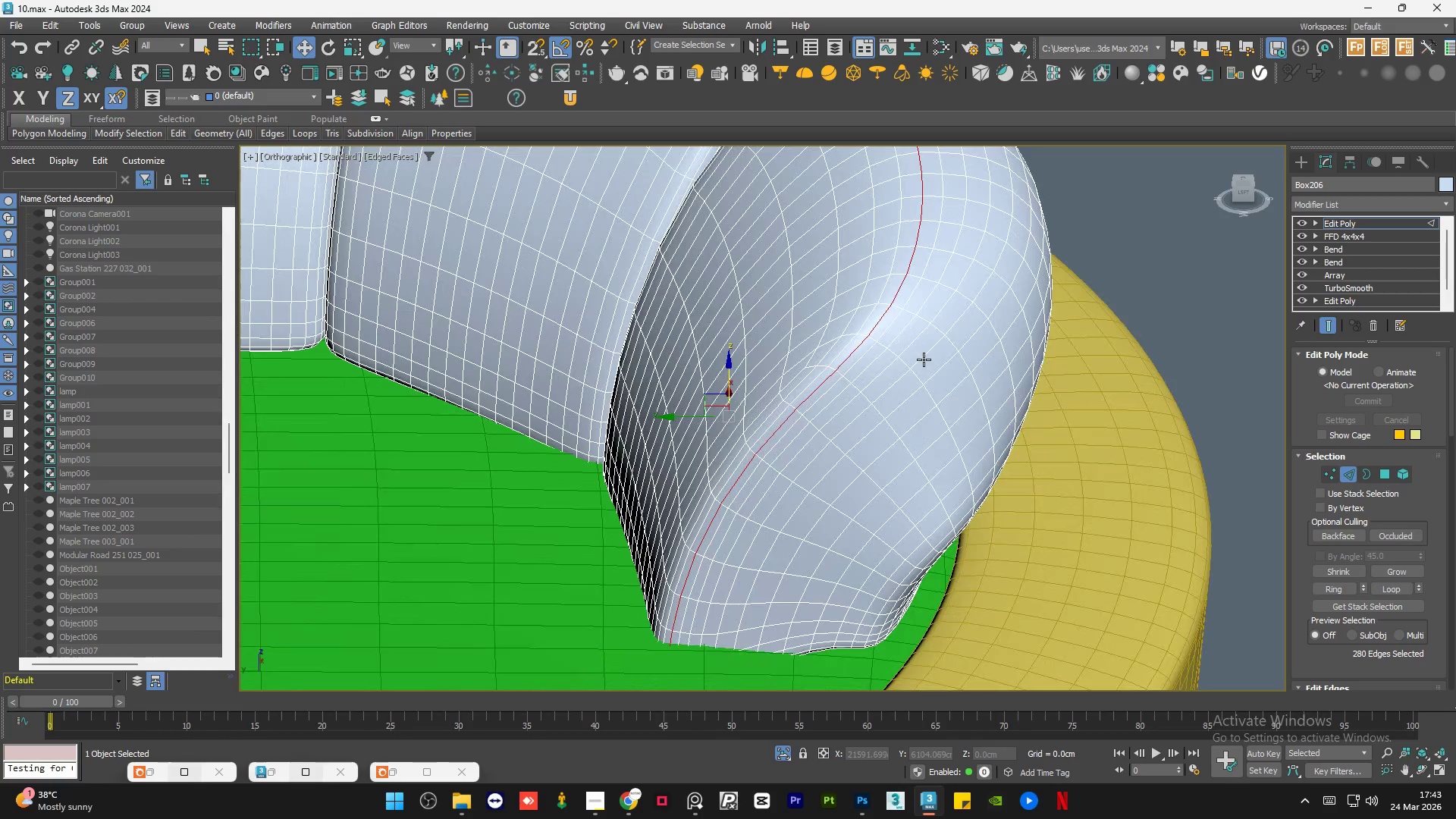 
left_click([937, 329])
 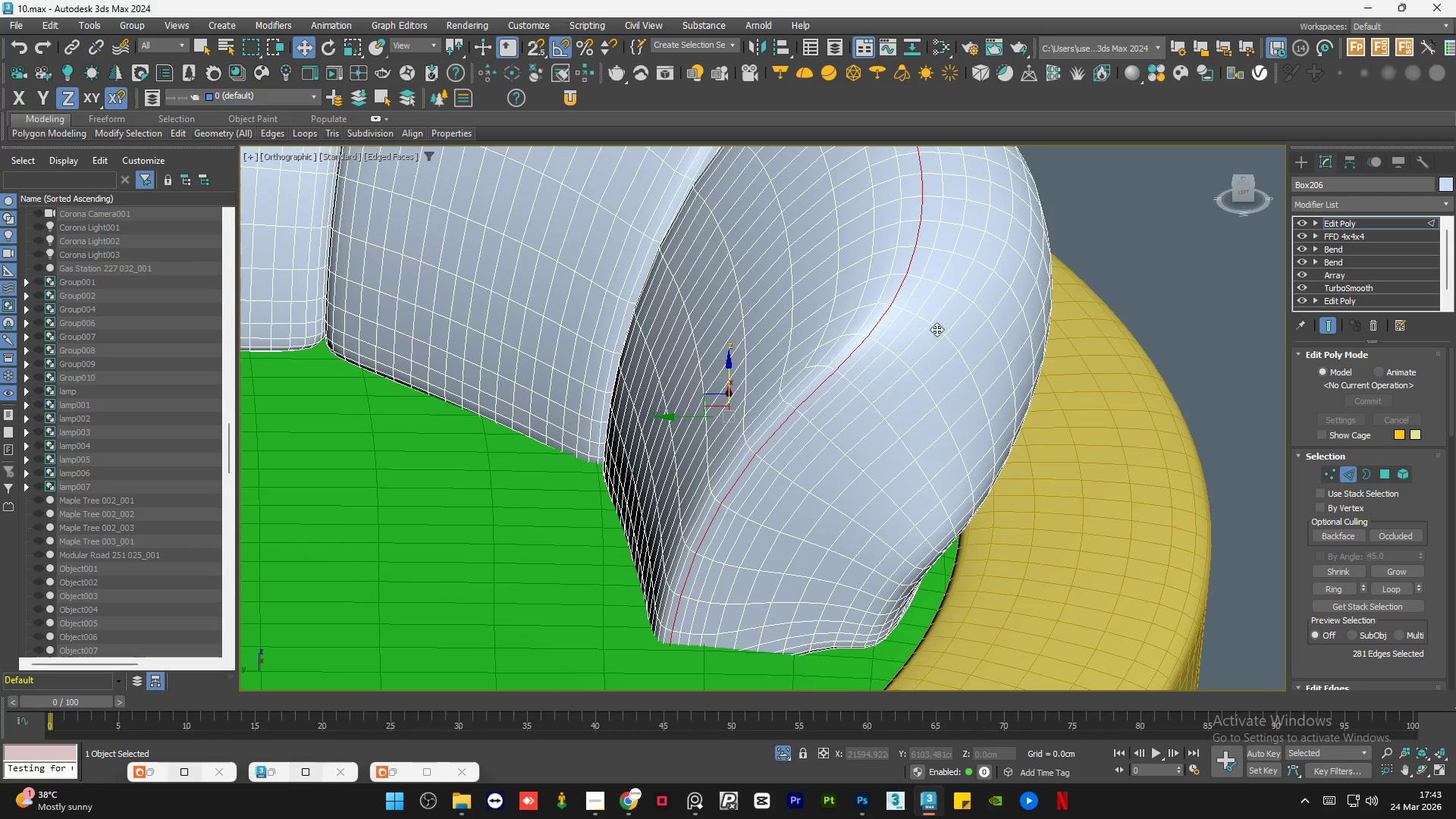 
double_click([937, 329])
 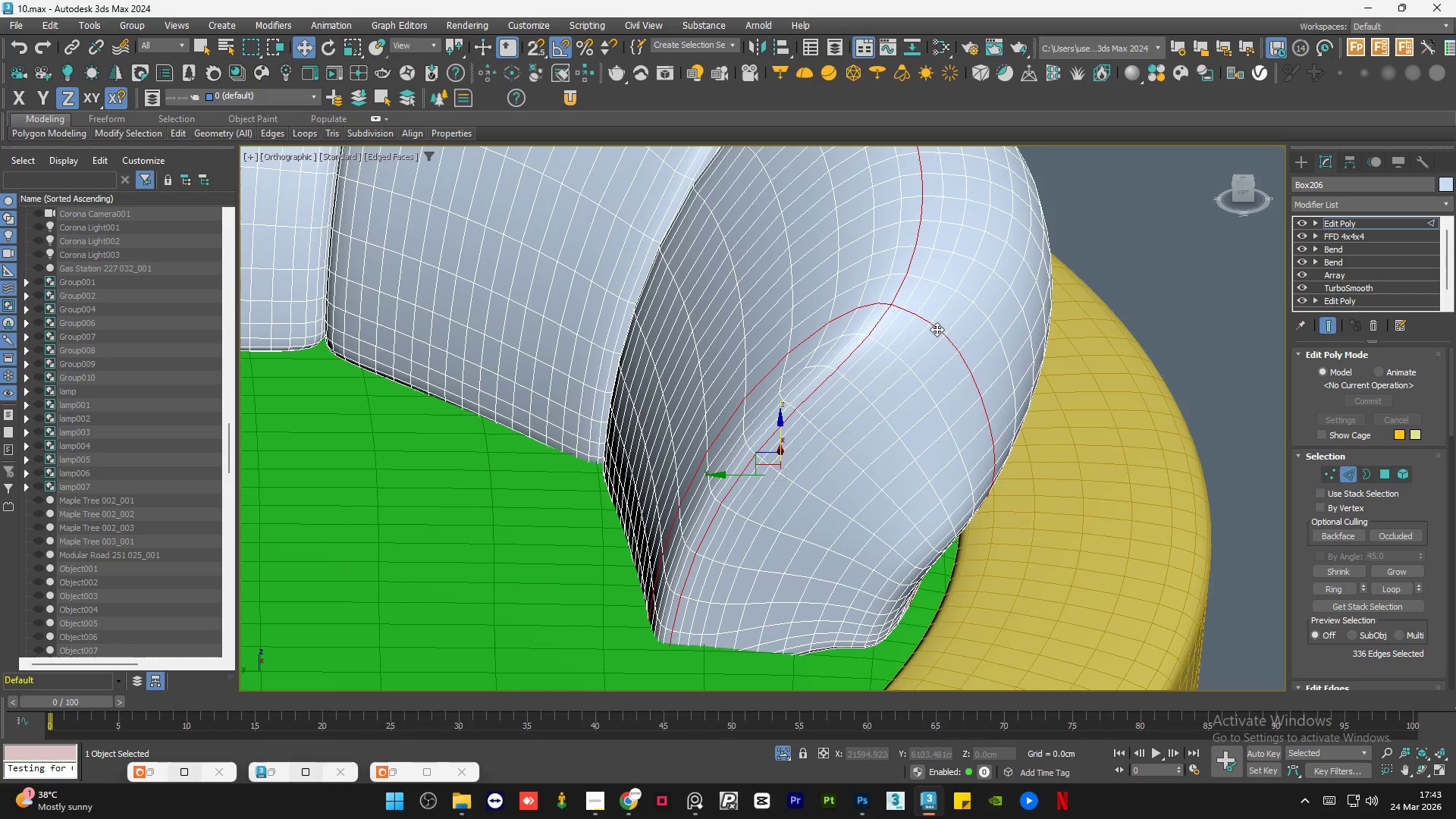 
key(Control+Z)
 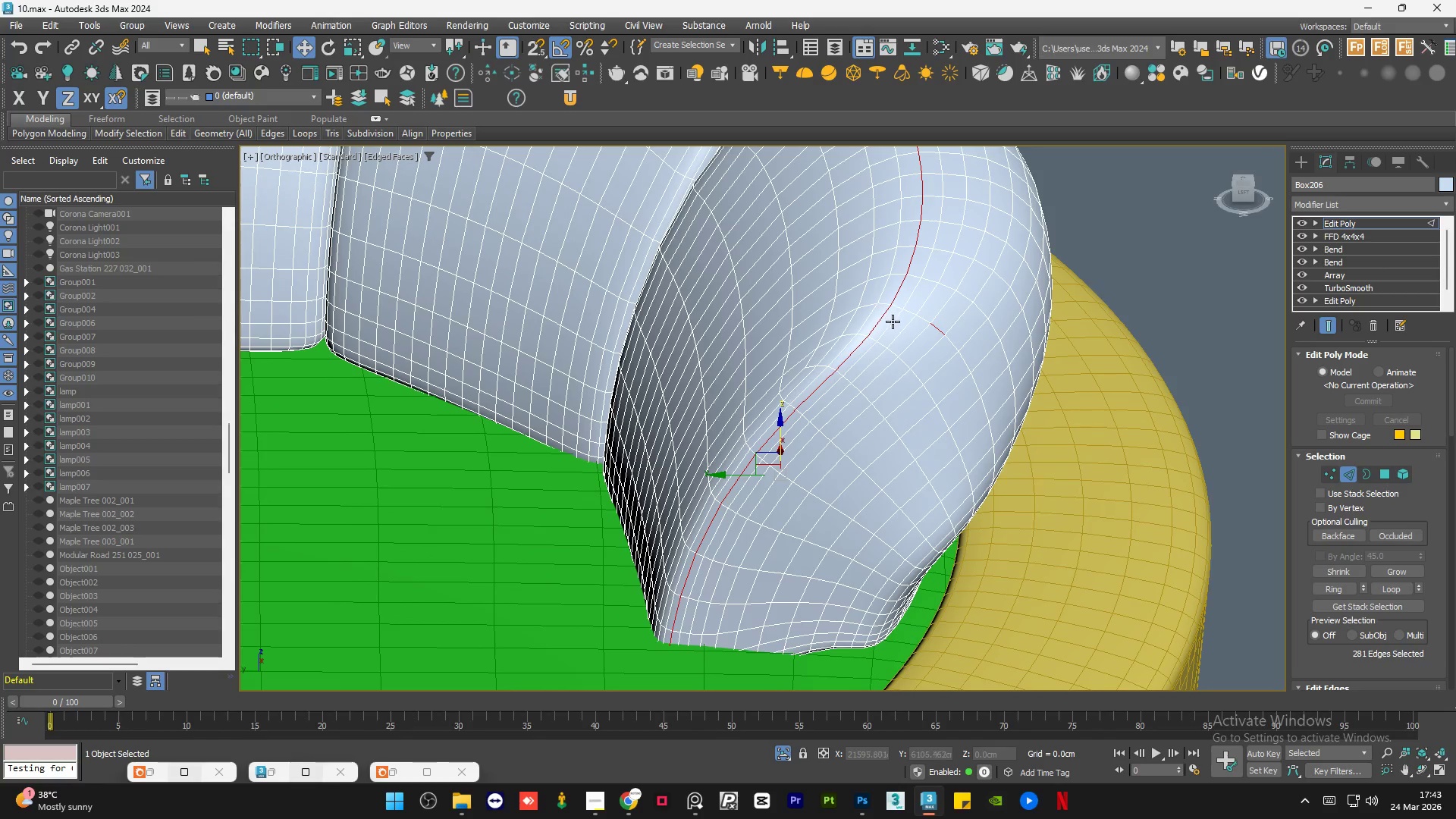 
key(Control+Z)
 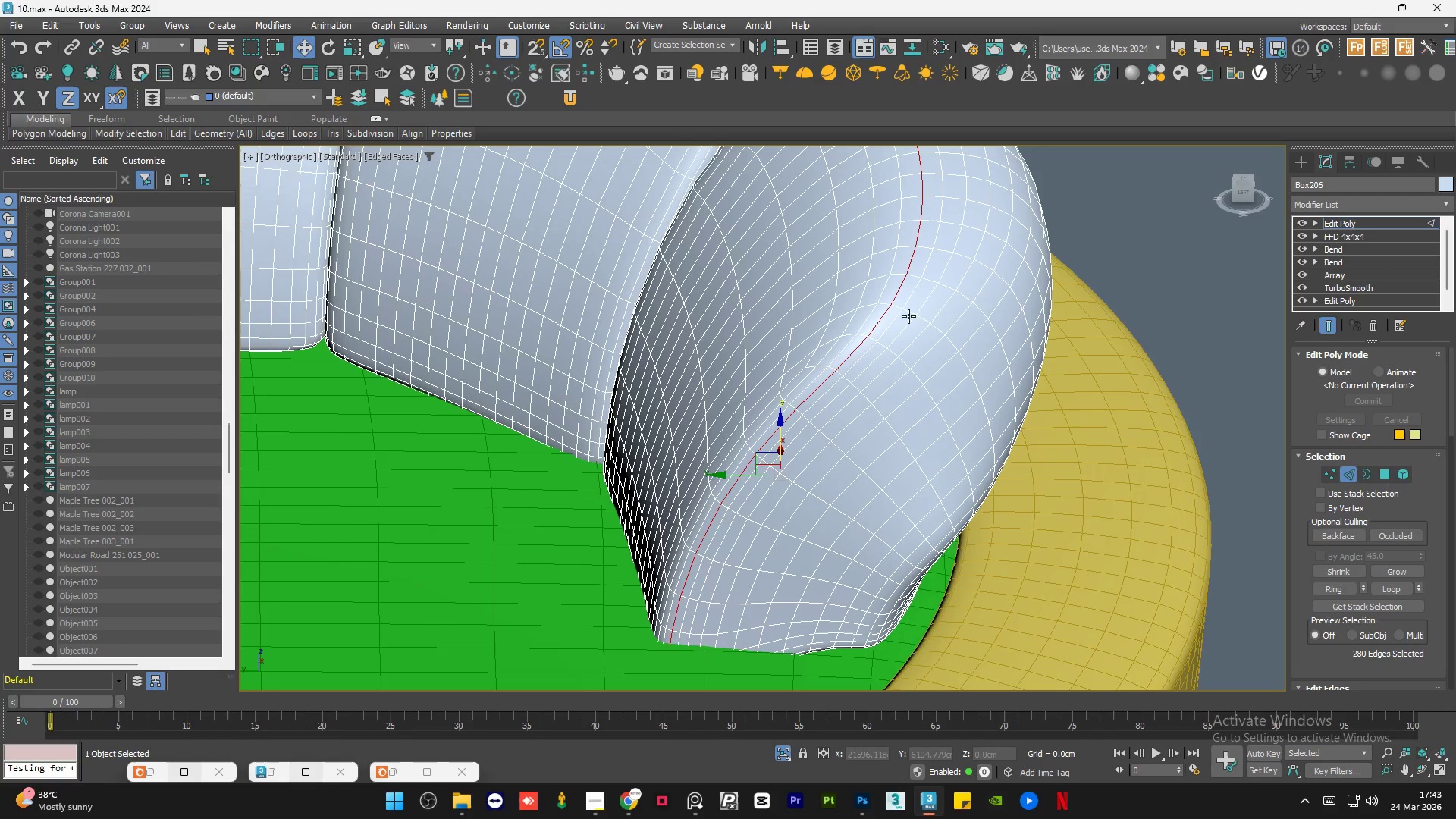 
hold_key(key=AltLeft, duration=0.72)
 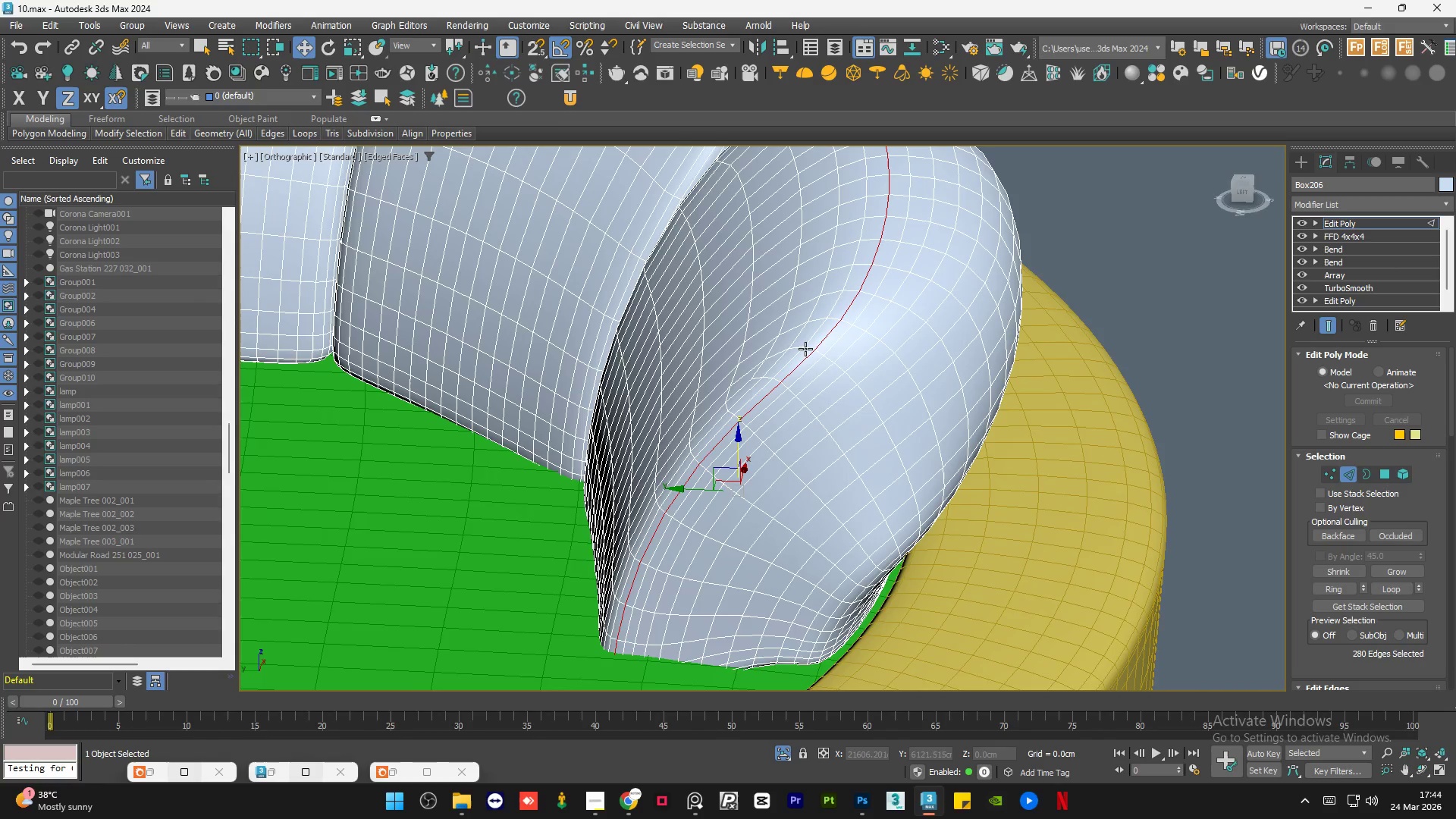 
scroll: coordinate [895, 309], scroll_direction: down, amount: 1.0
 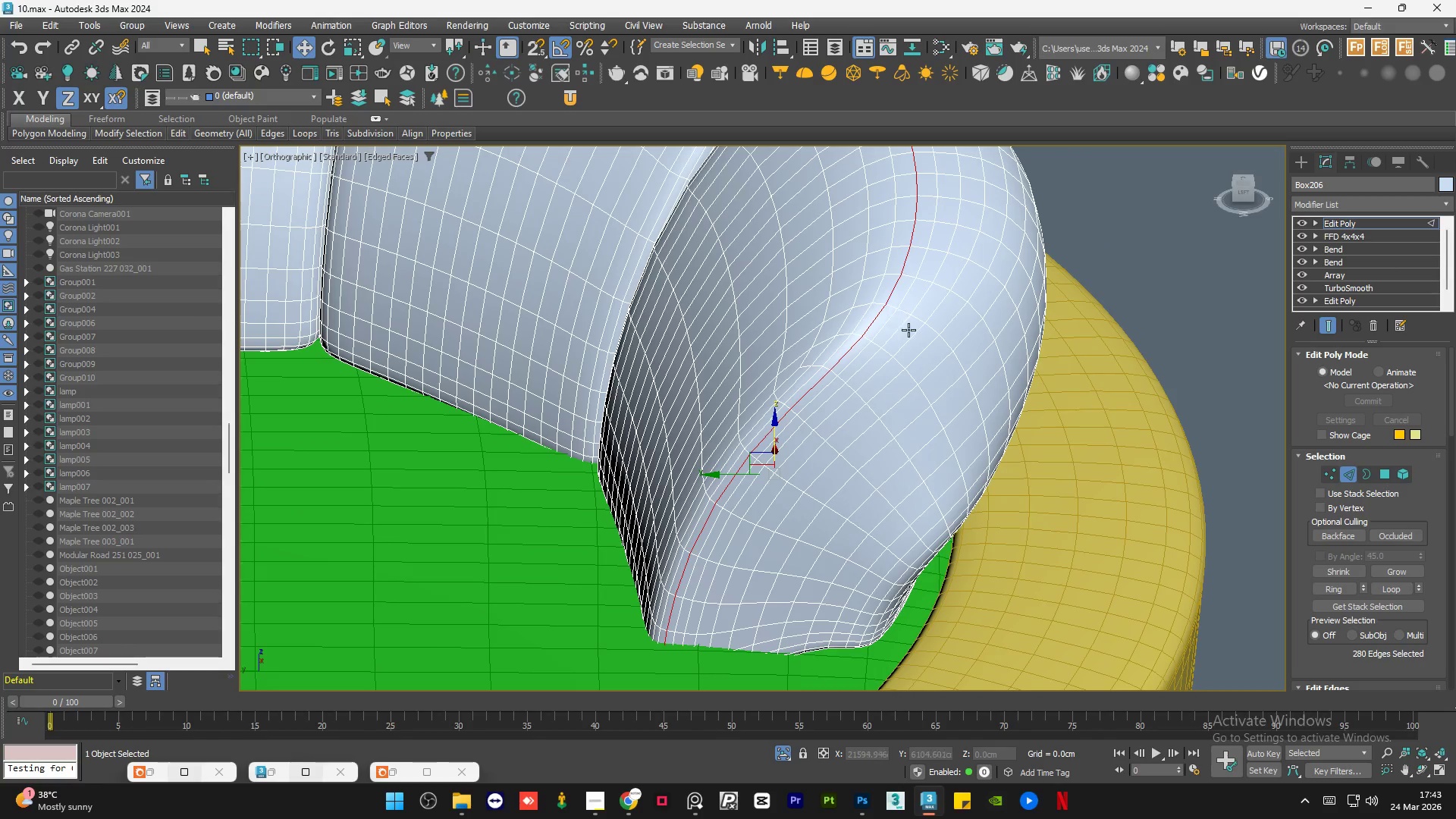 
hold_key(key=ControlLeft, duration=0.75)
left_click([814, 348])
 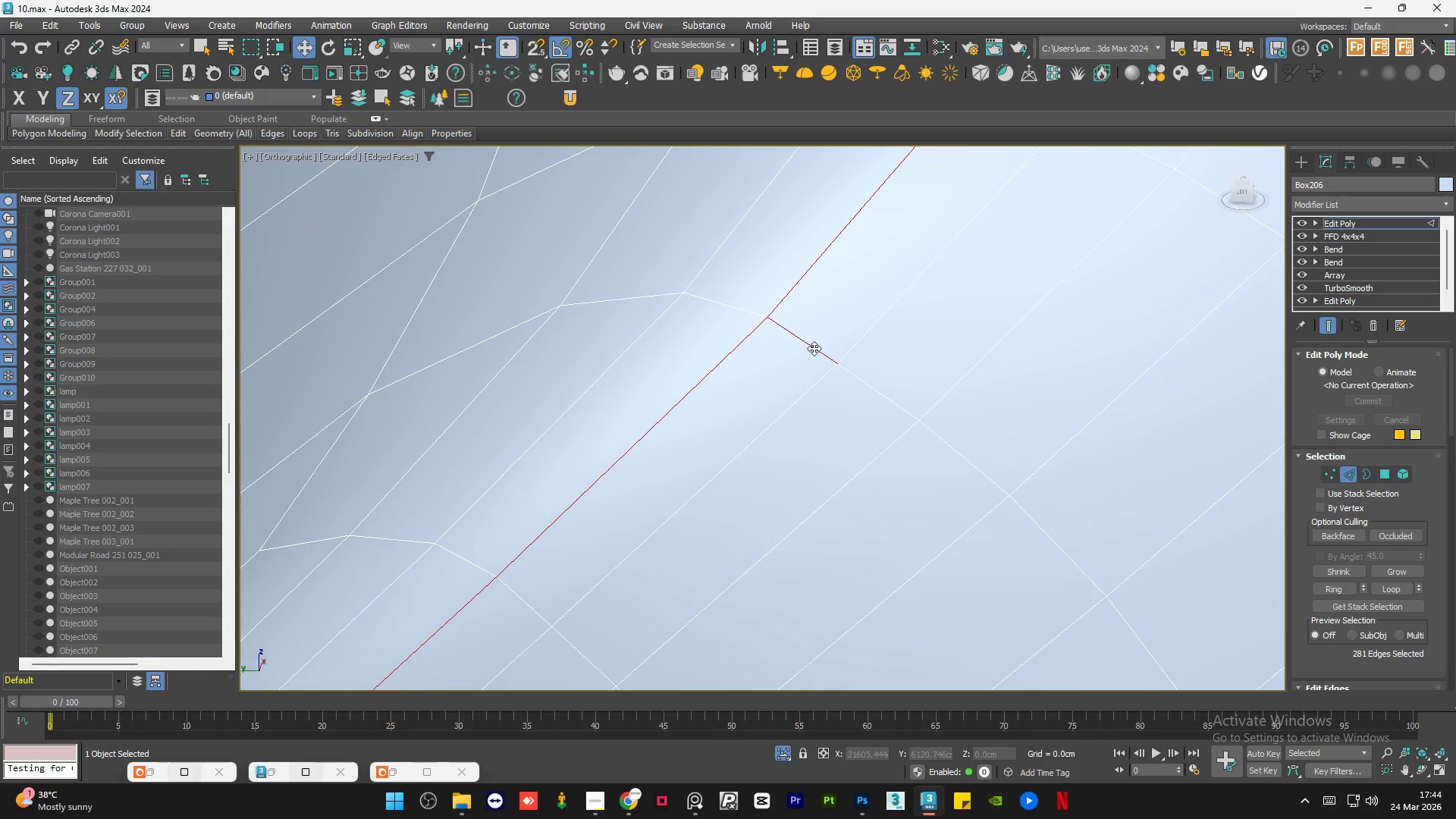 
scroll: coordinate [821, 354], scroll_direction: up, amount: 4.0
 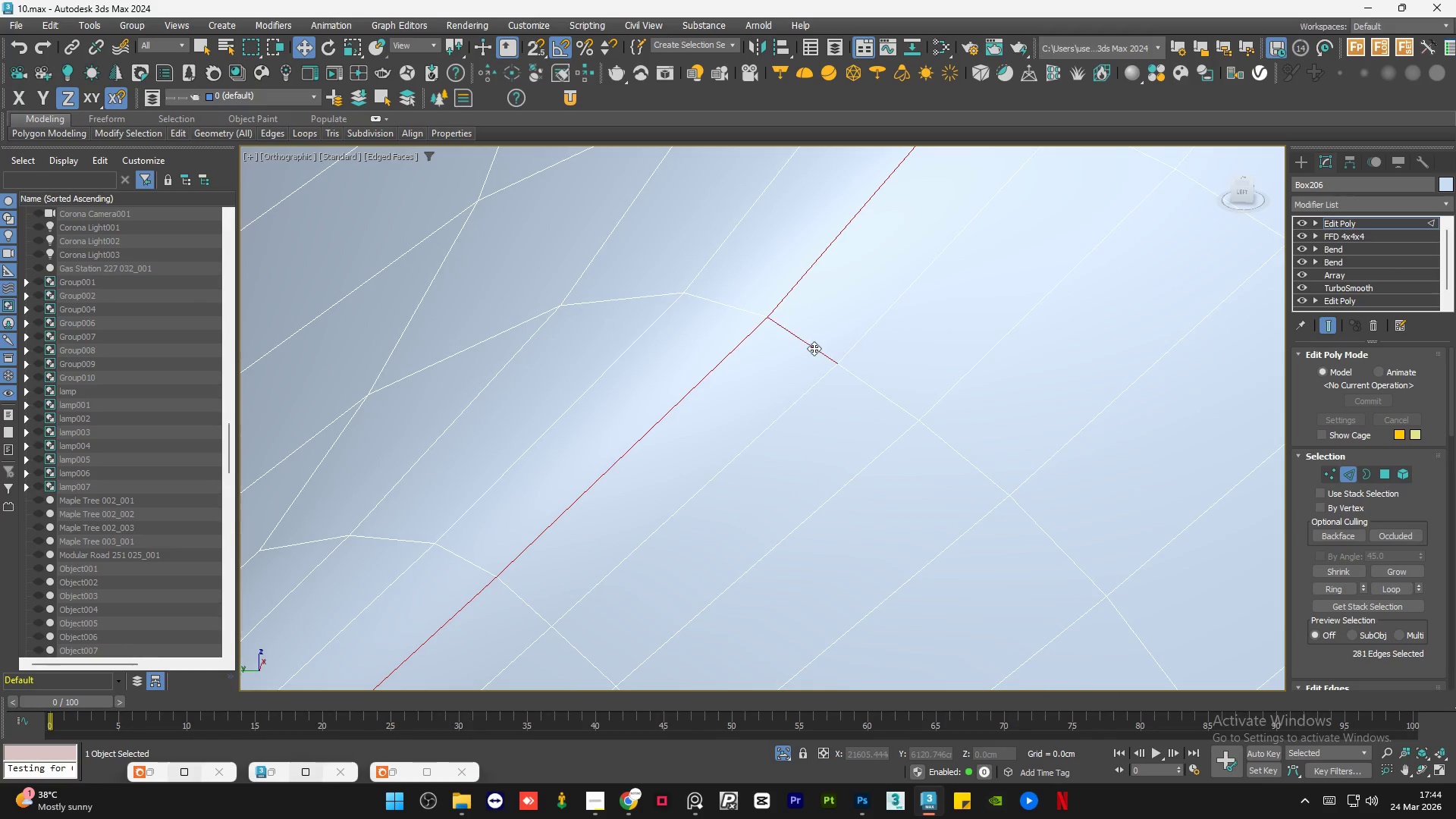 
double_click([814, 348])
 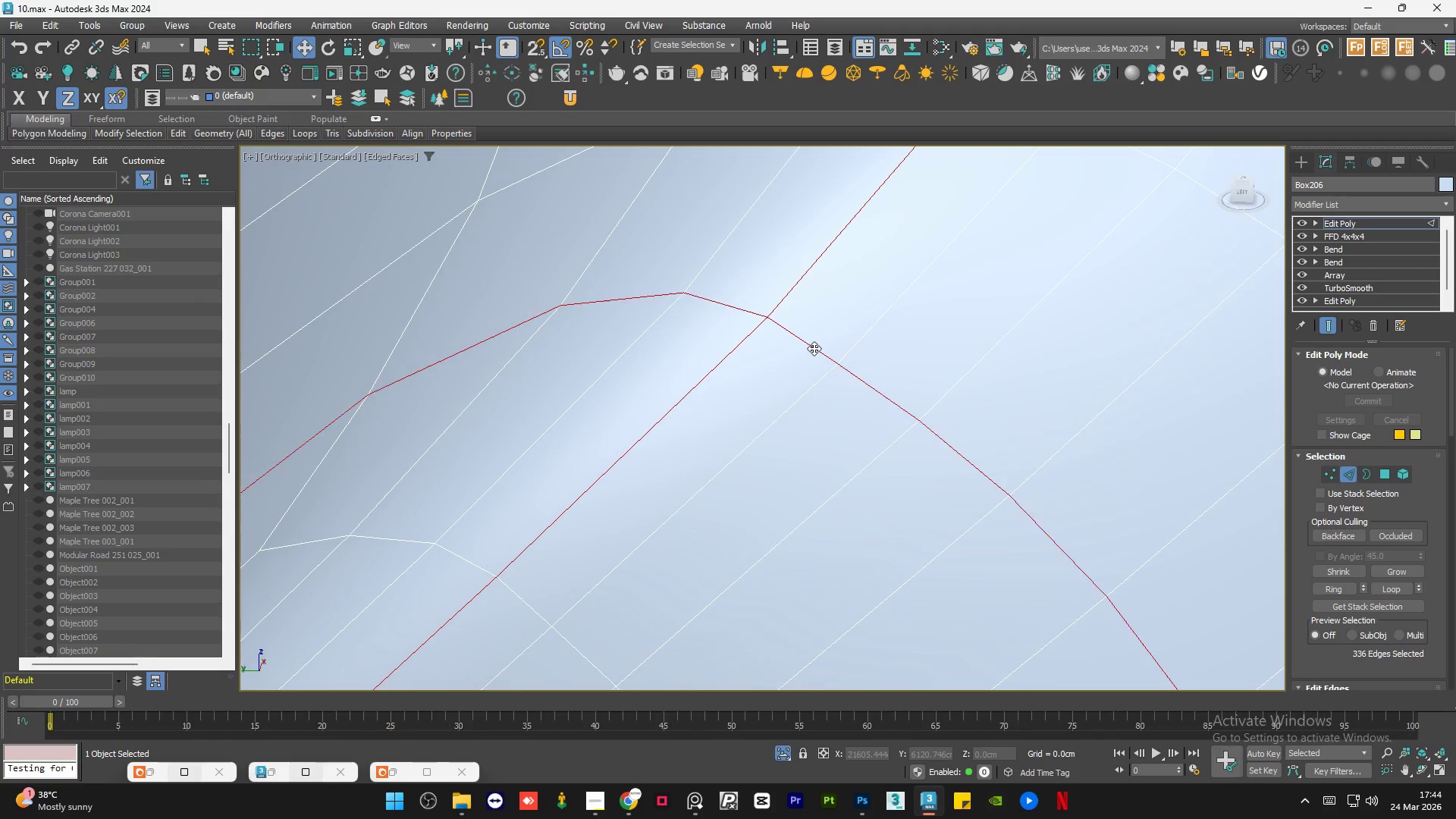 
key(Control+Z)
 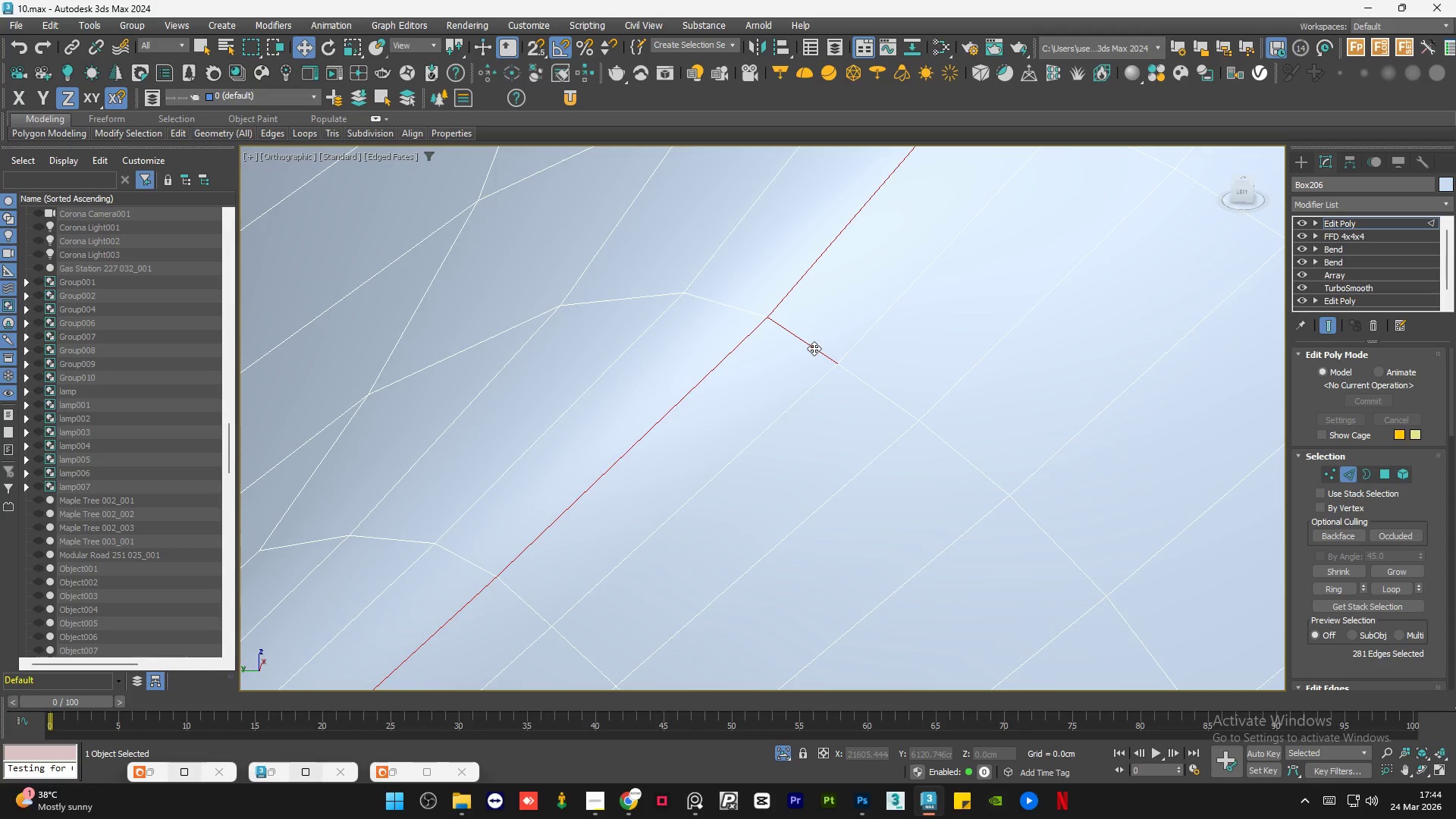 
key(Control+Z)
 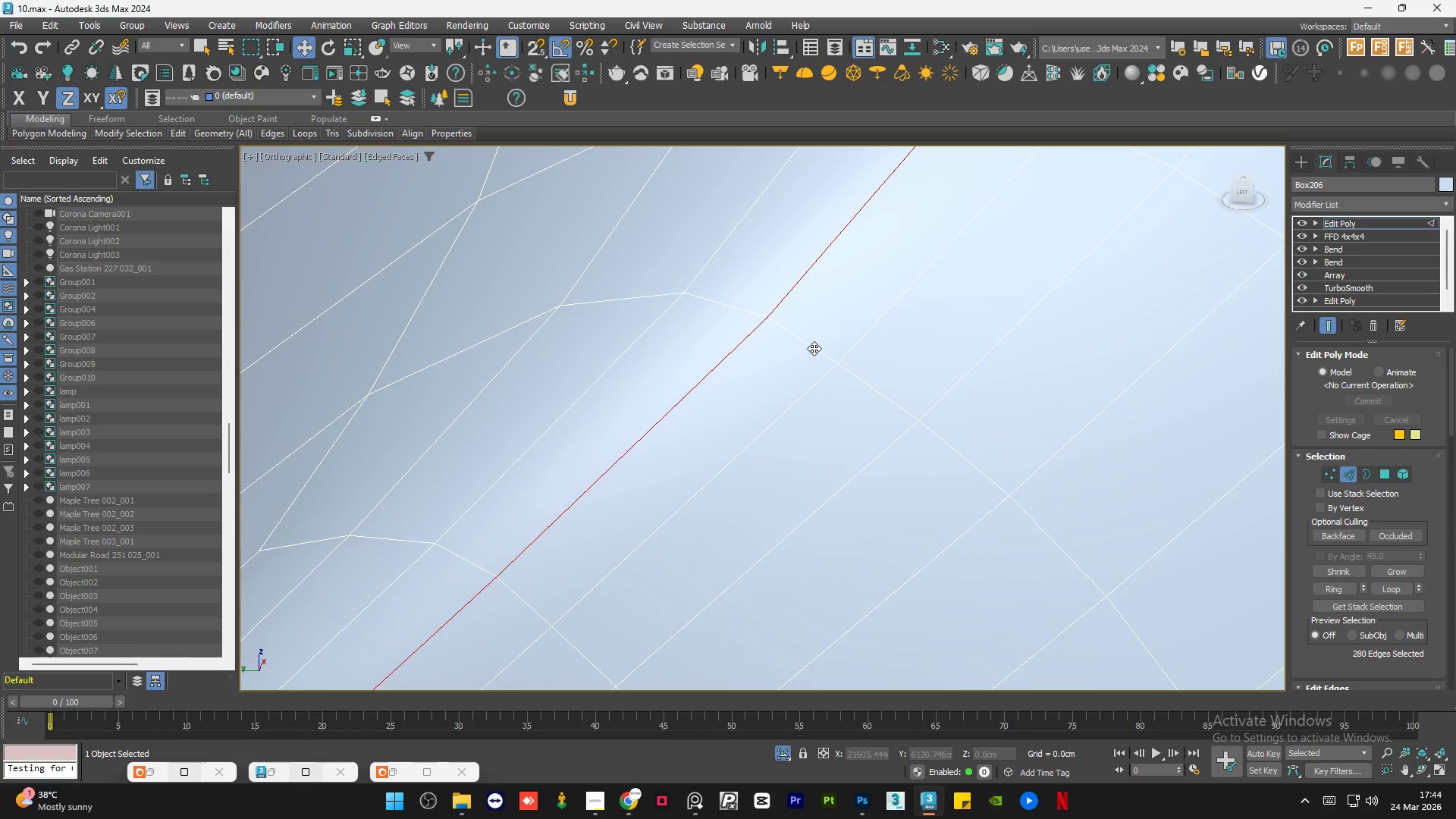 
scroll: coordinate [814, 348], scroll_direction: down, amount: 6.0
 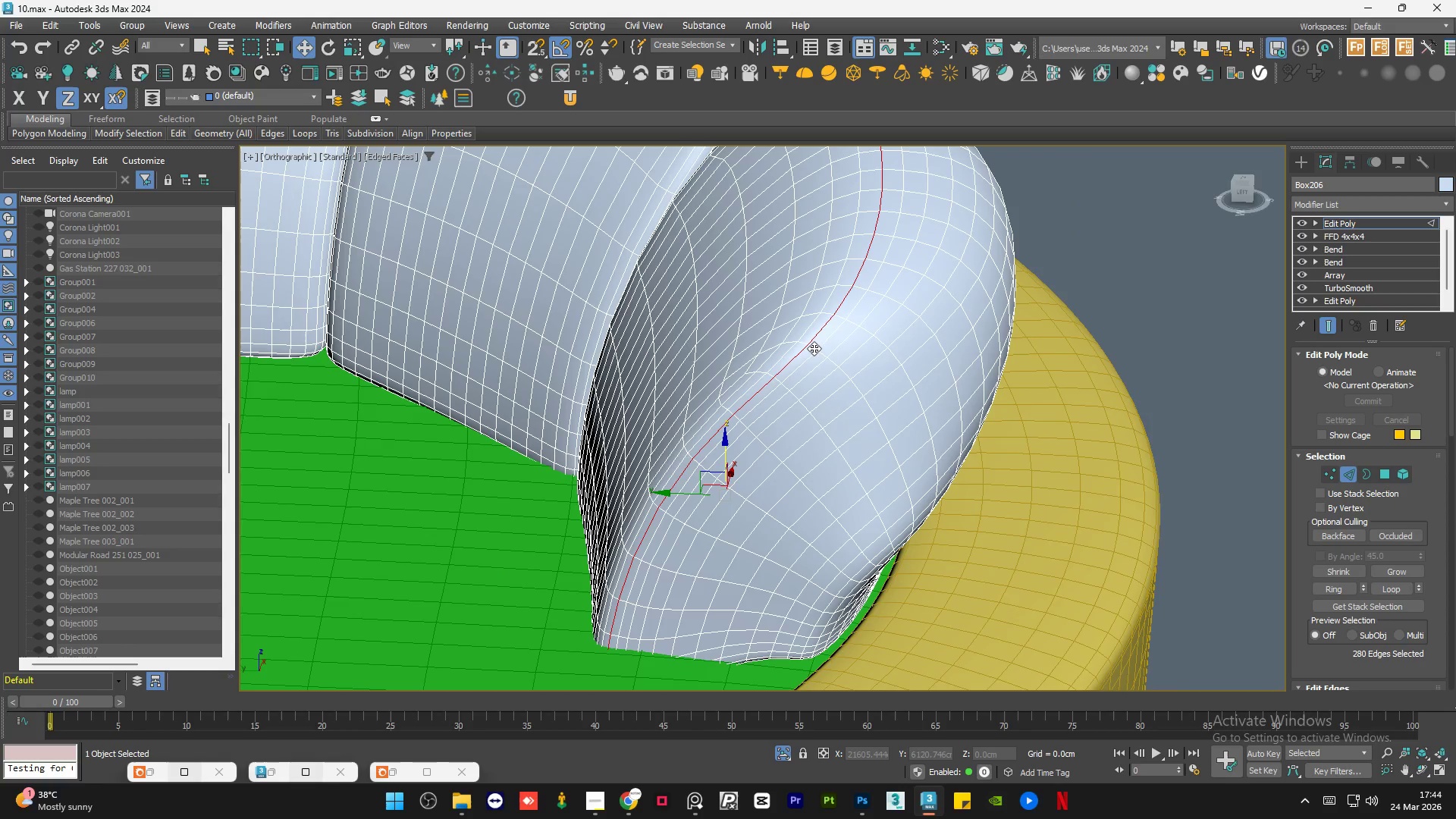 
hold_key(key=AltLeft, duration=1.28)
 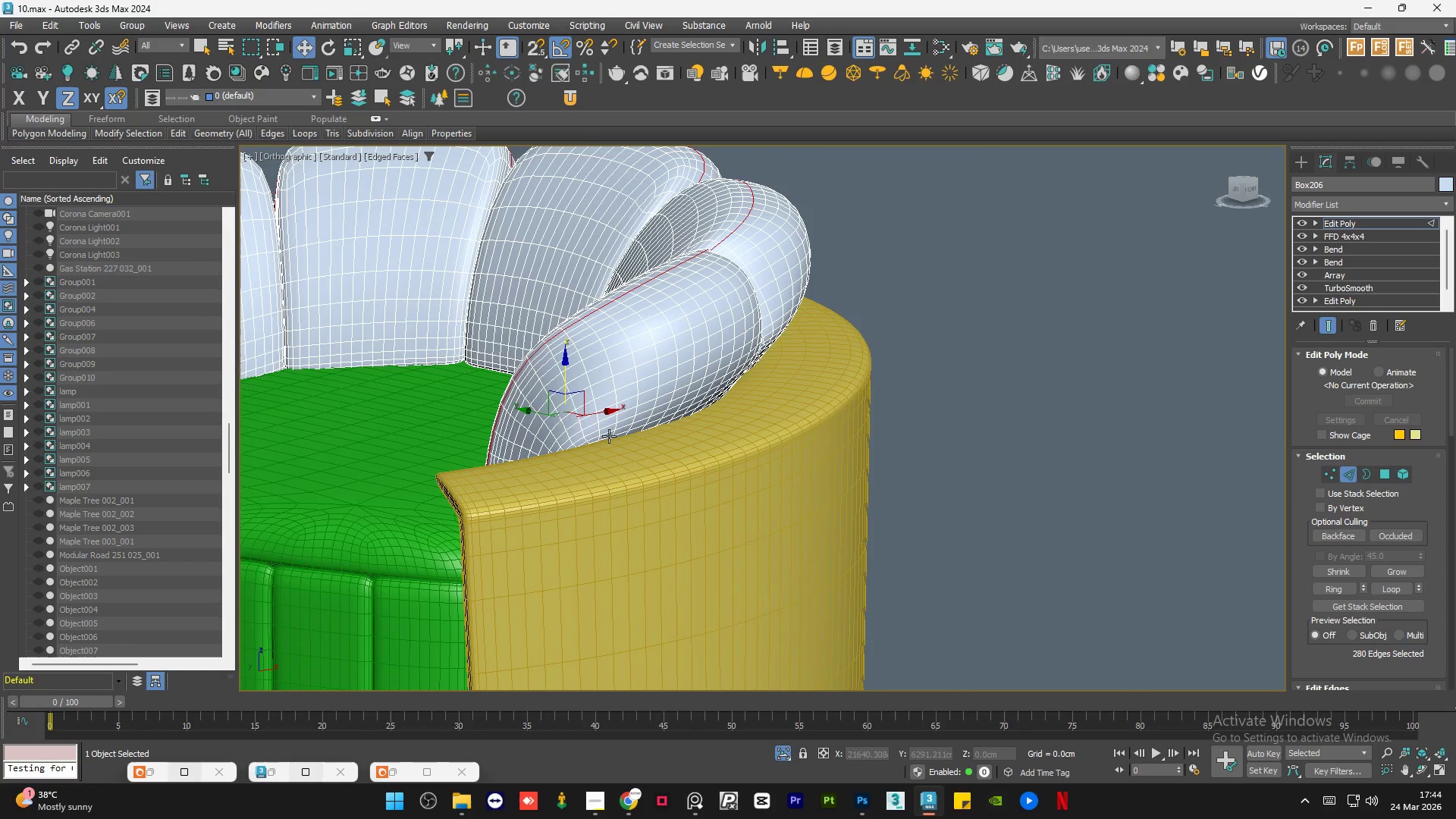 
scroll: coordinate [824, 360], scroll_direction: down, amount: 2.0
 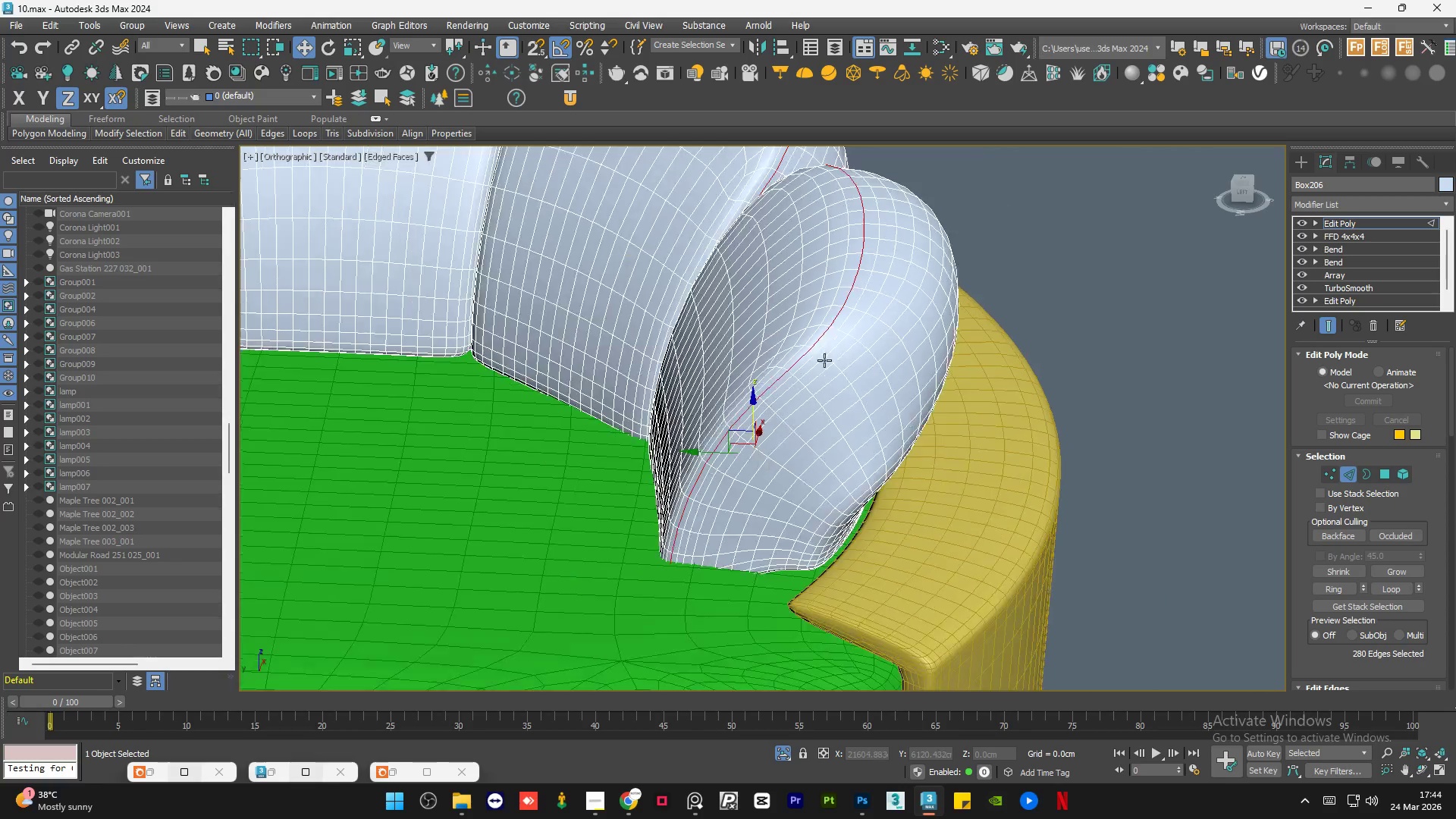 
scroll: coordinate [606, 434], scroll_direction: up, amount: 5.0
 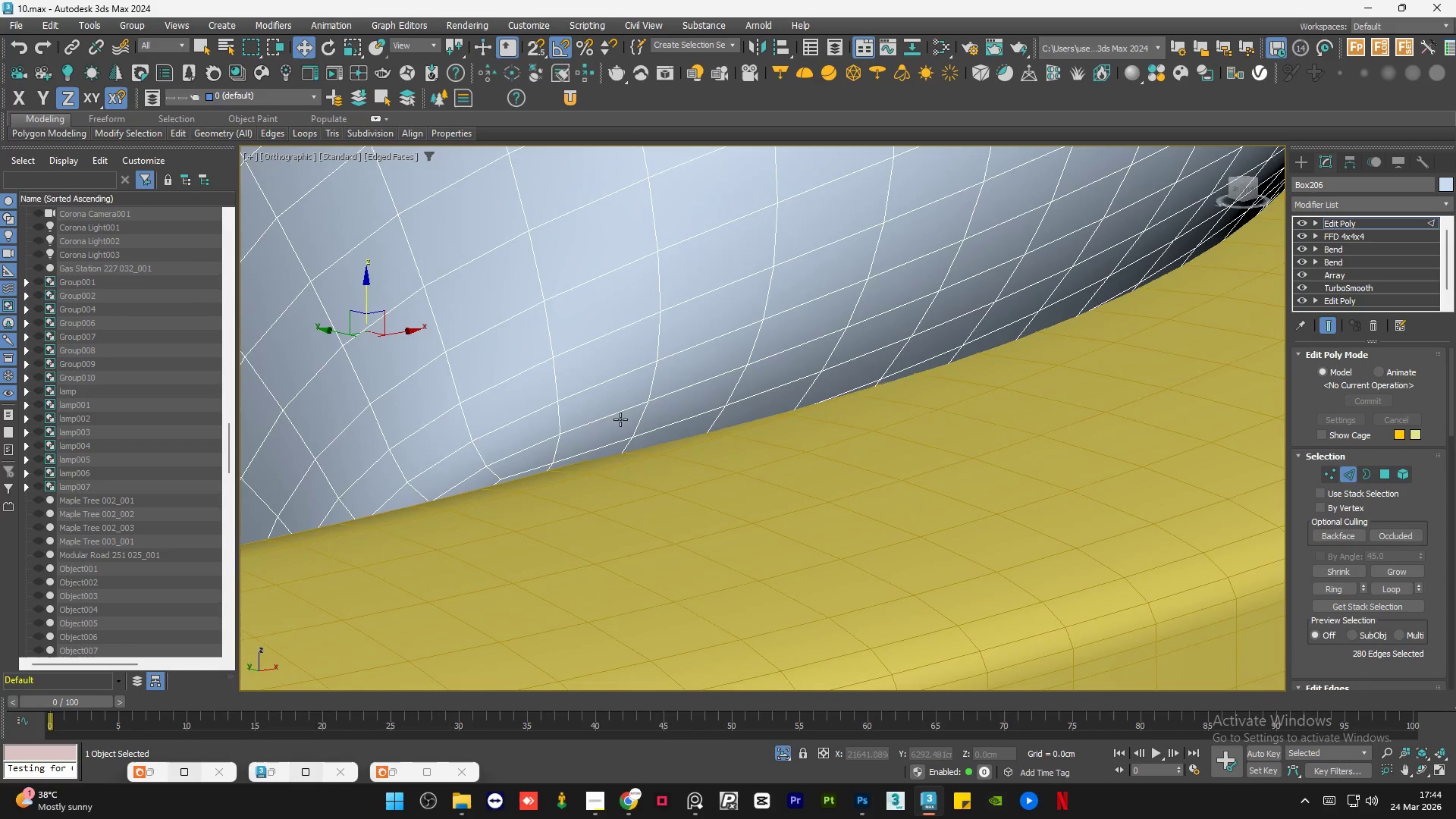 
hold_key(key=ControlLeft, duration=0.78)
double_click([616, 413])
 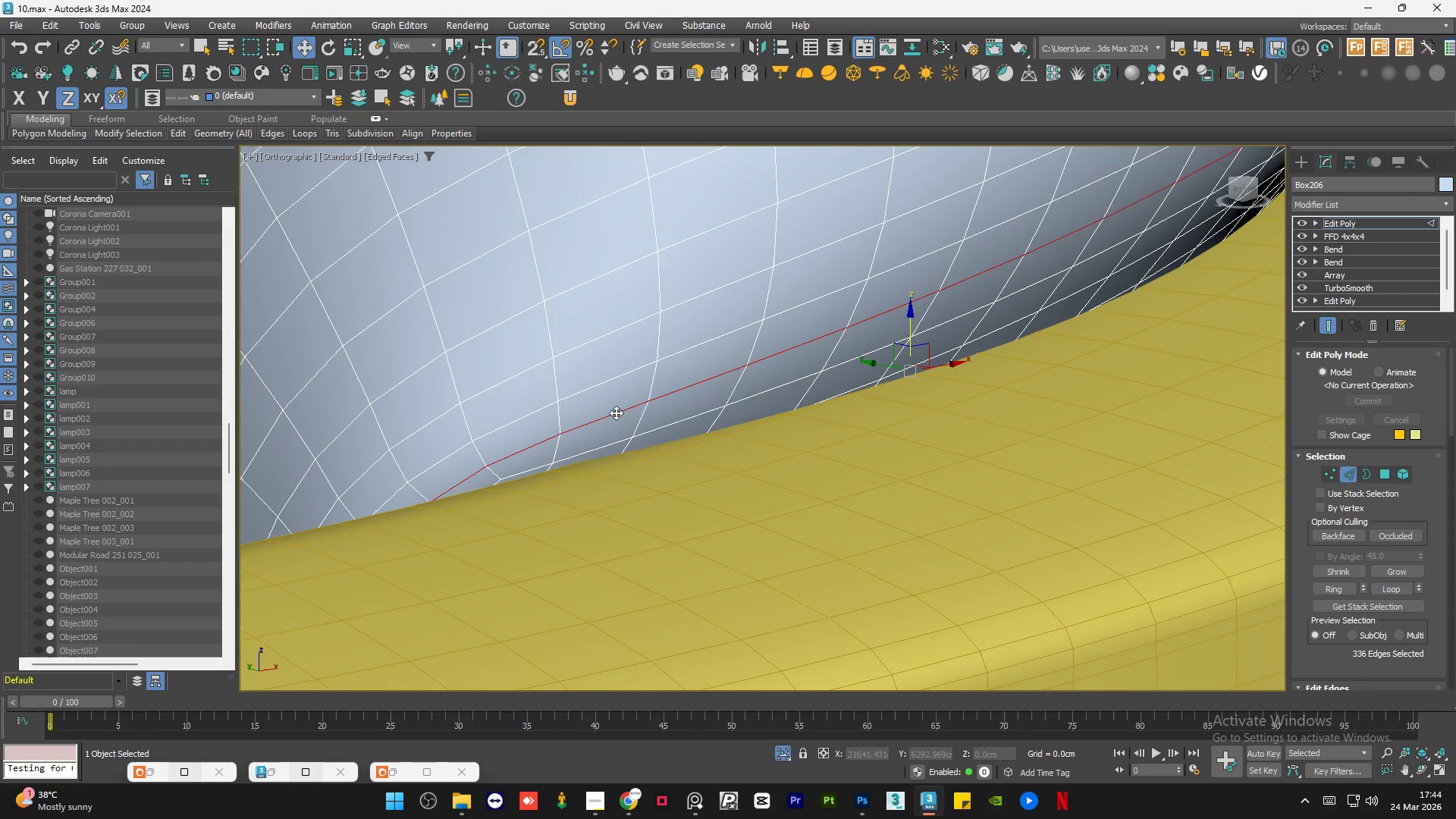 
hold_key(key=ControlLeft, duration=5.69)
 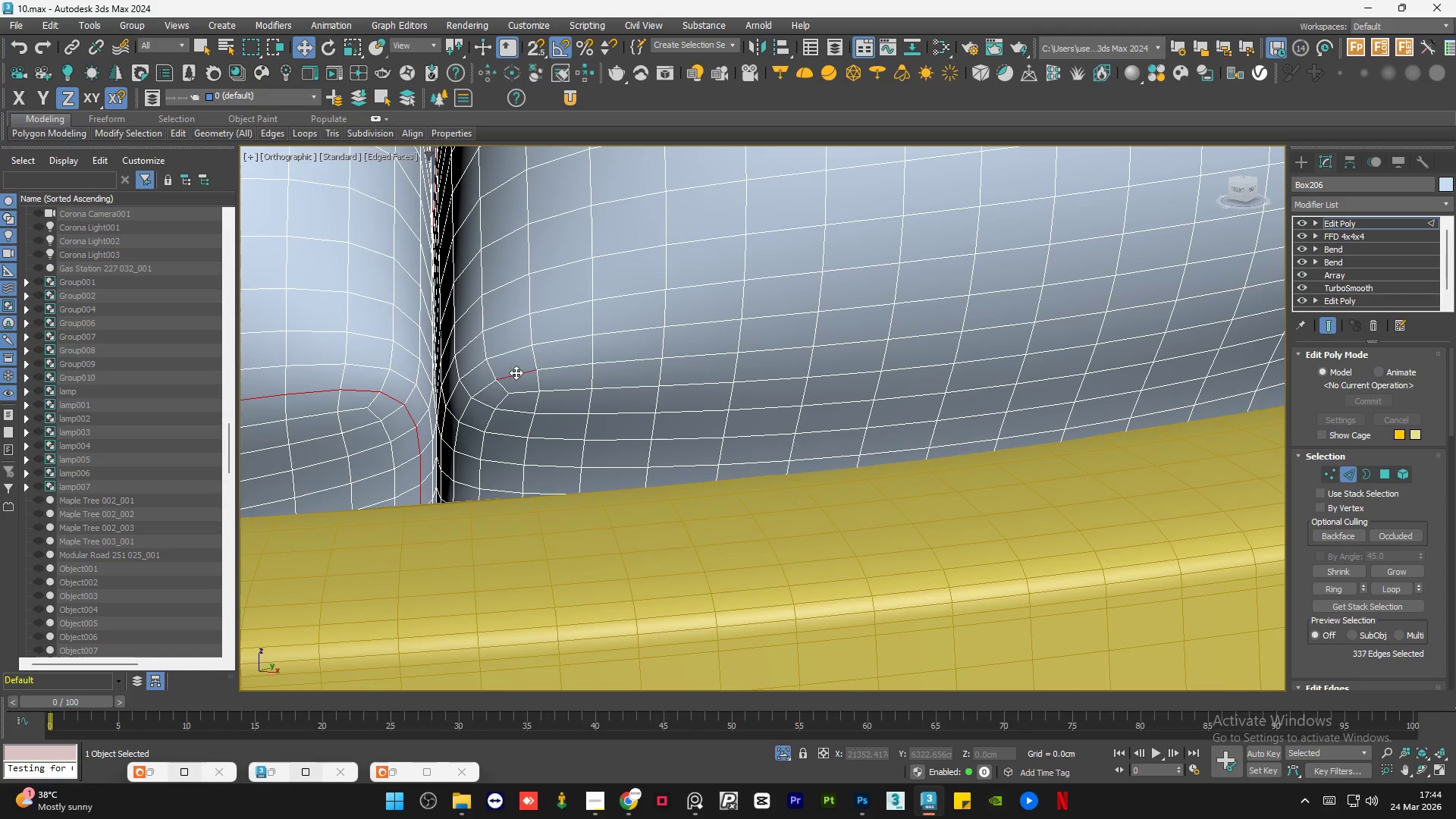 
hold_key(key=AltLeft, duration=1.5)
 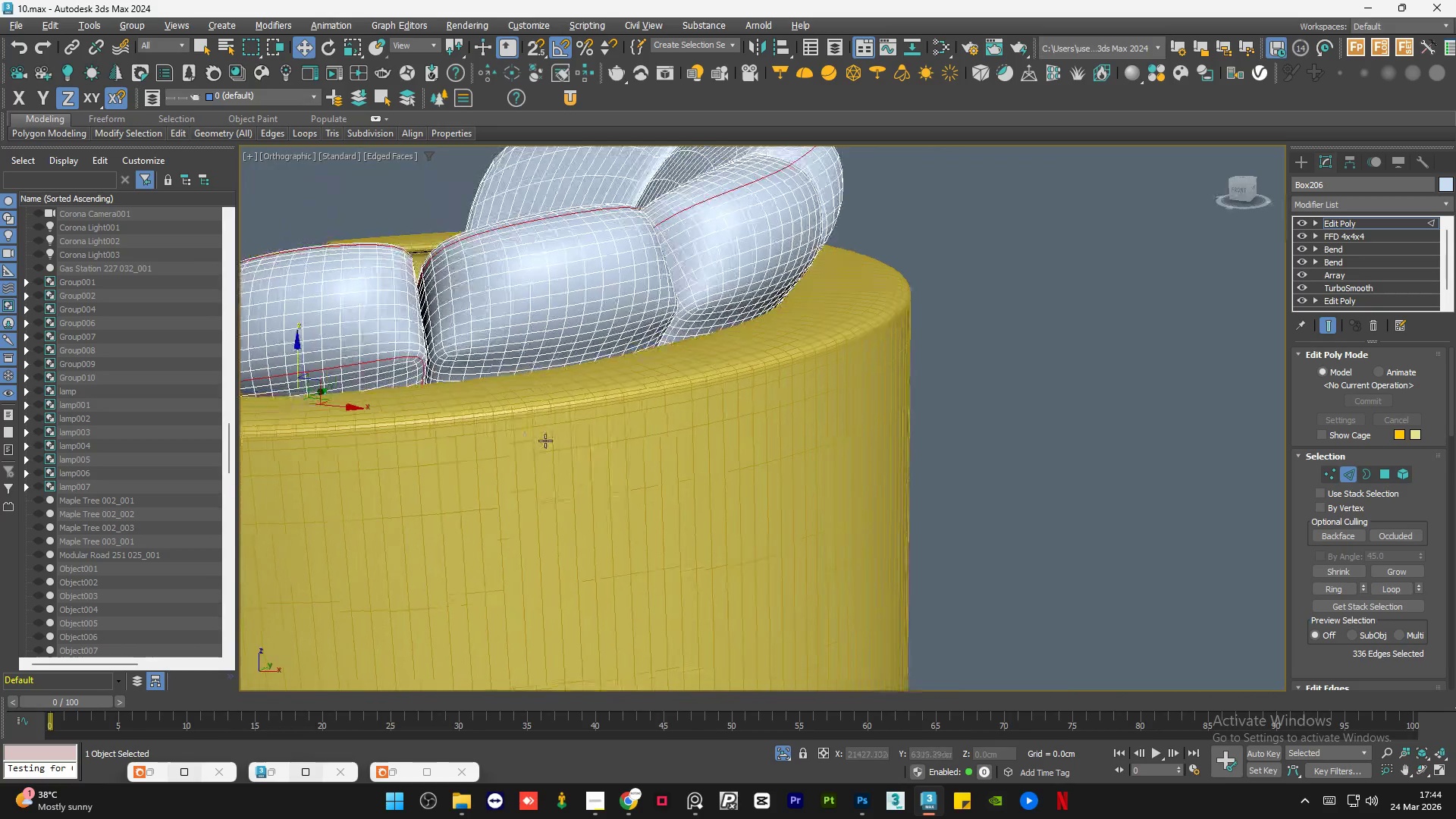 
scroll: coordinate [616, 413], scroll_direction: down, amount: 5.0
 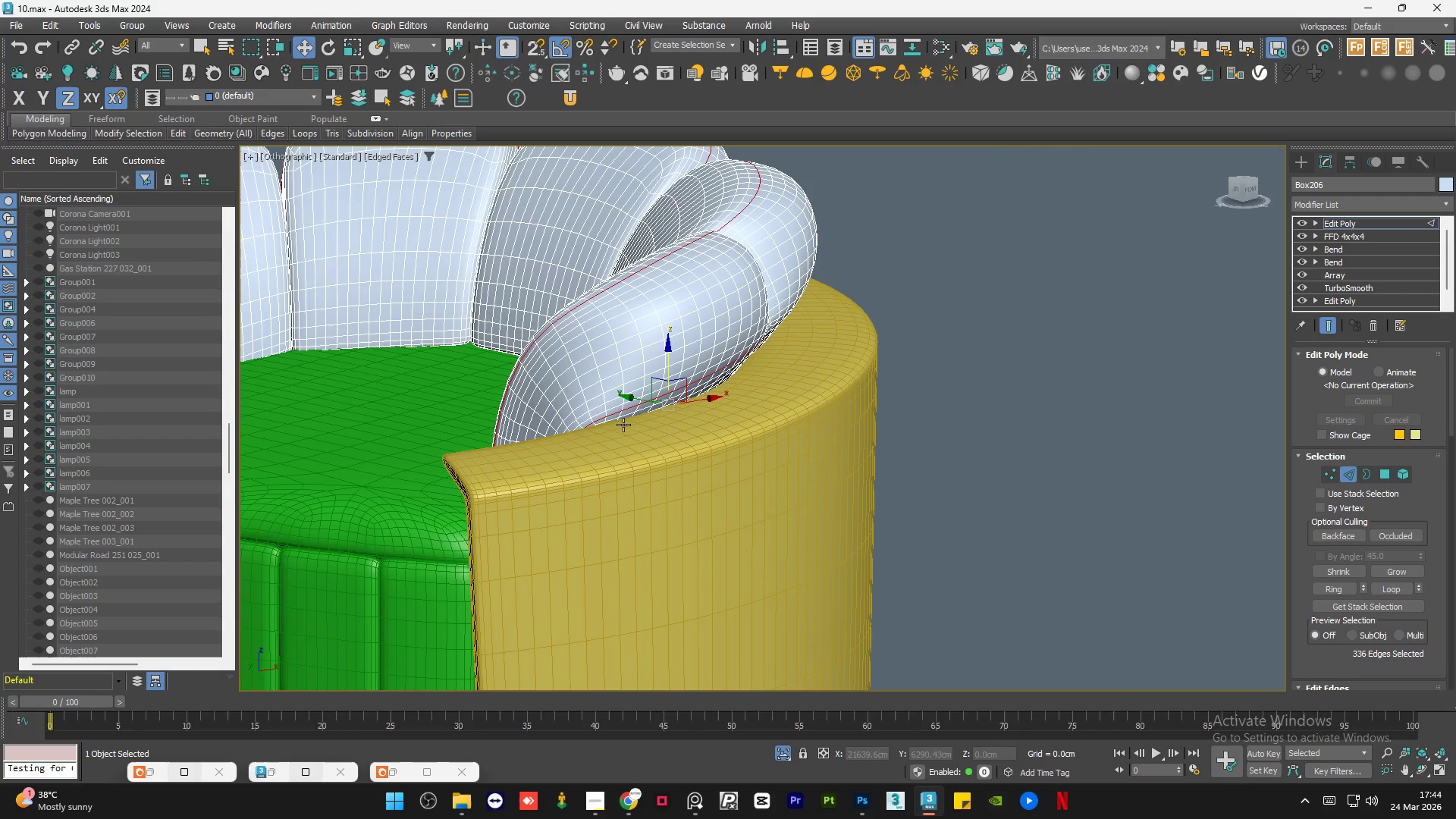 
hold_key(key=AltLeft, duration=0.89)
 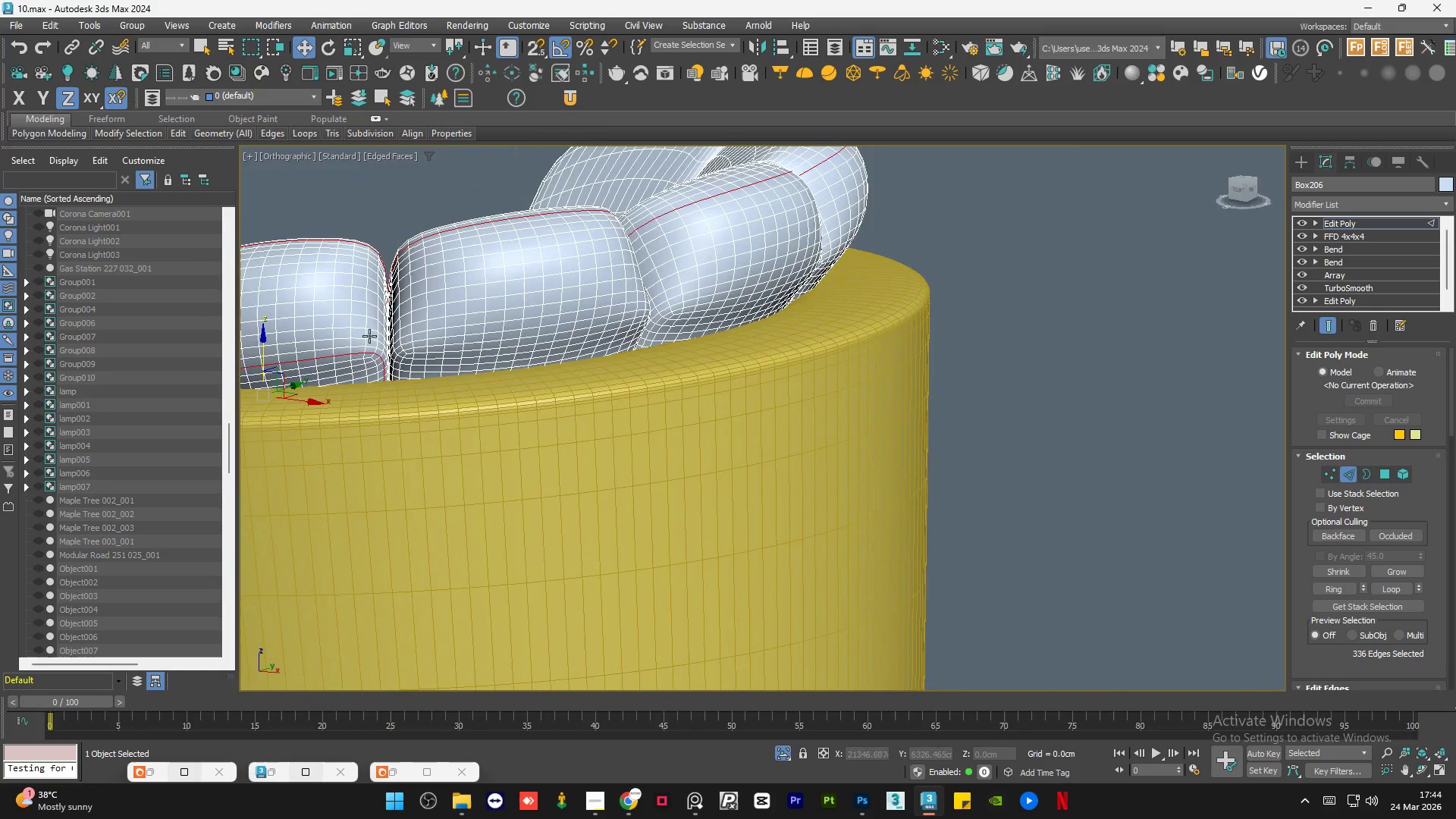 
scroll: coordinate [381, 351], scroll_direction: up, amount: 4.0
 